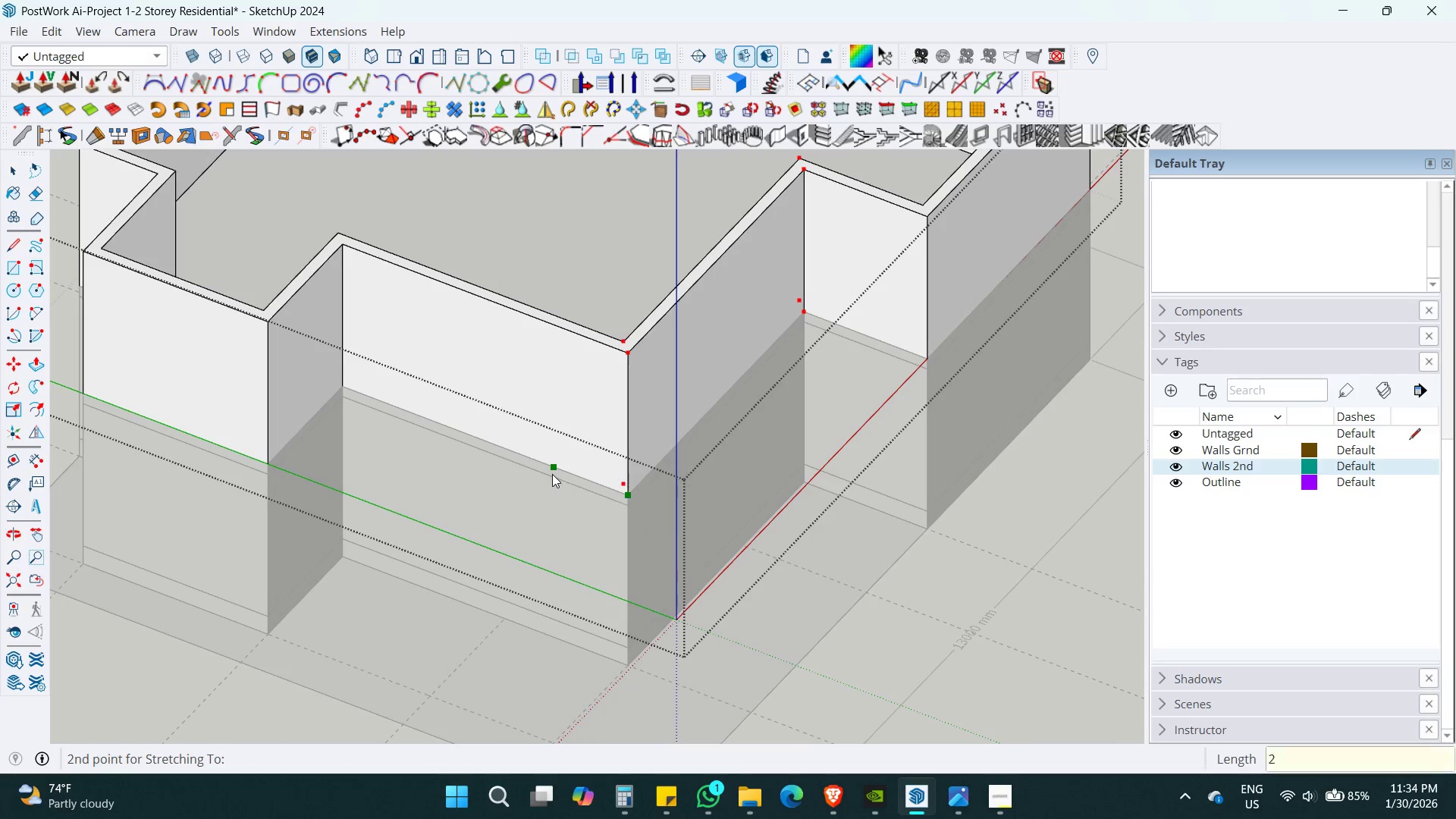 
key(Numpad2)
 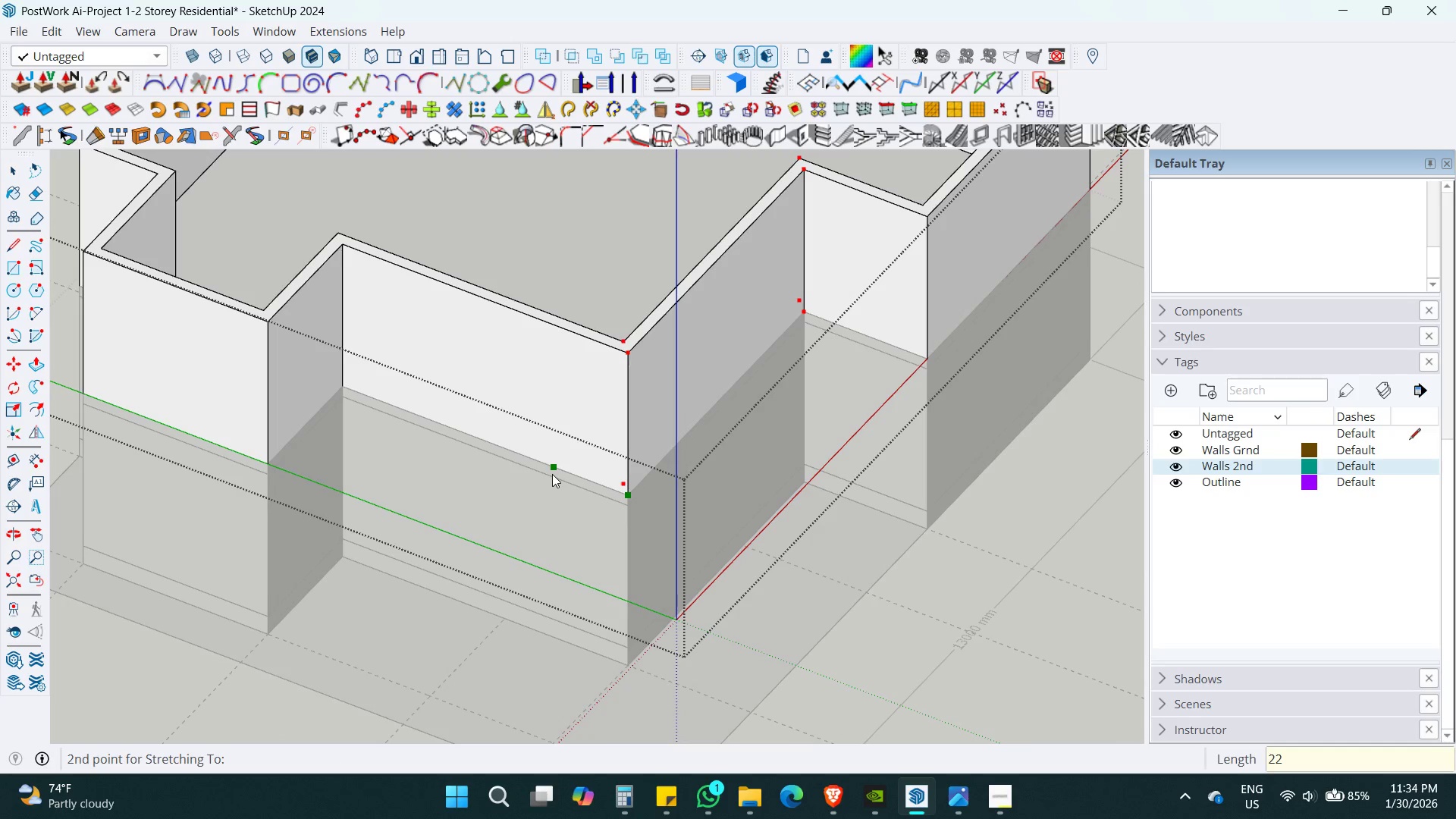 
key(Numpad0)
 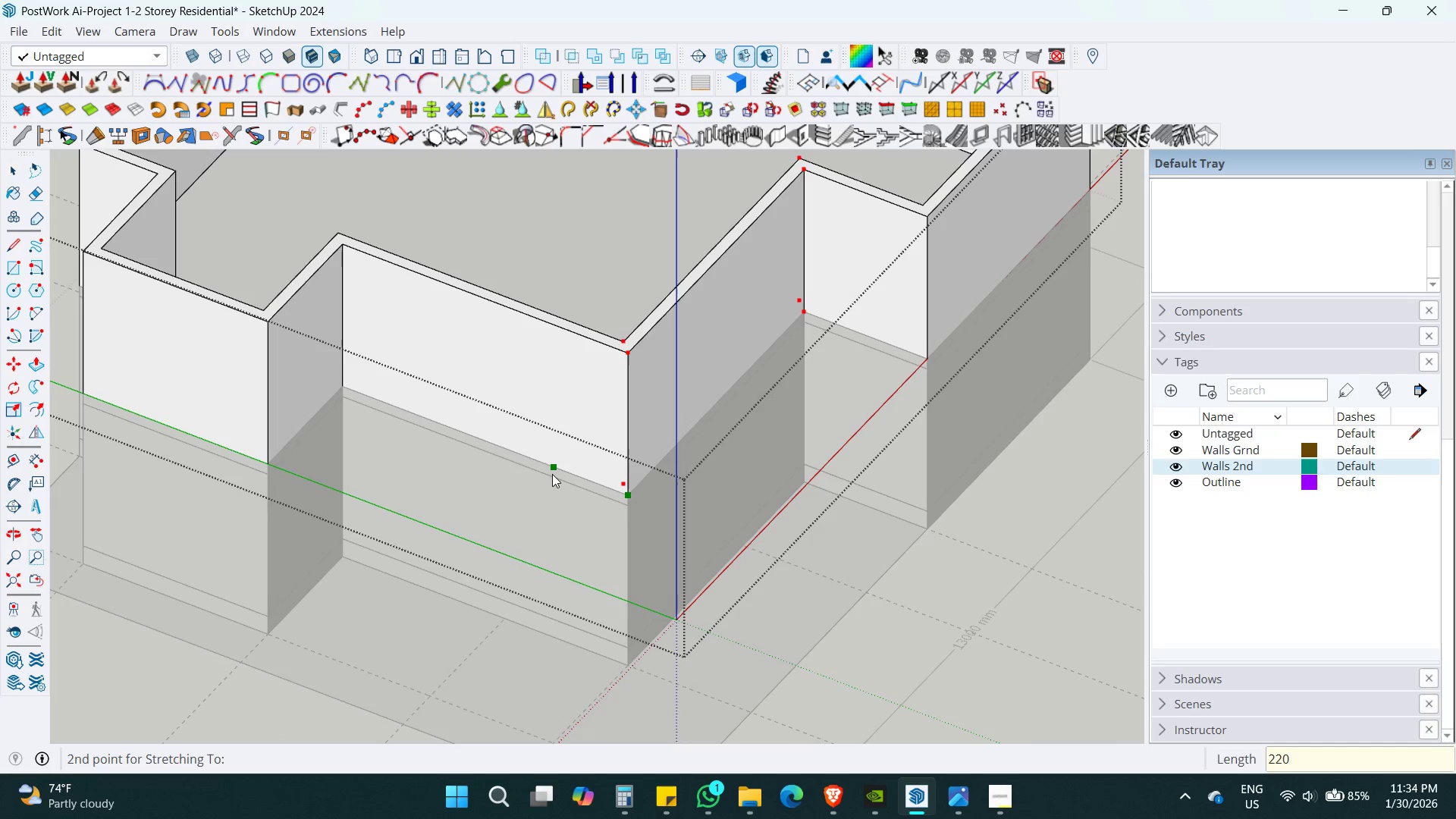 
key(Numpad0)
 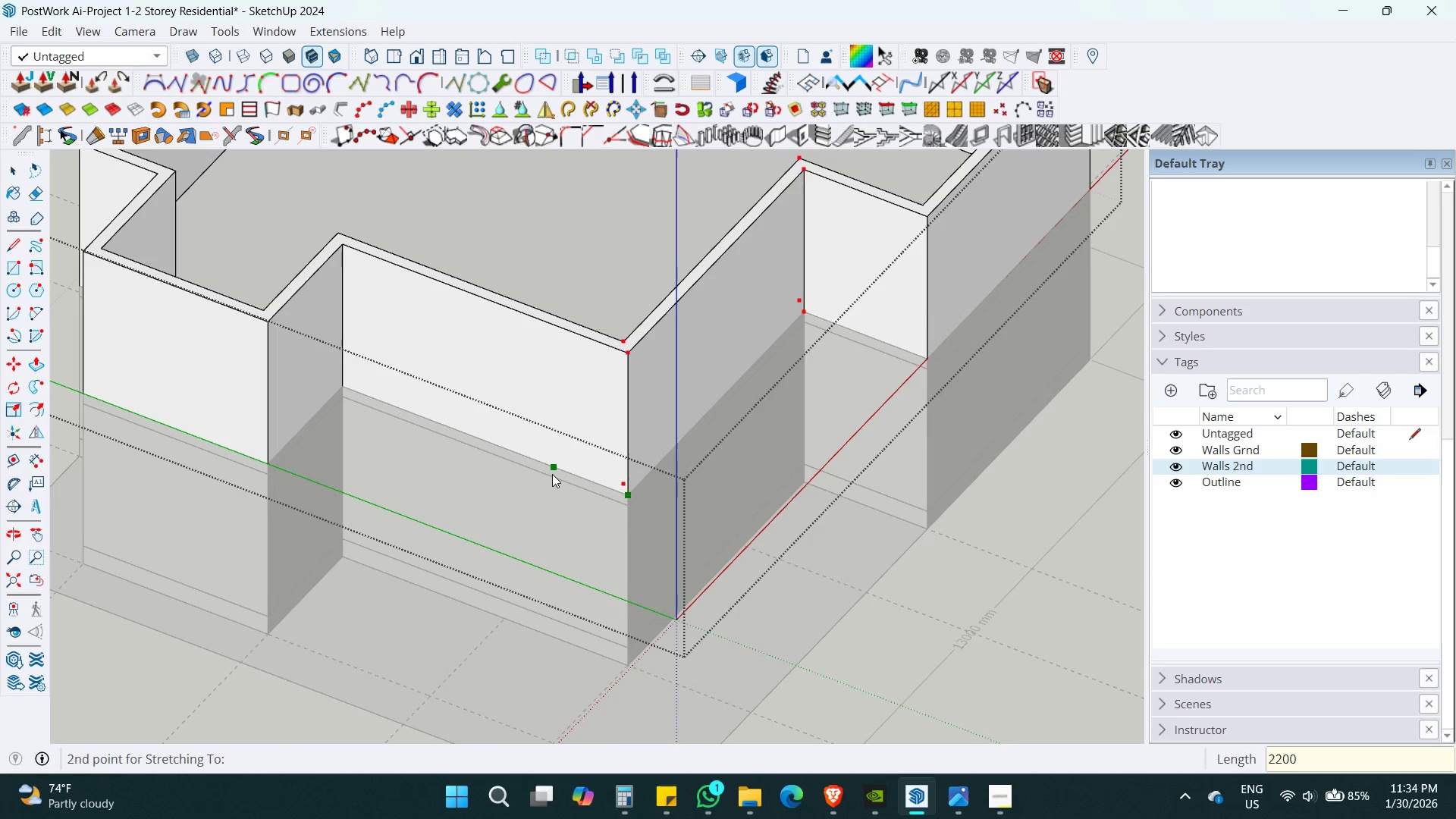 
key(Enter)
 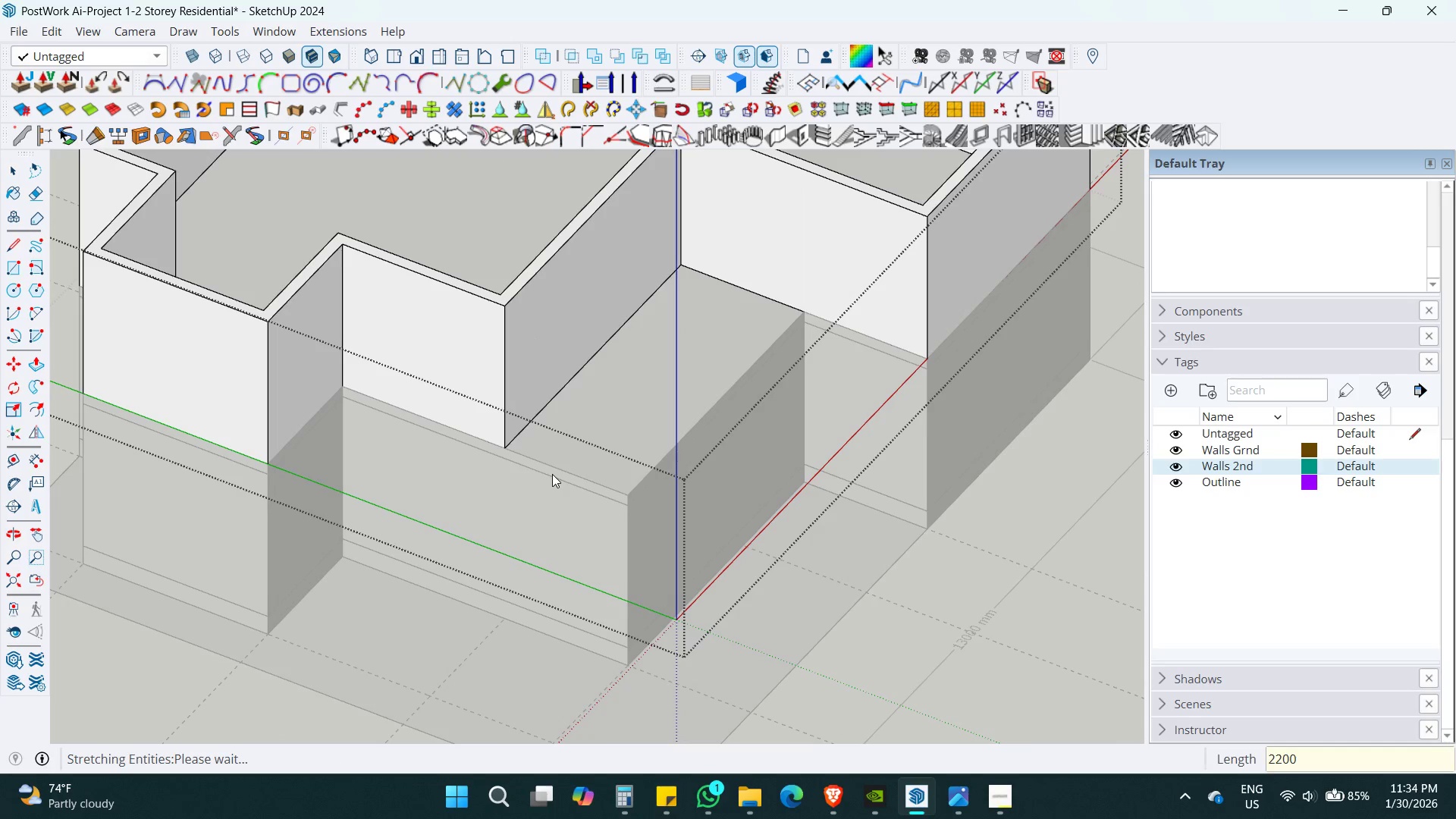 
key(Space)
 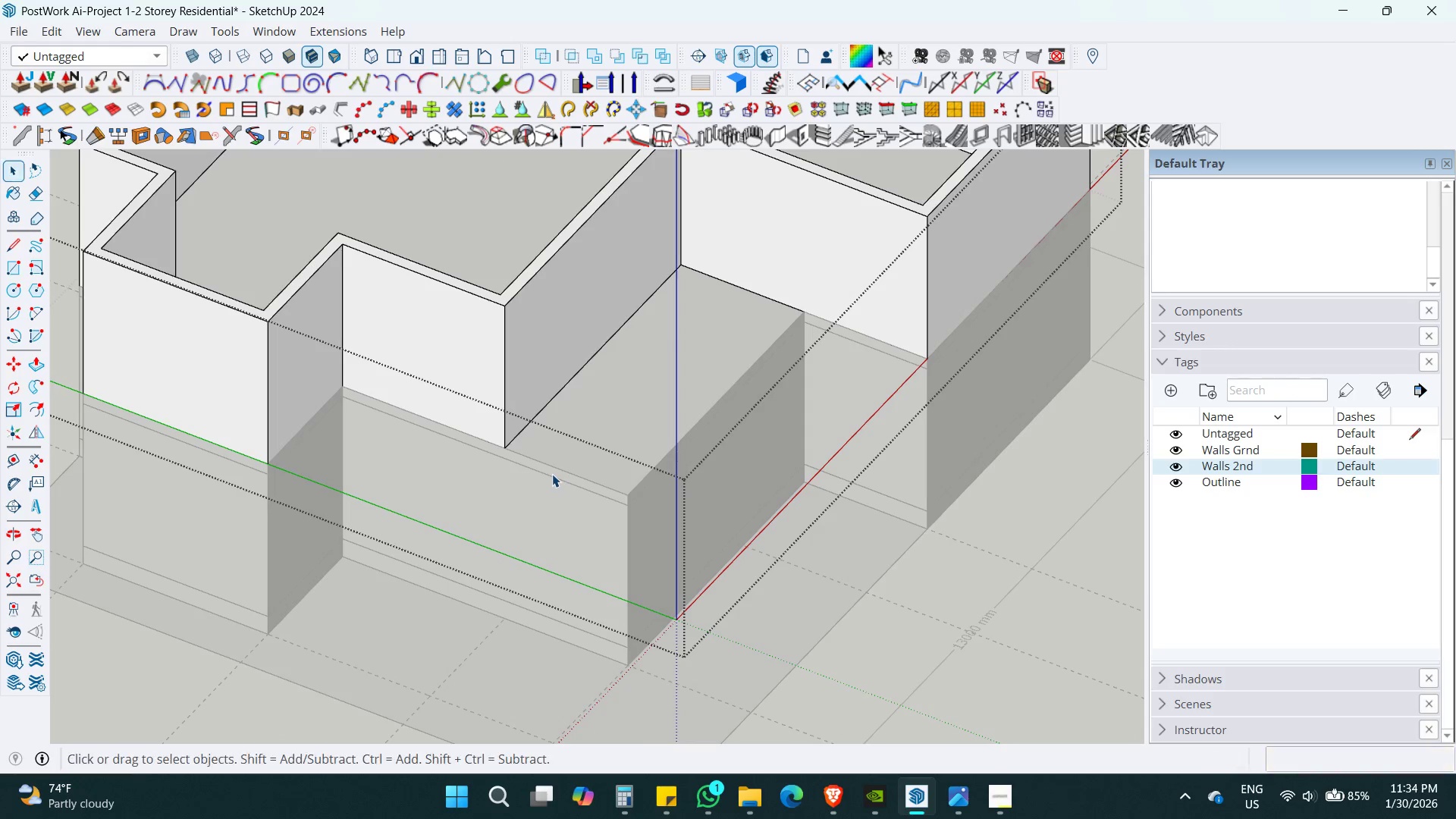 
key(Escape)
 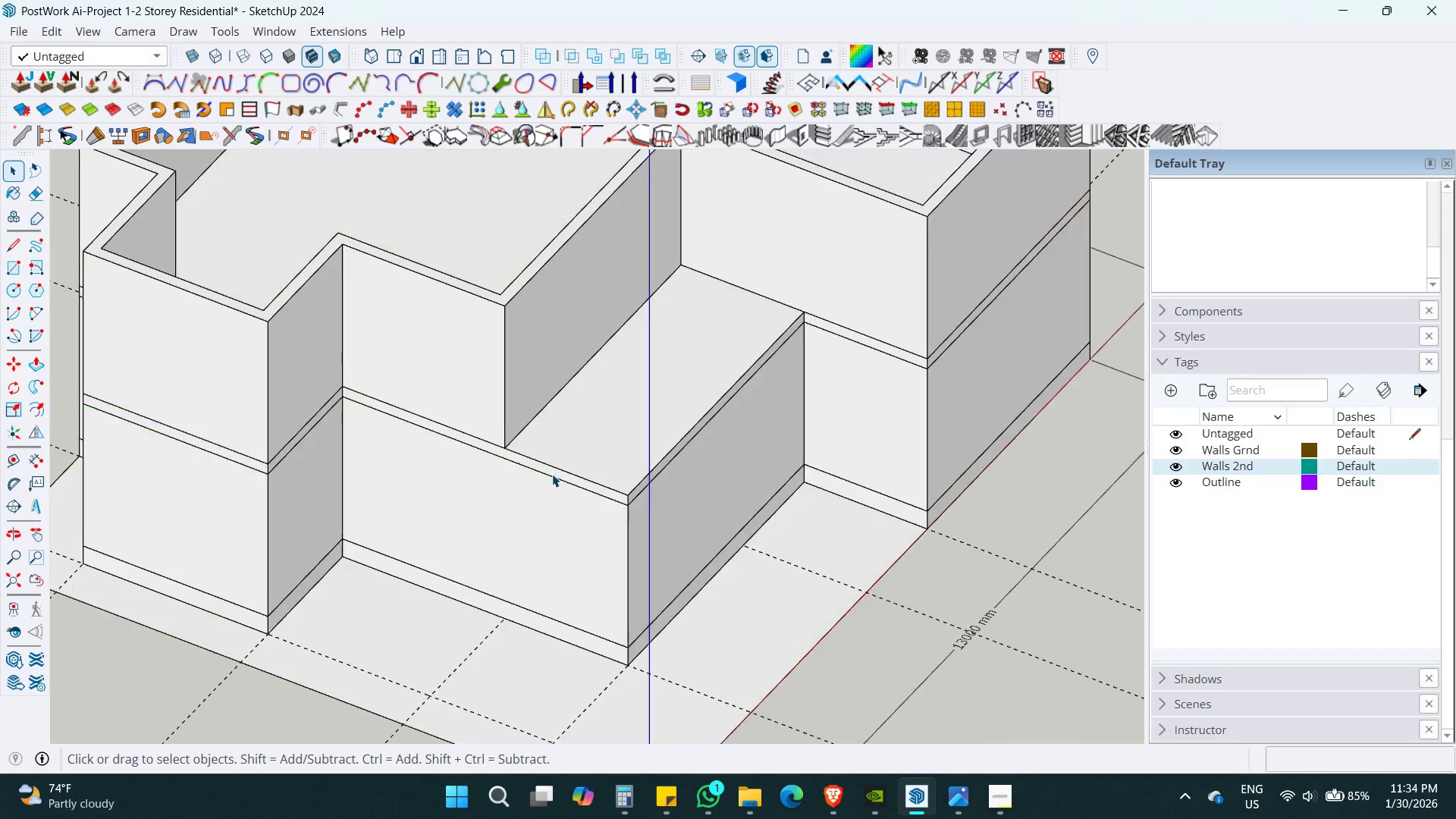 
key(Escape)
 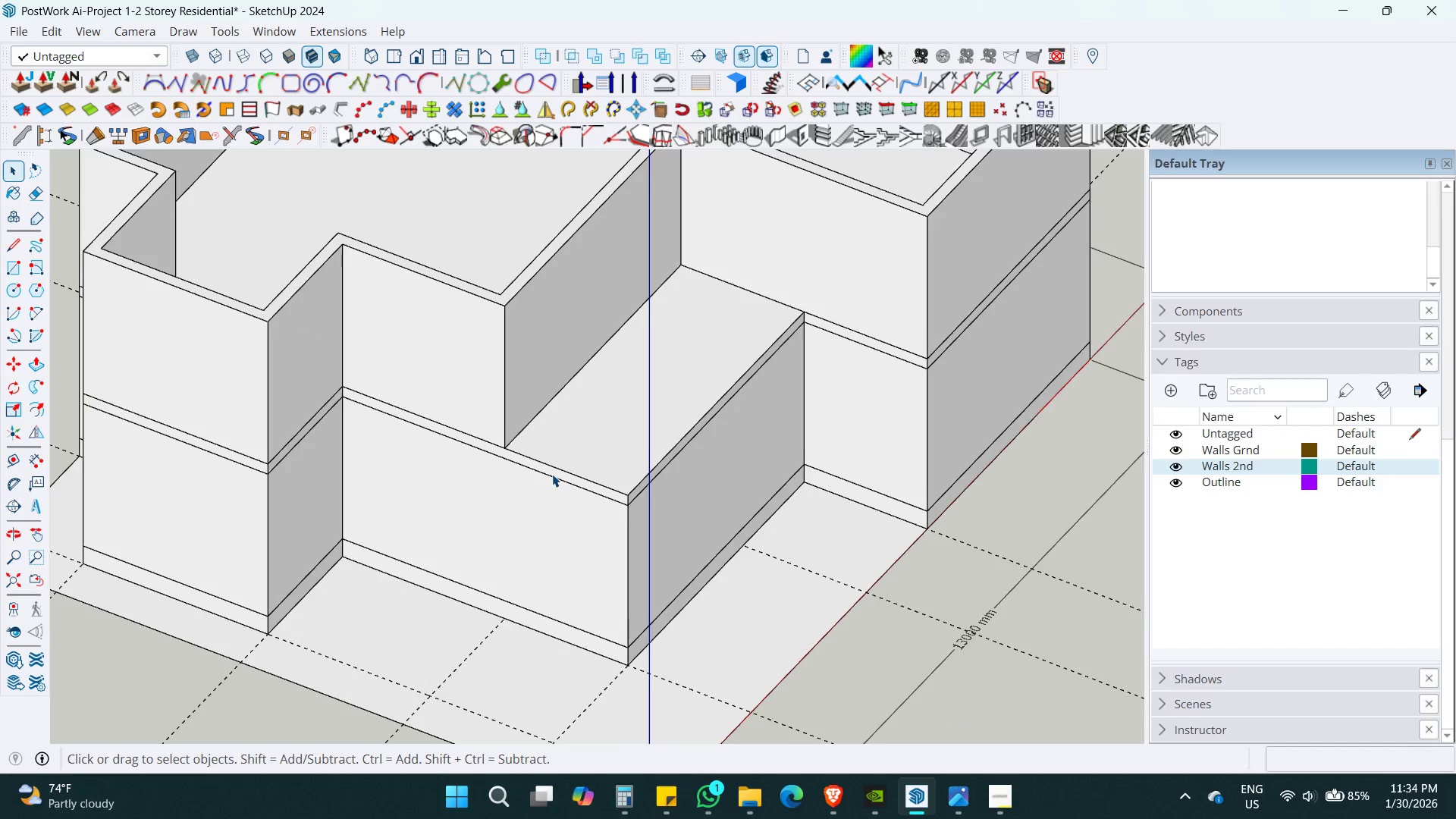 
key(Escape)
 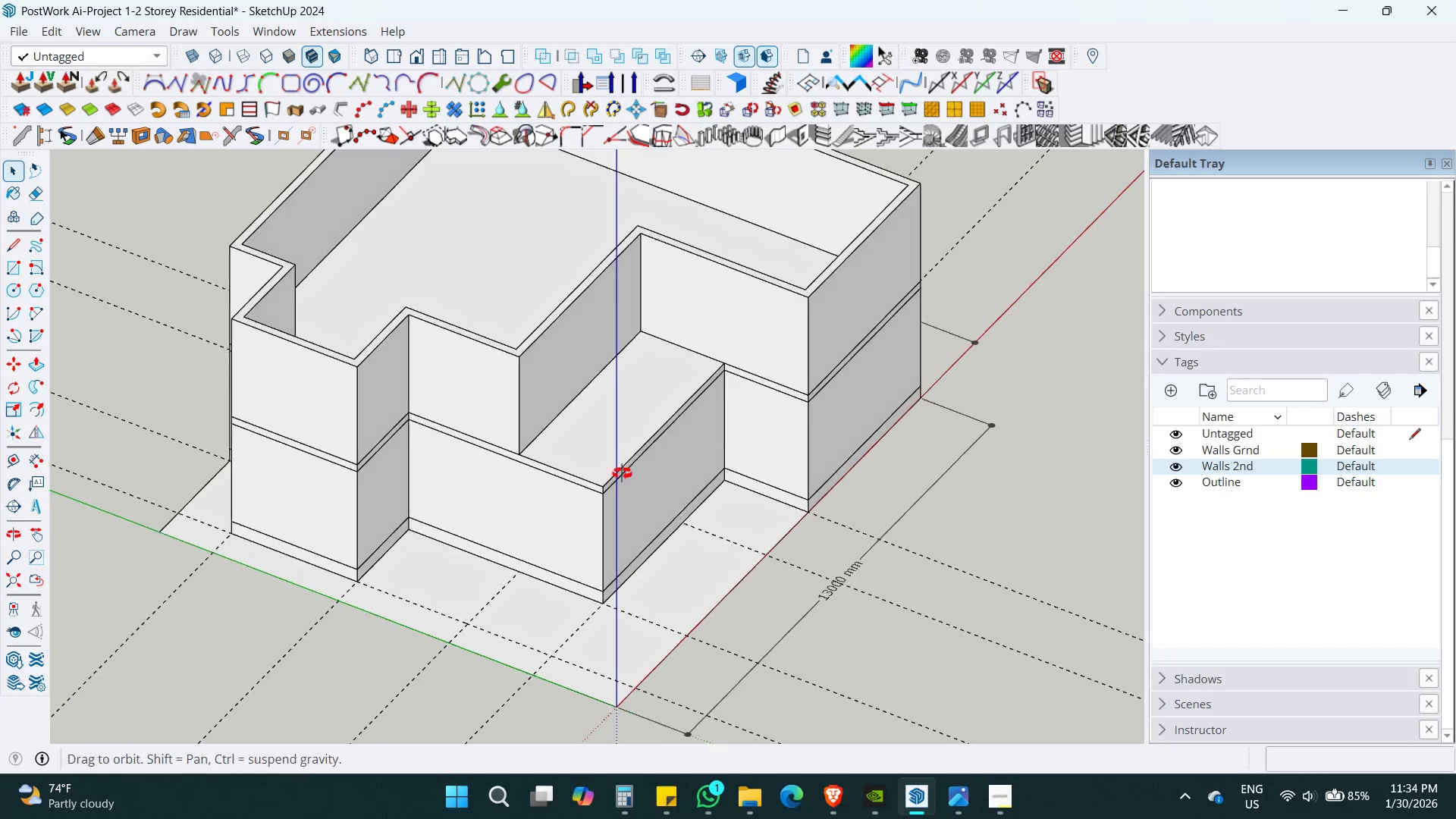 
scroll: coordinate [552, 474], scroll_direction: down, amount: 4.0
 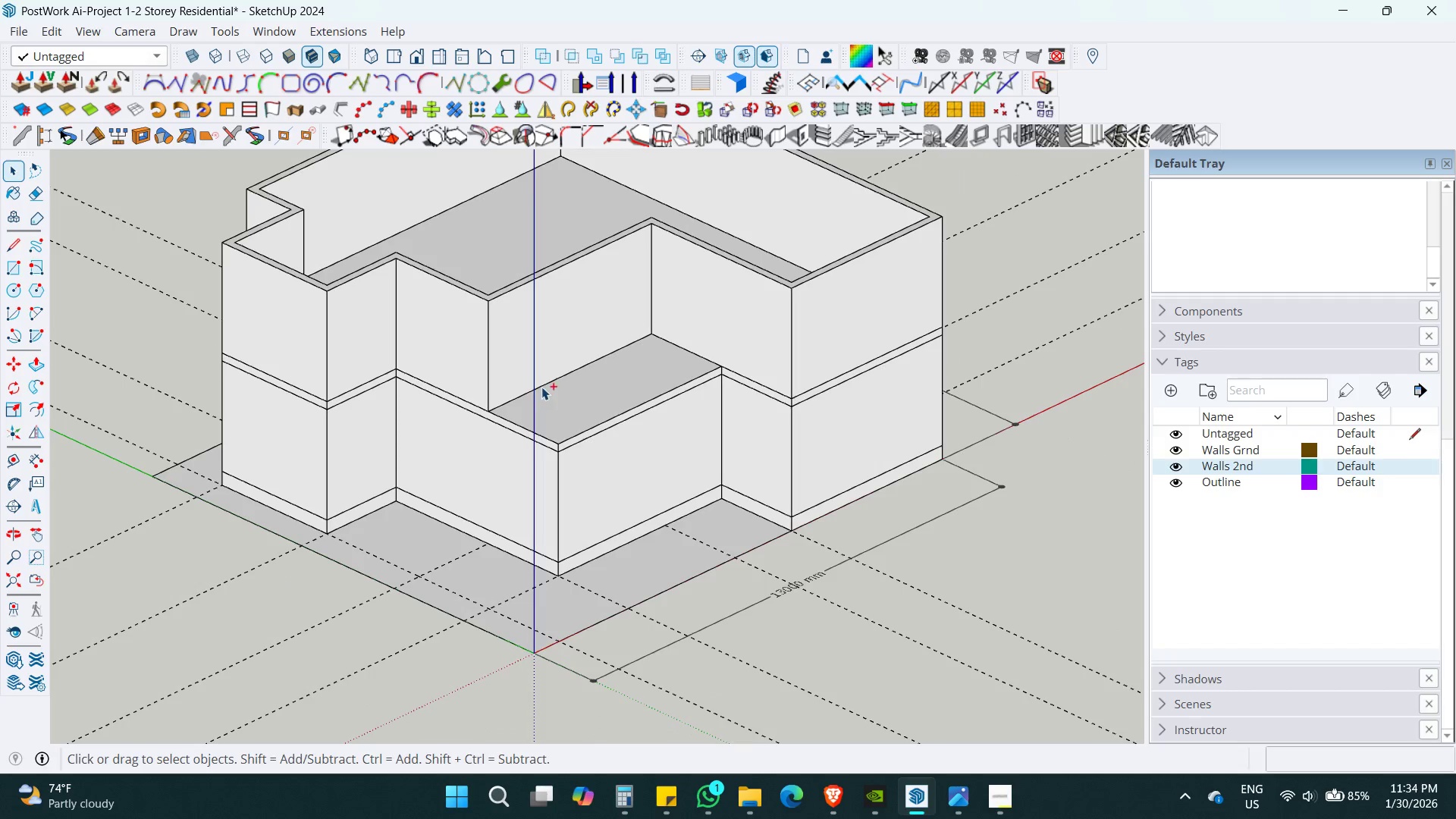 
key(Control+S)
 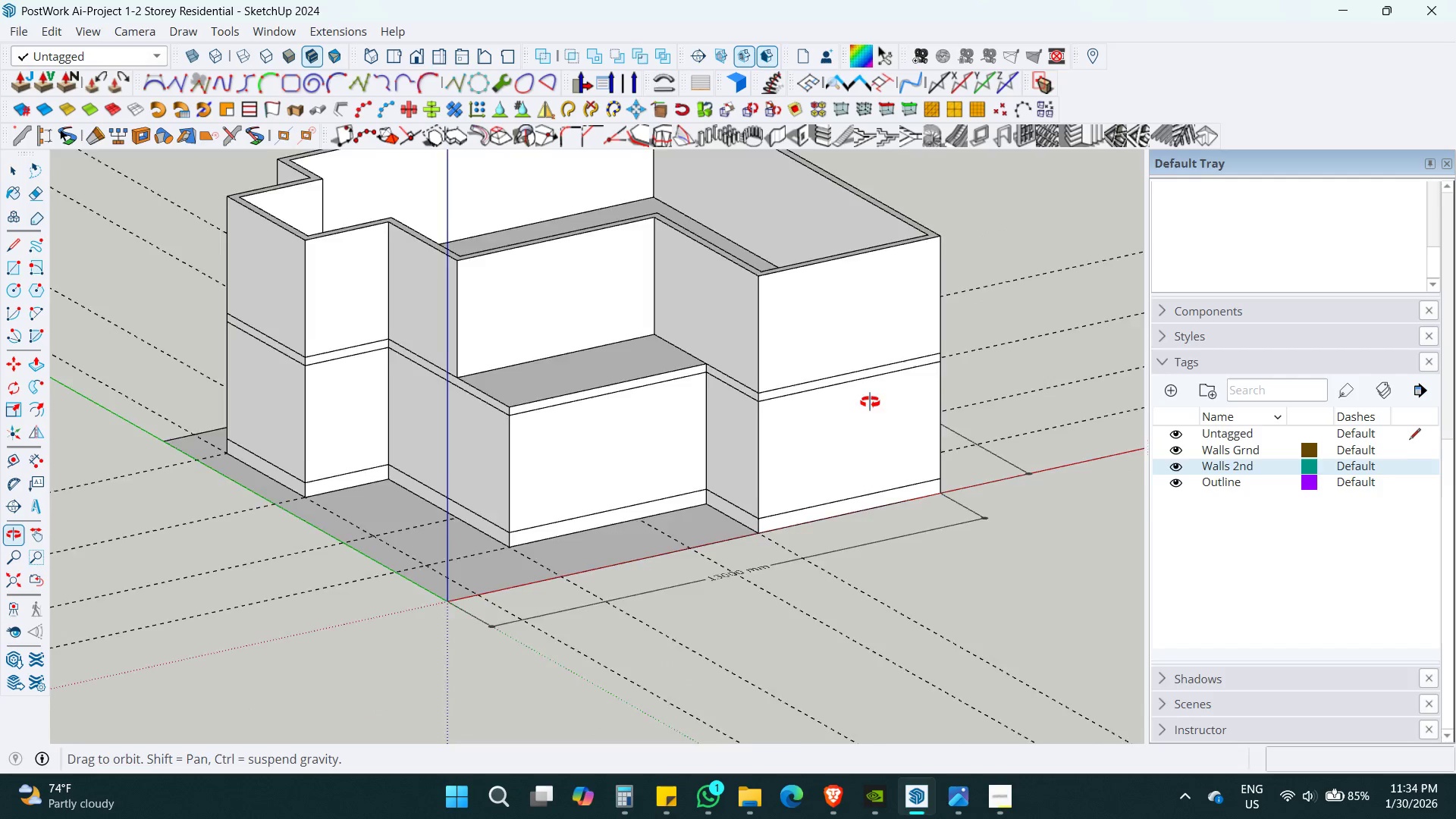 
key(Shift+ShiftLeft)
 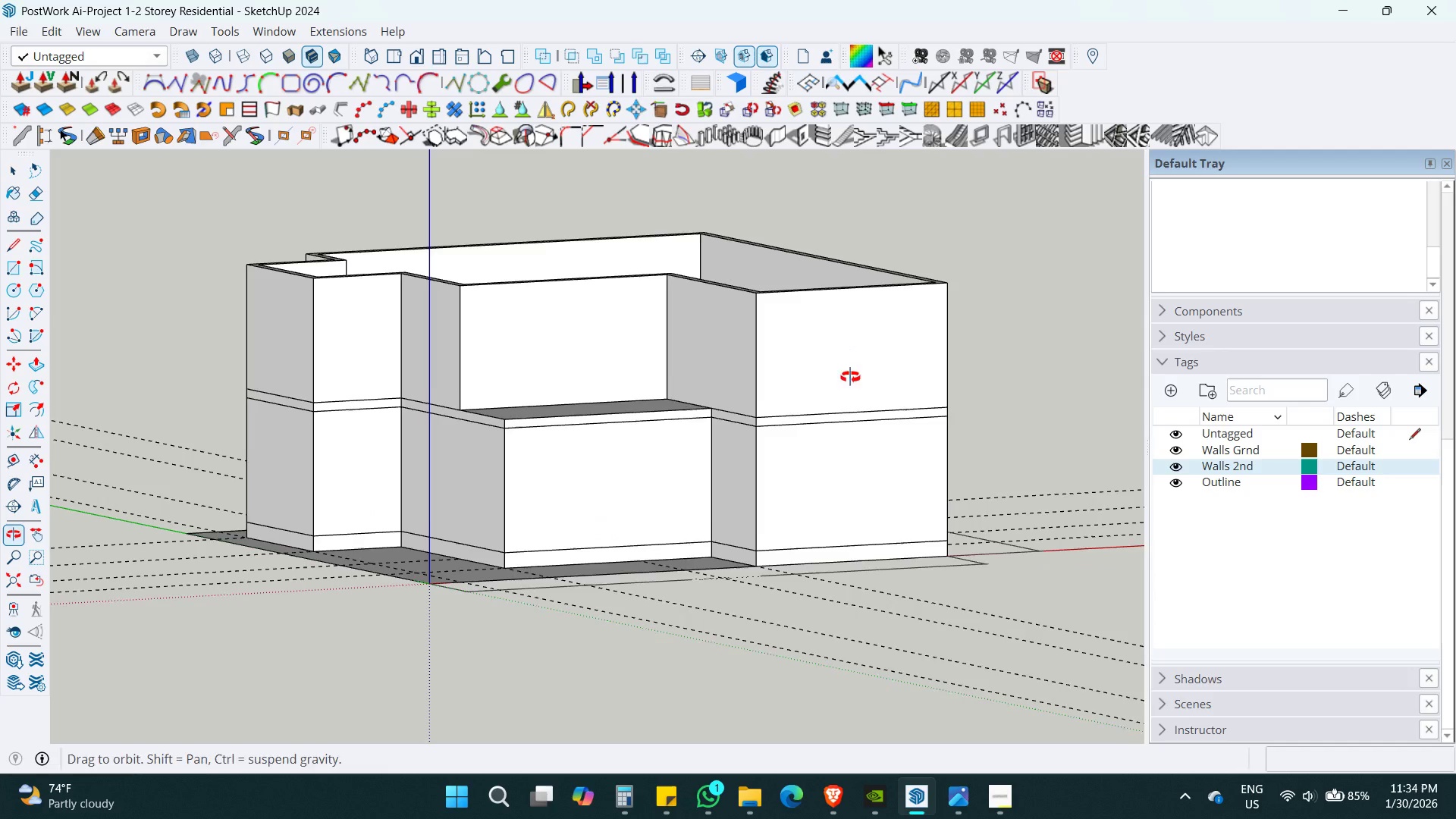 
key(Control+S)
 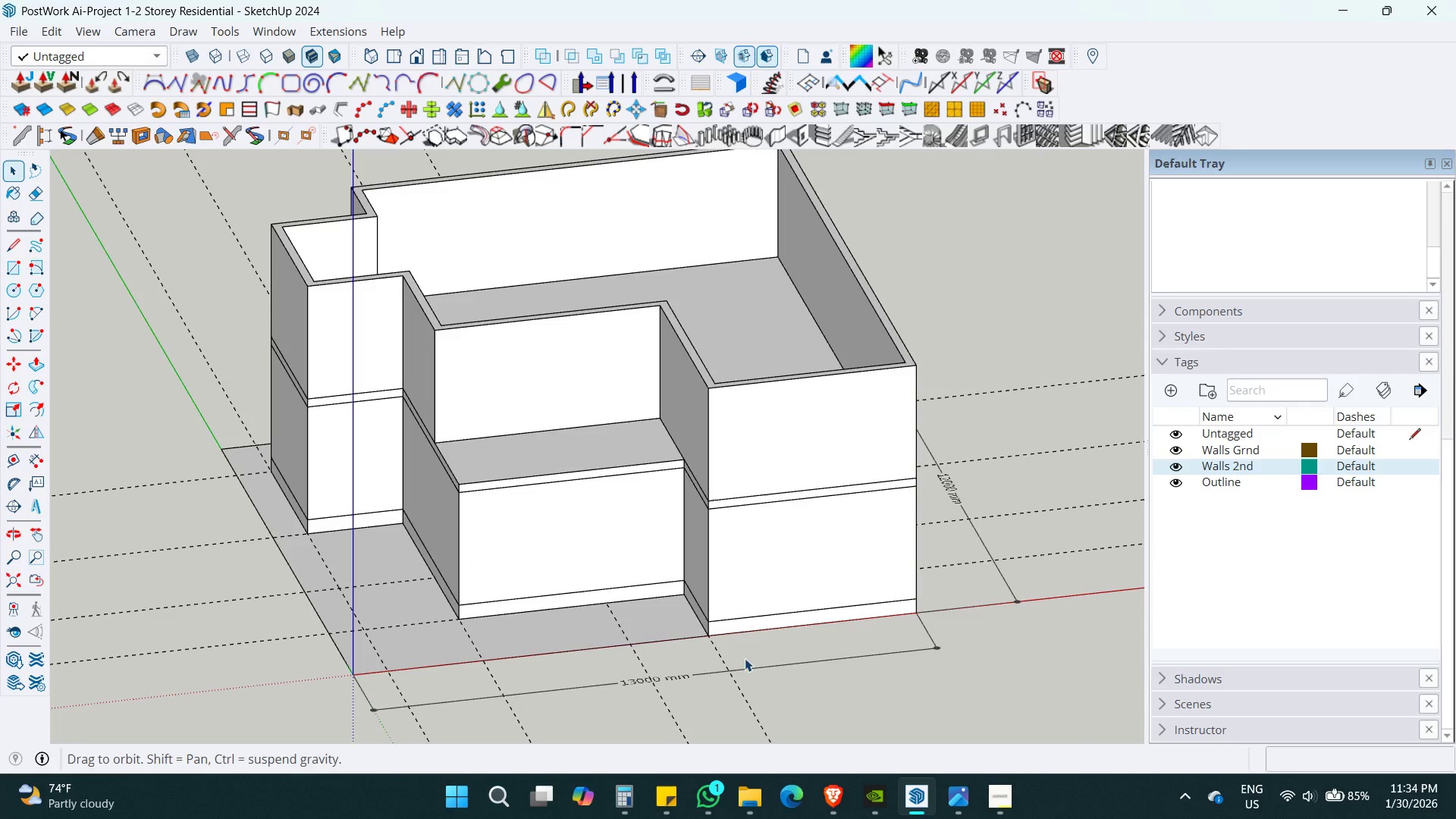 
key(Shift+ShiftLeft)
 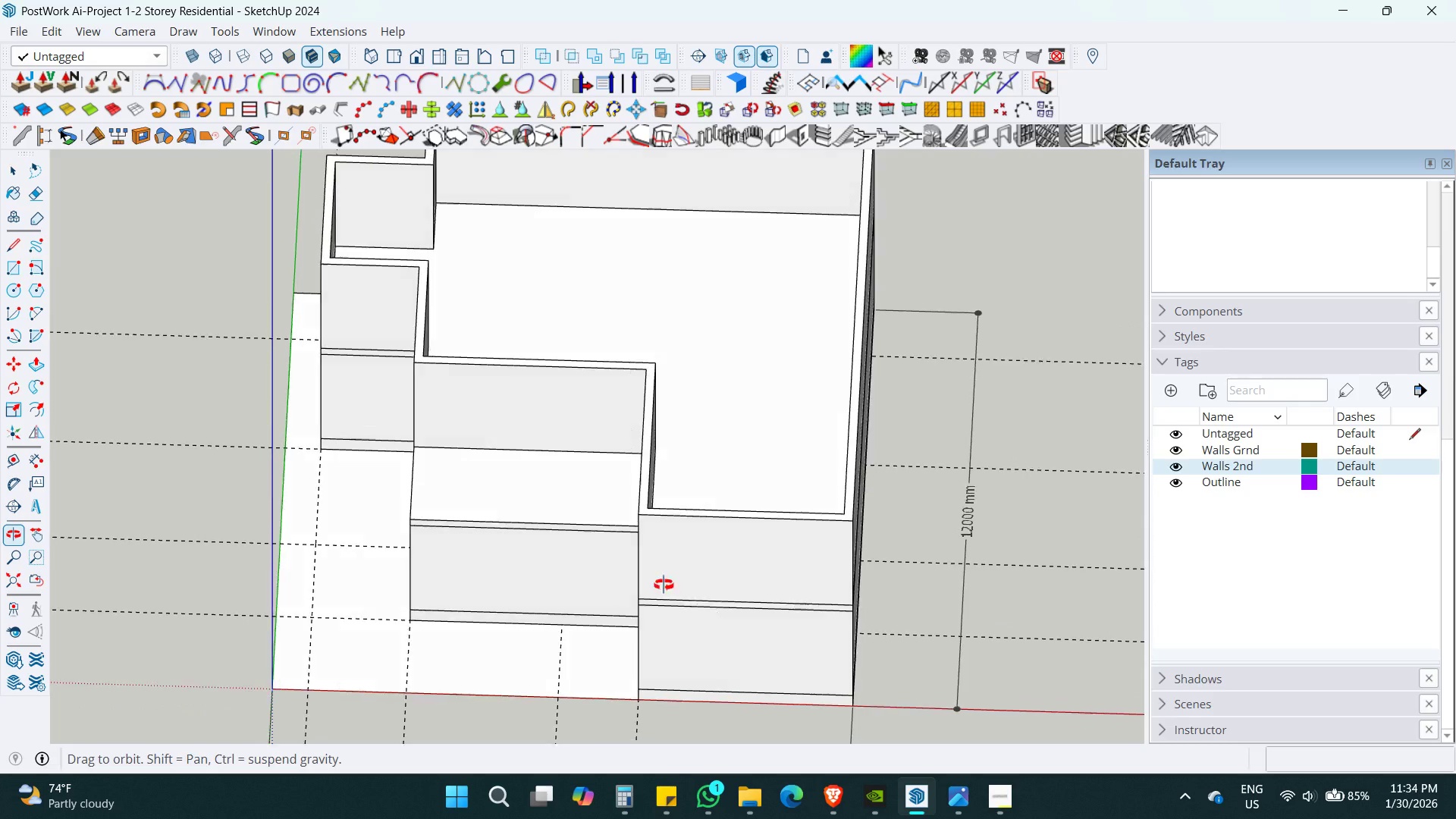 
hold_key(key=ShiftLeft, duration=0.33)
 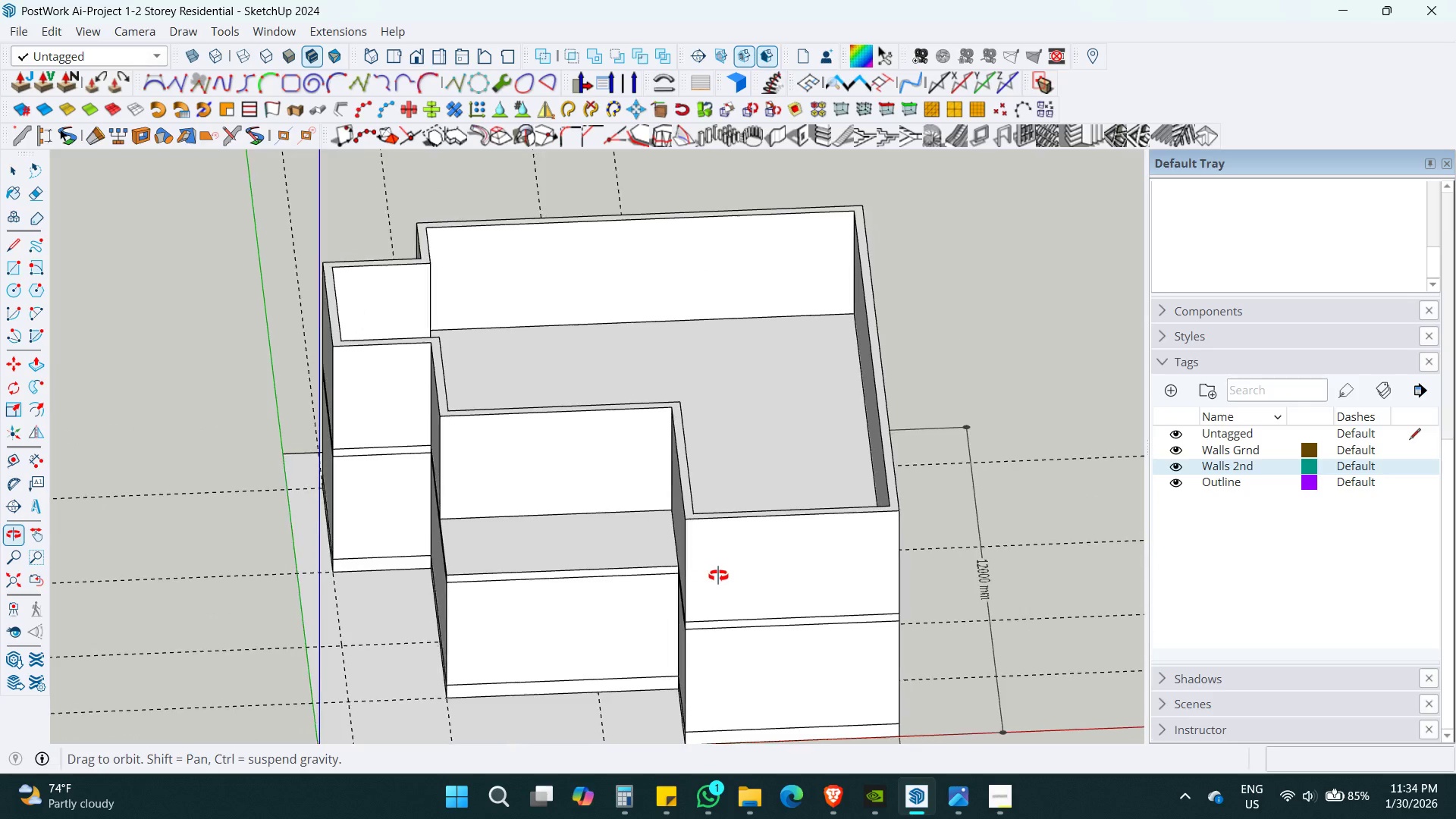 
key(Shift+ShiftLeft)
 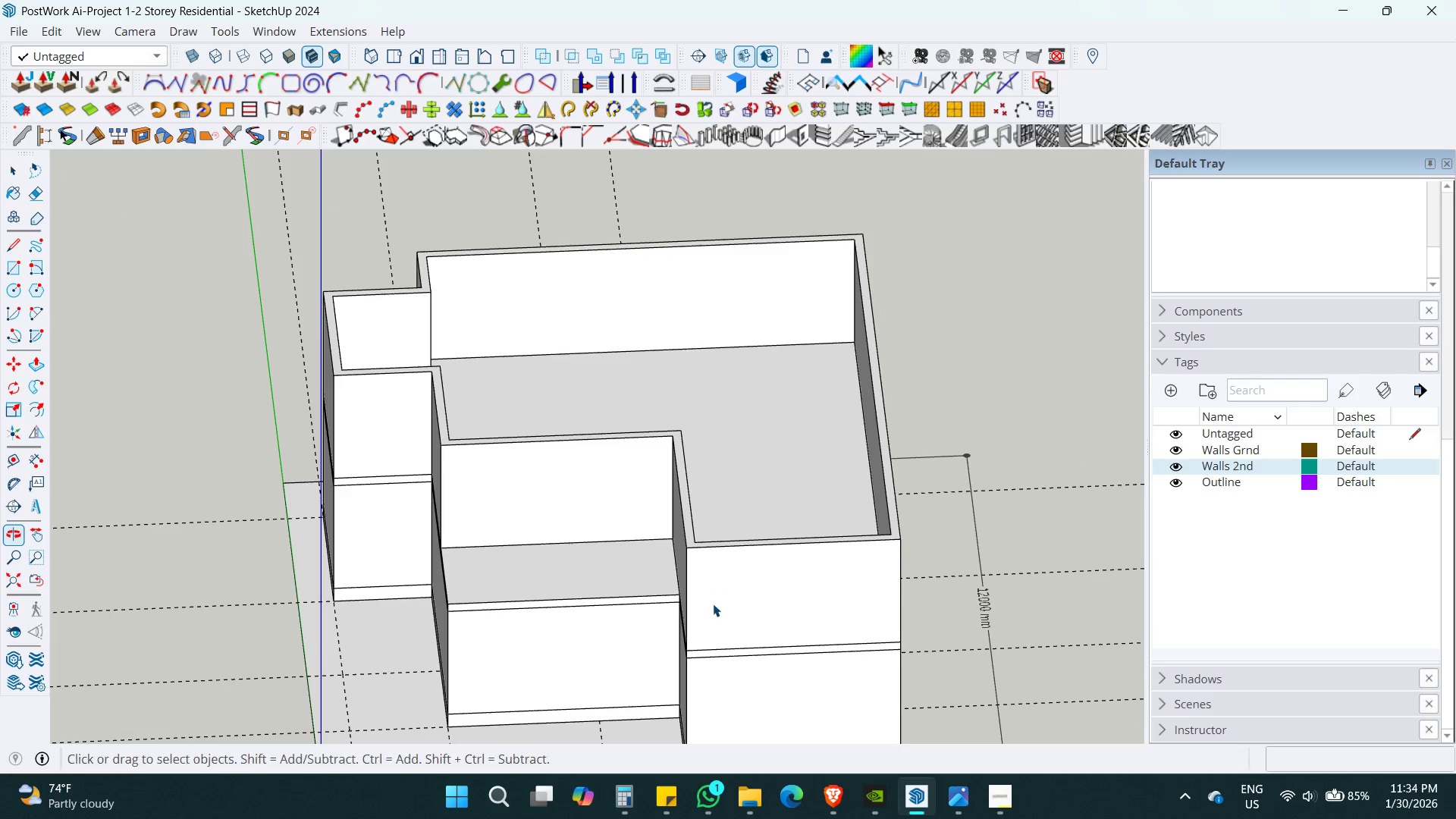 
key(R)
 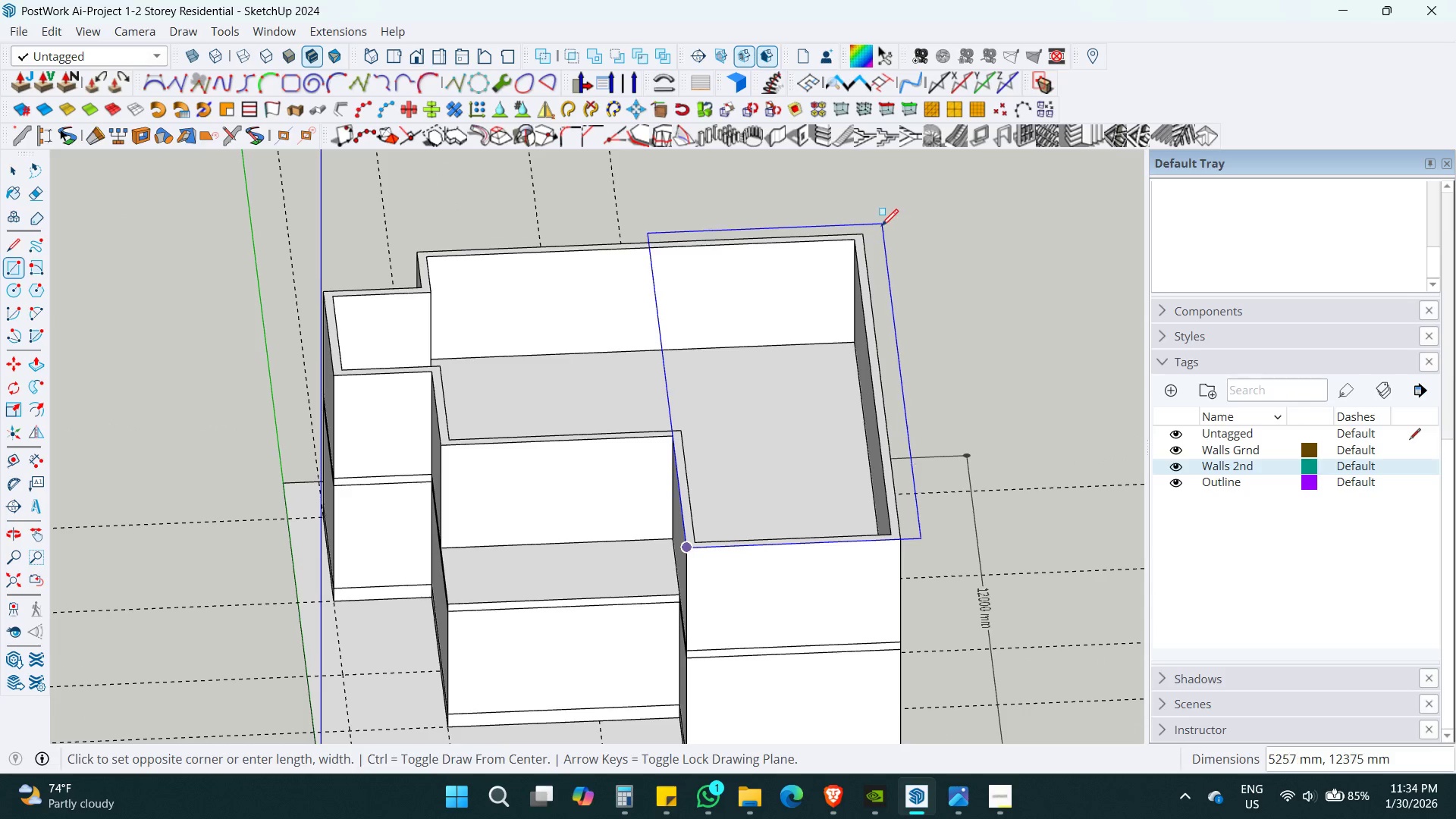 
left_click([864, 233])
 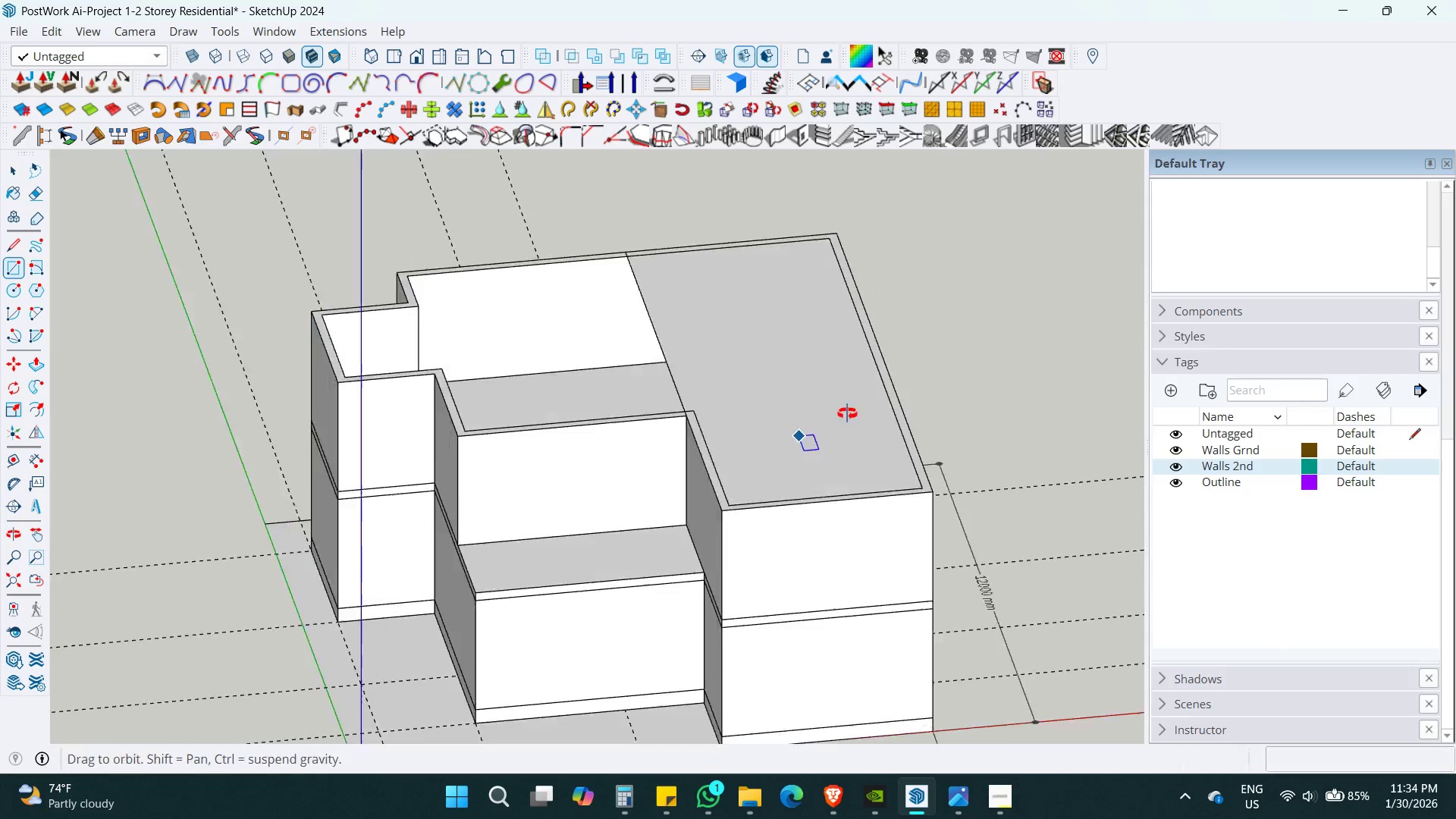 
key(Space)
 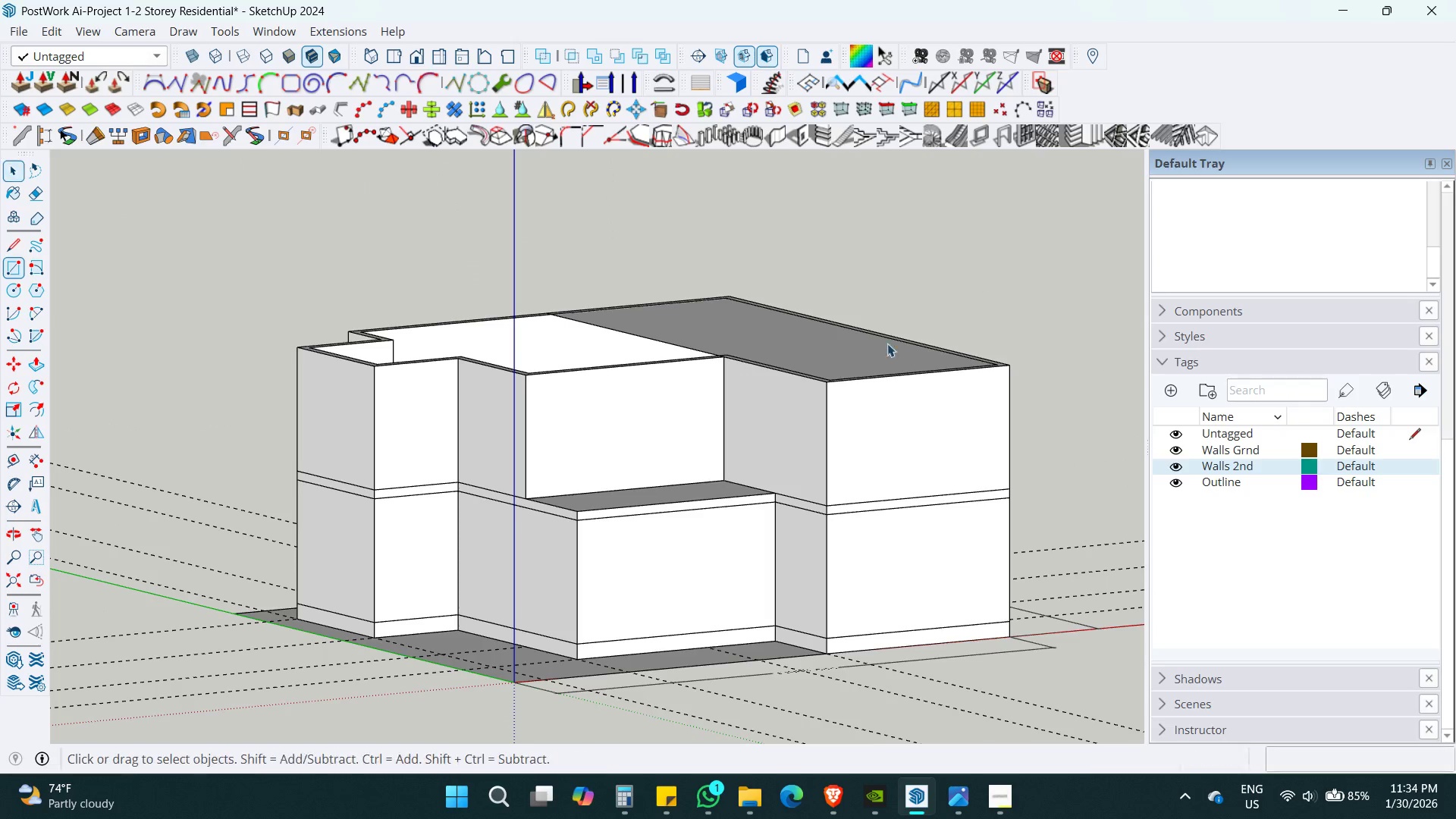 
hold_key(key=ShiftLeft, duration=0.44)
 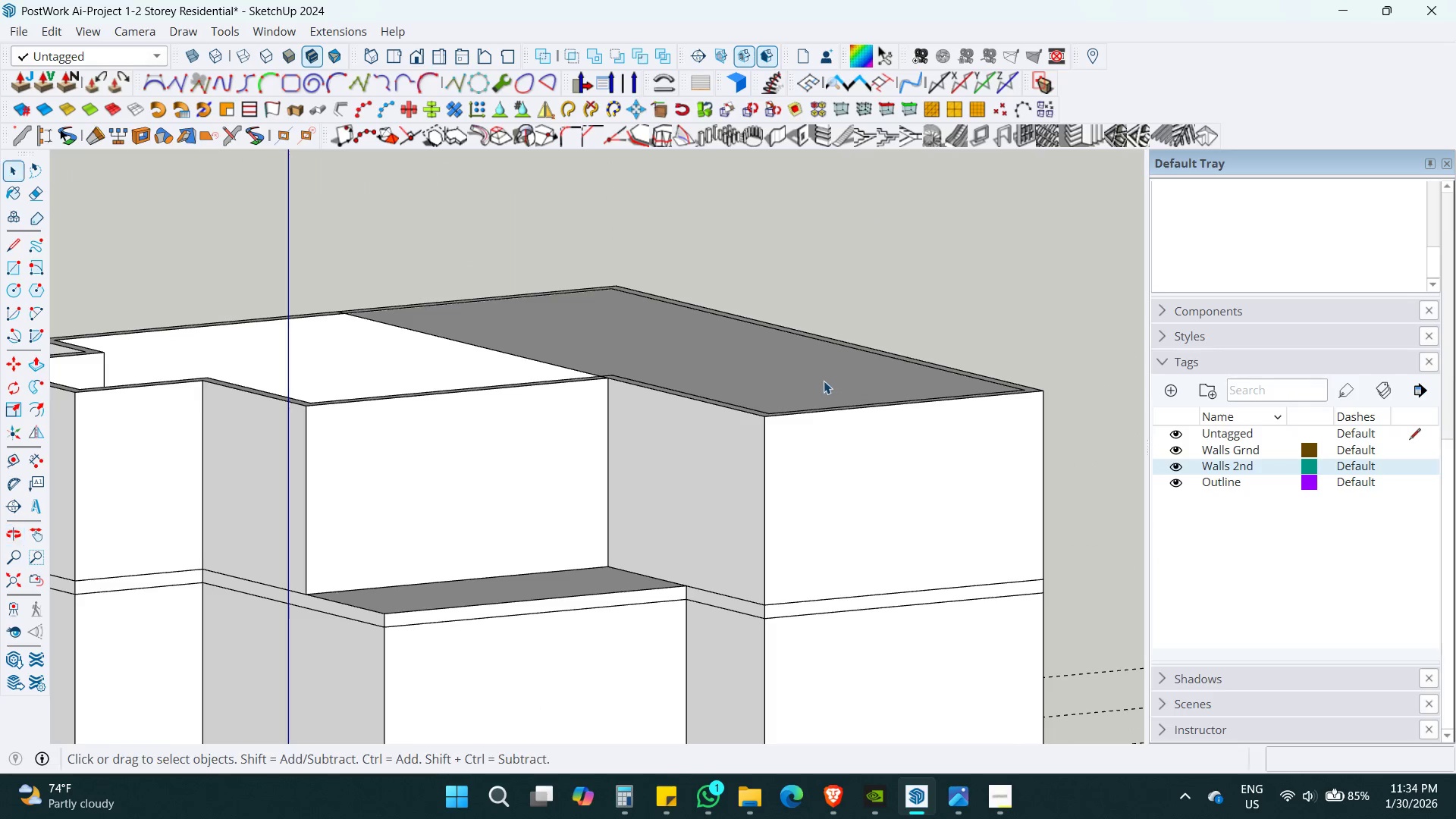 
key(P)
 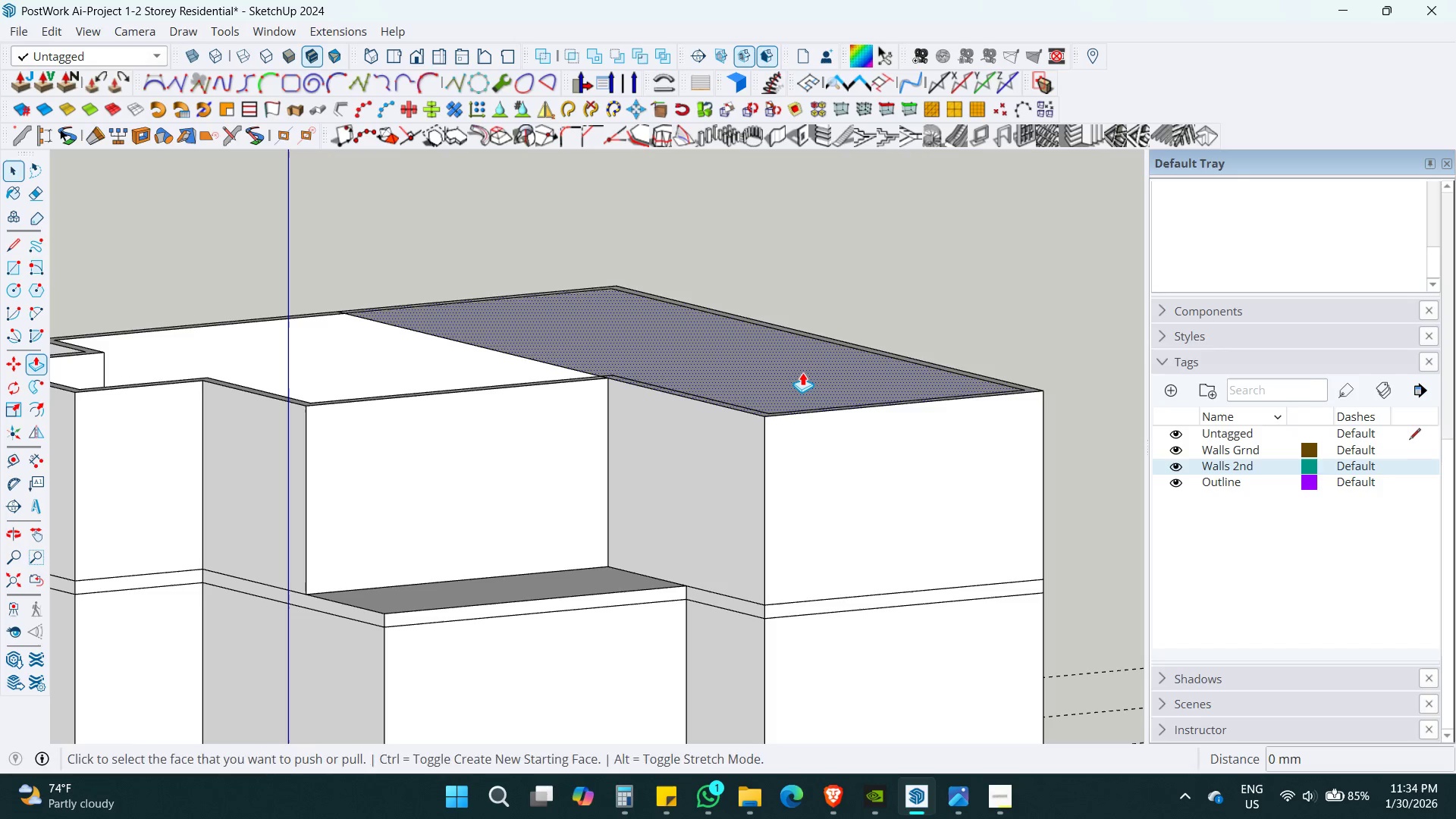 
left_click([802, 372])
 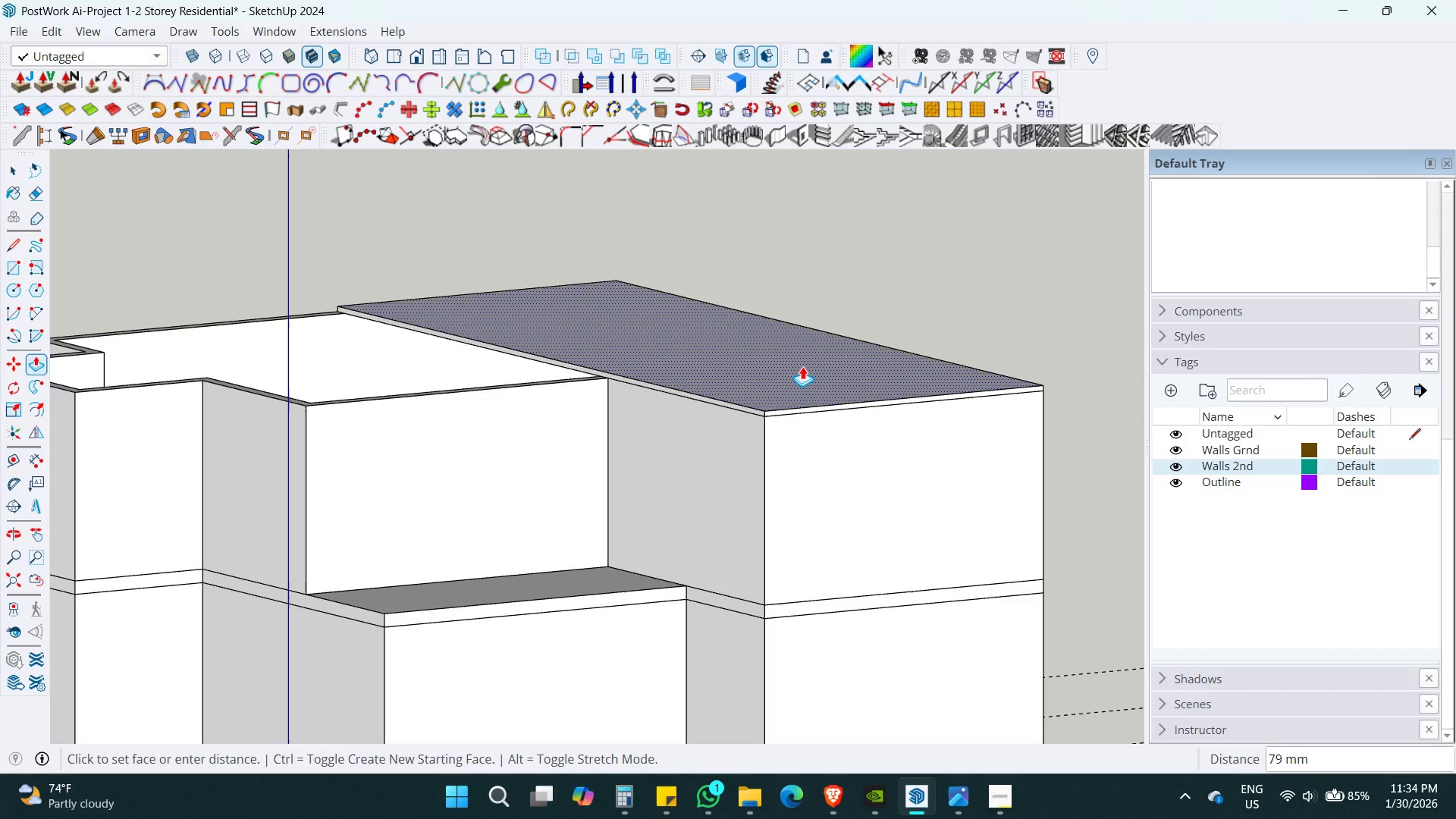 
scroll: coordinate [832, 378], scroll_direction: up, amount: 4.0
 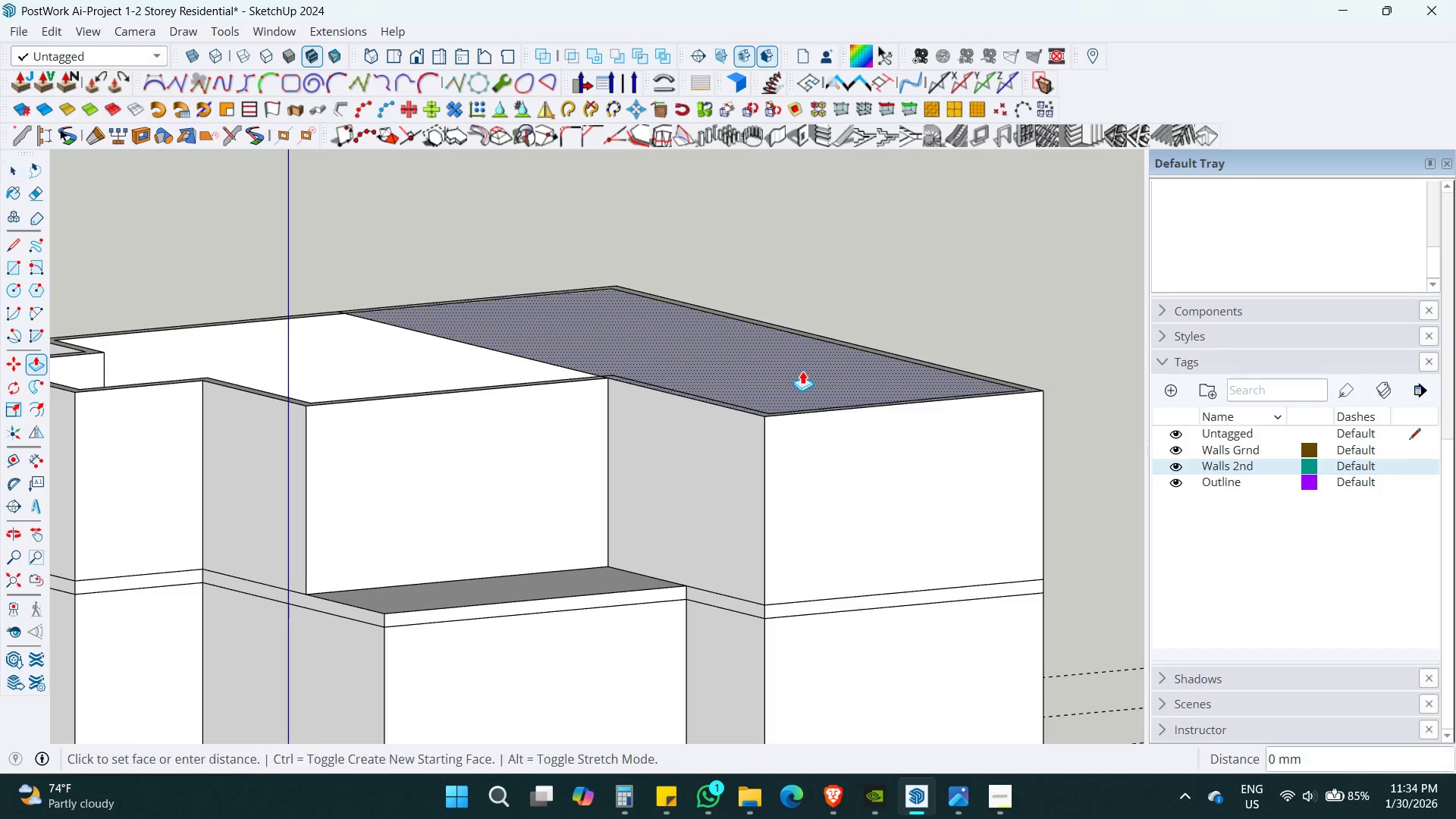 
key(Numpad1)
 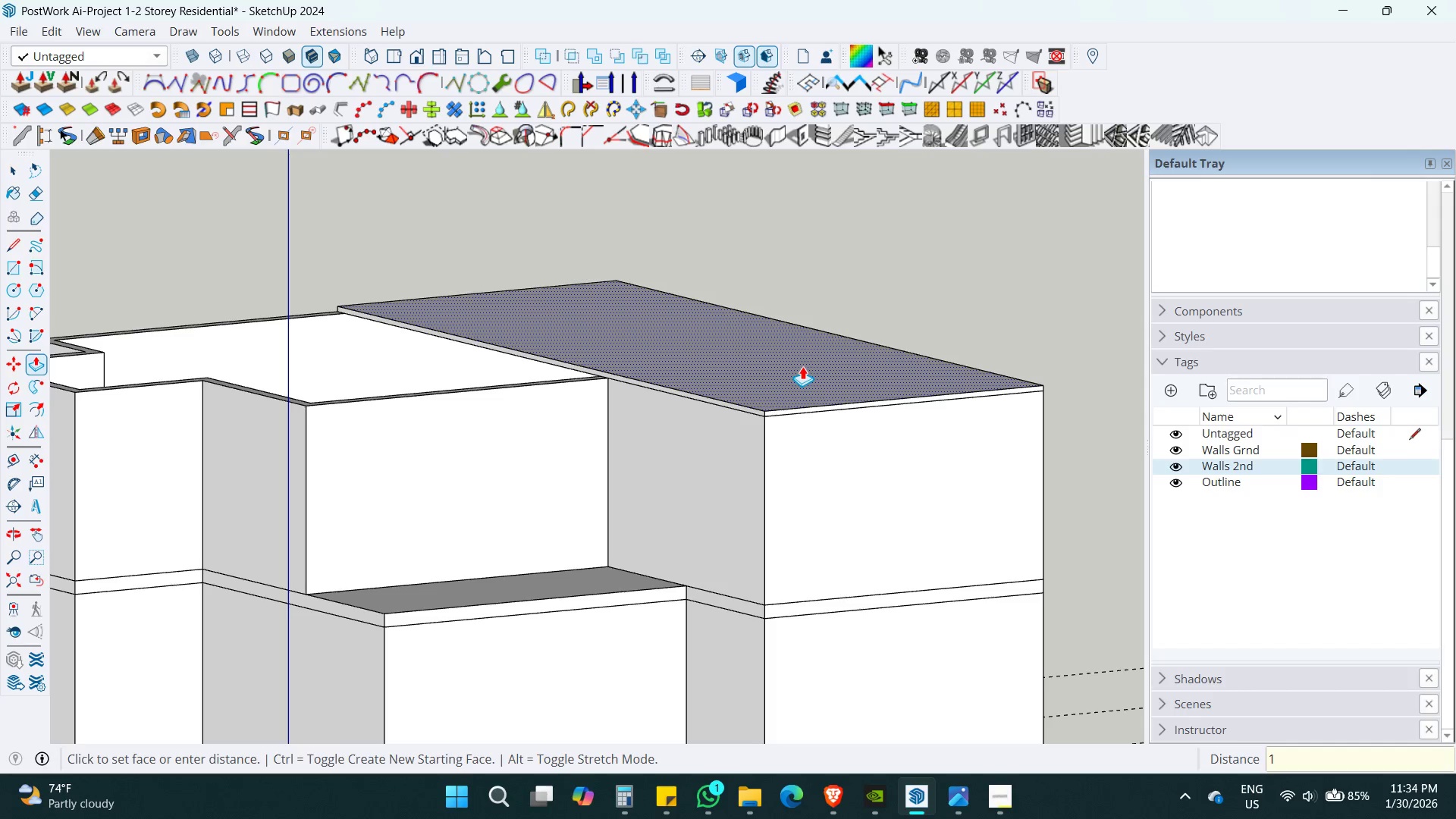 
key(Numpad0)
 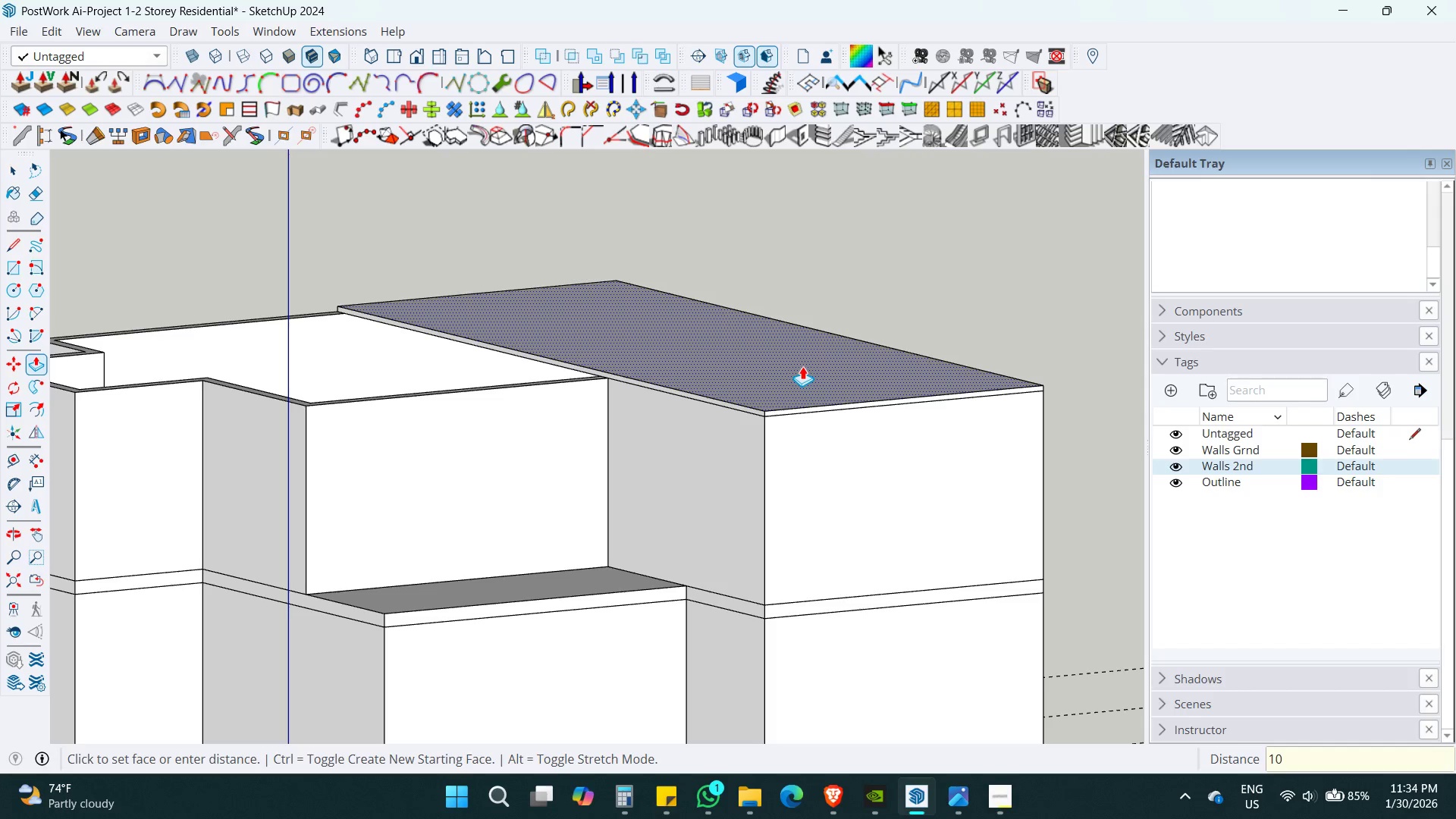 
key(Numpad0)
 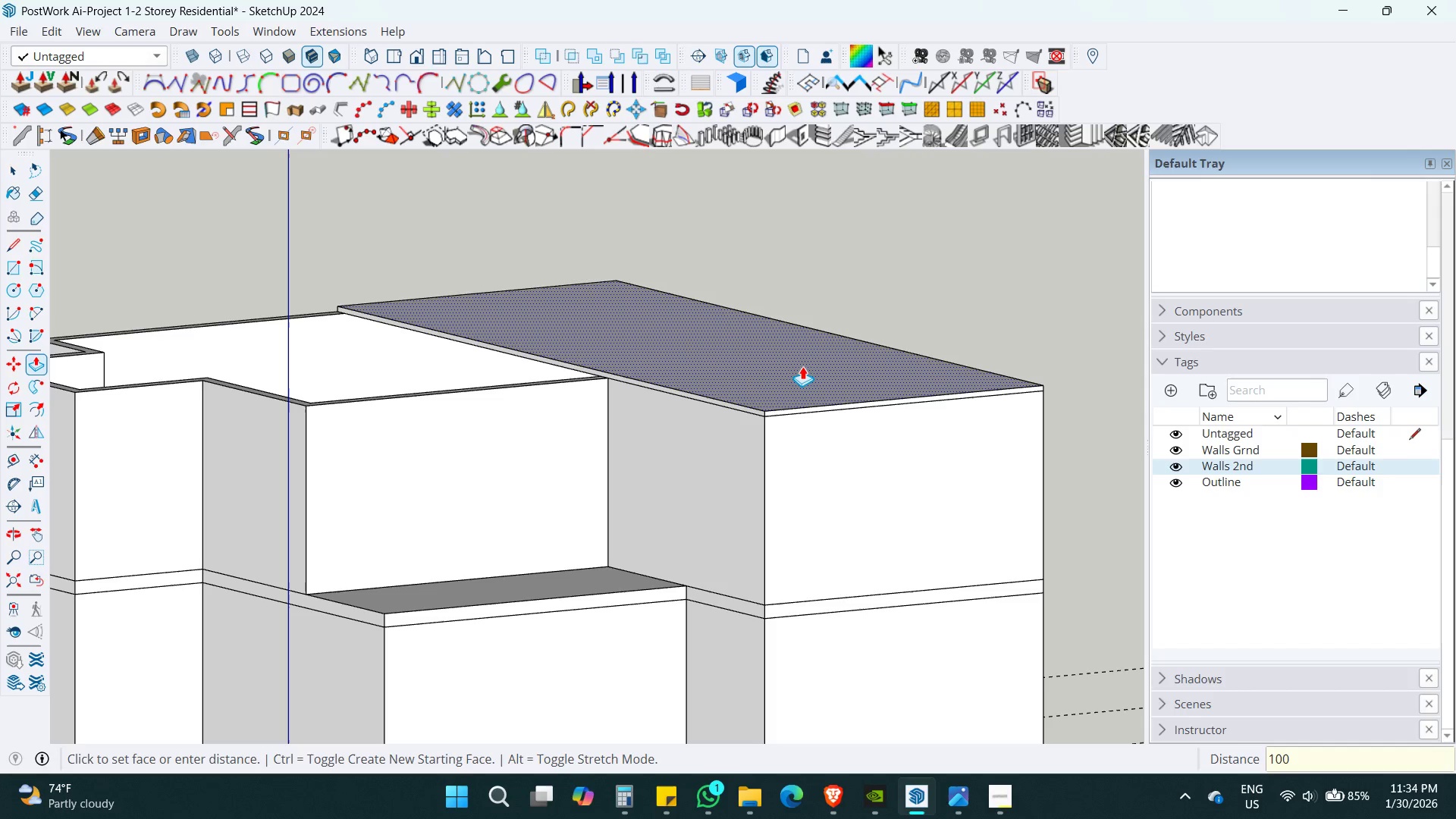 
key(Numpad0)
 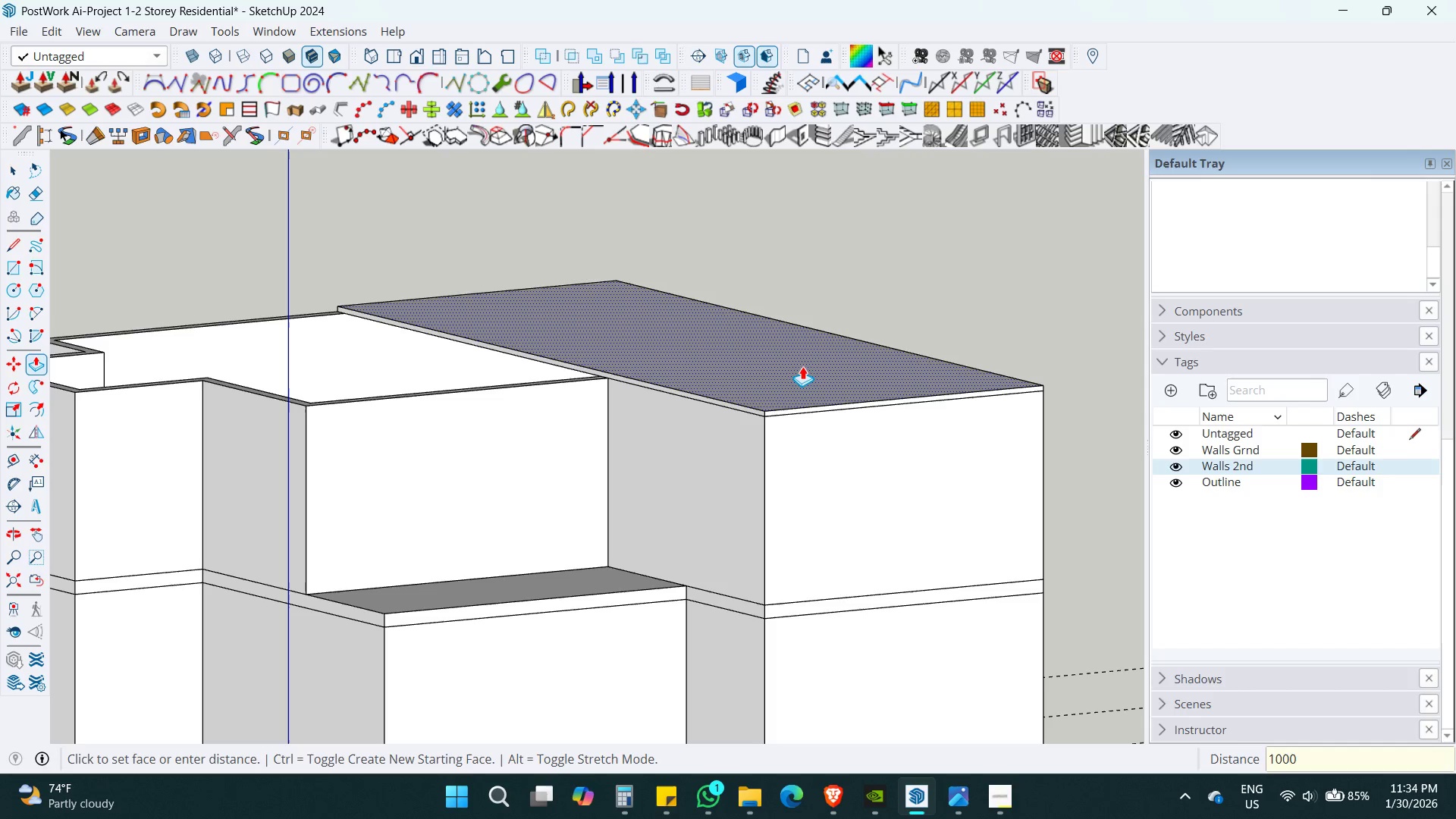 
key(Backspace)
 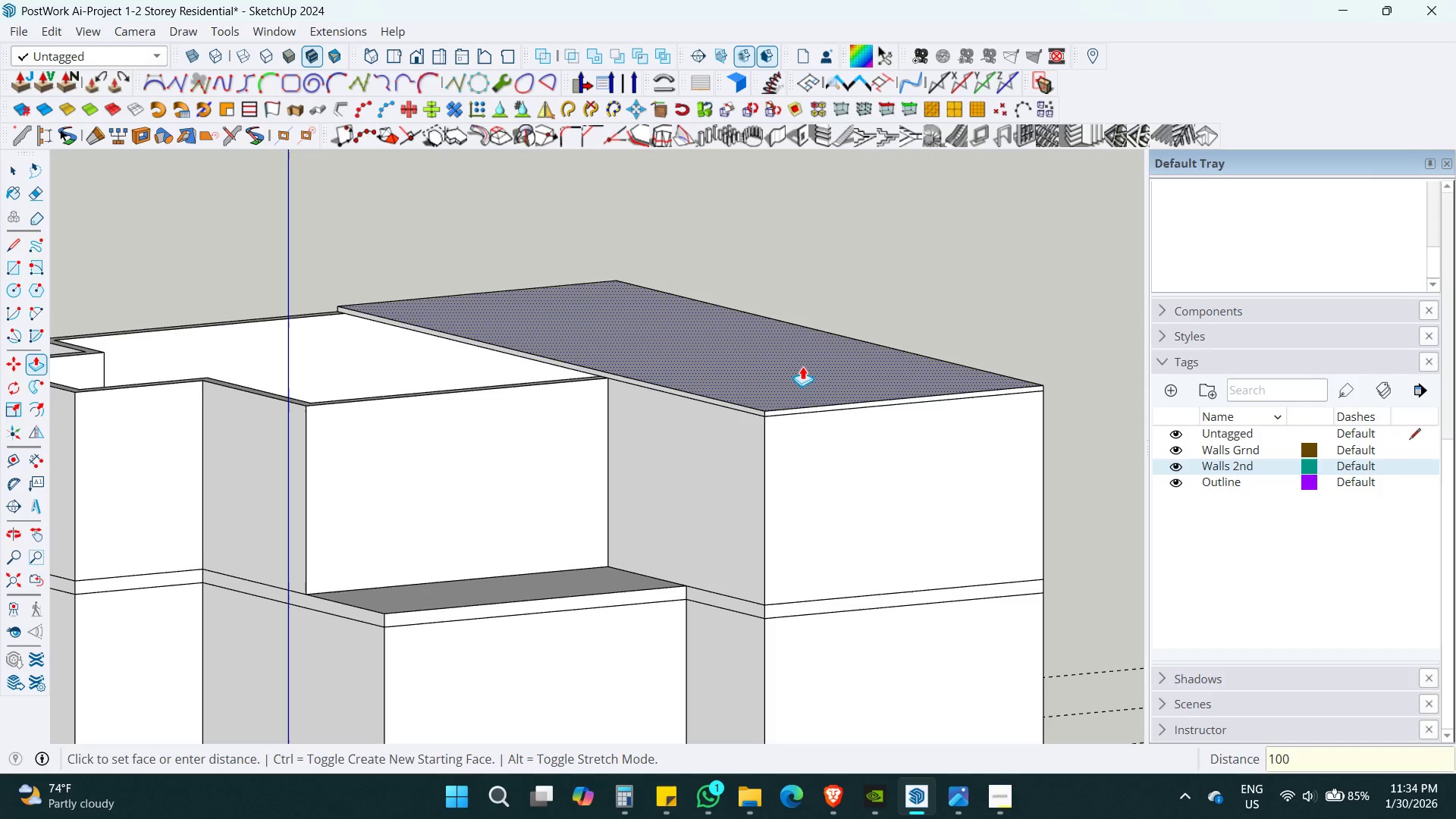 
key(Backspace)
 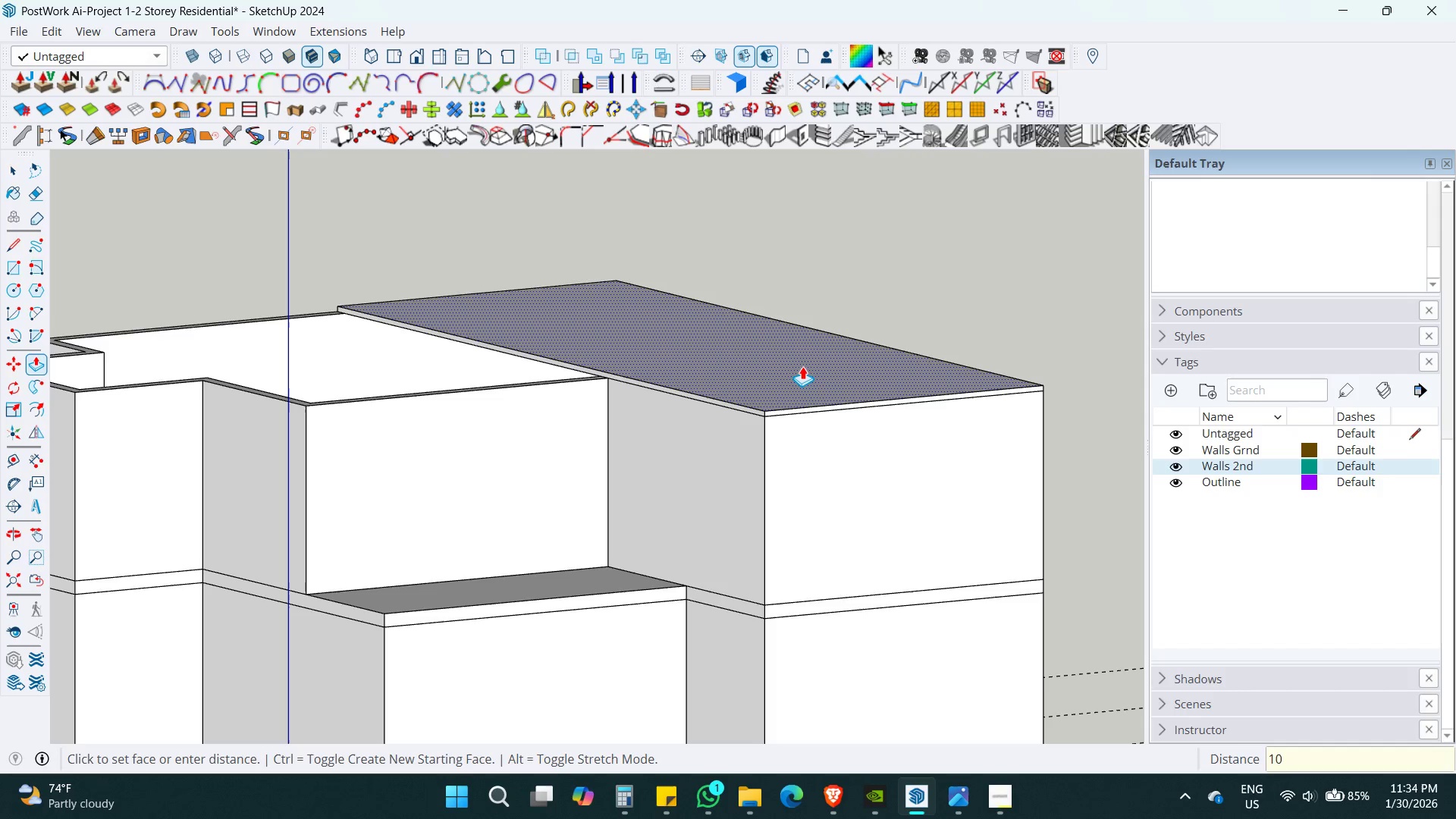 
key(Backspace)
 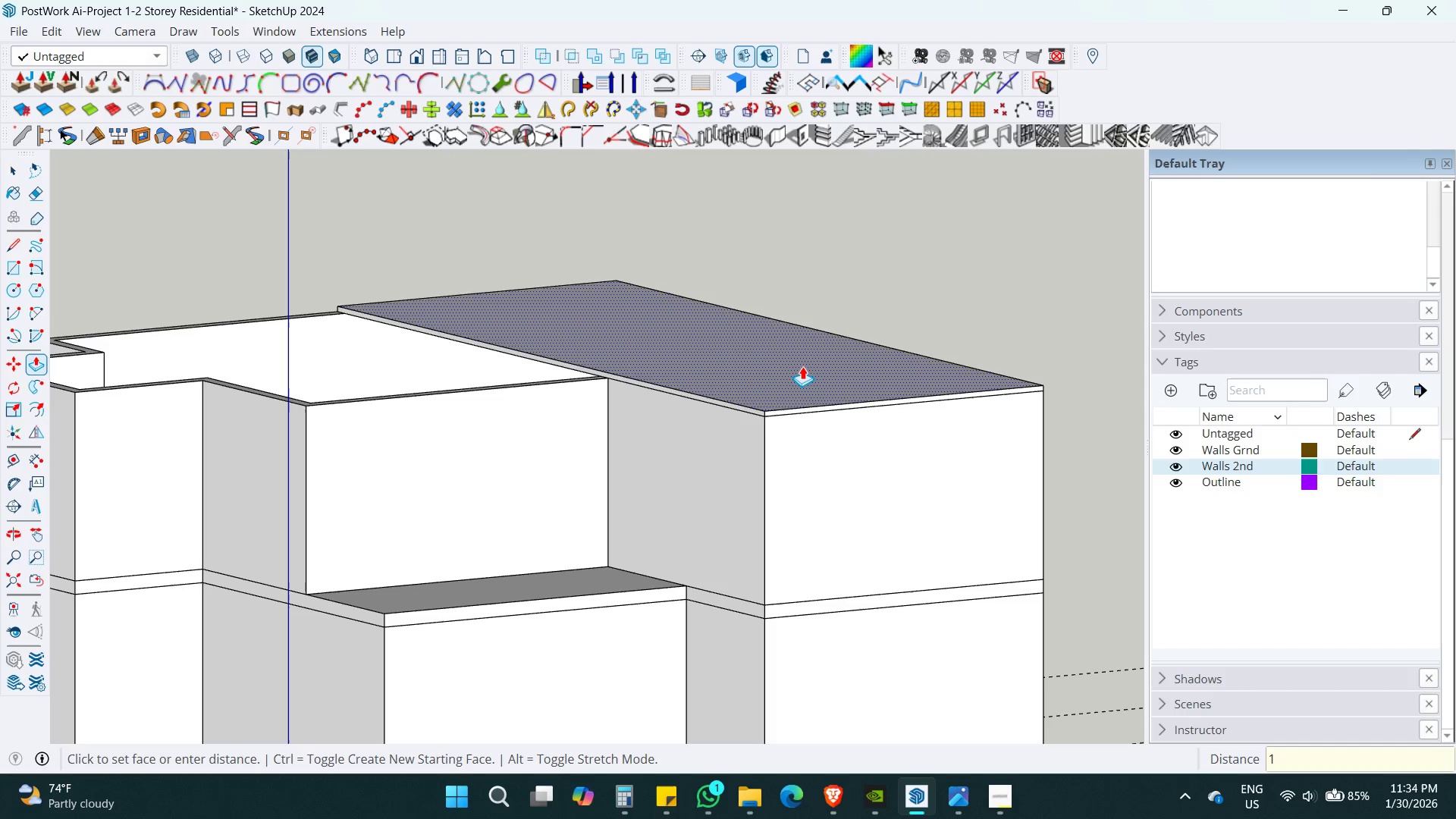 
key(Numpad5)
 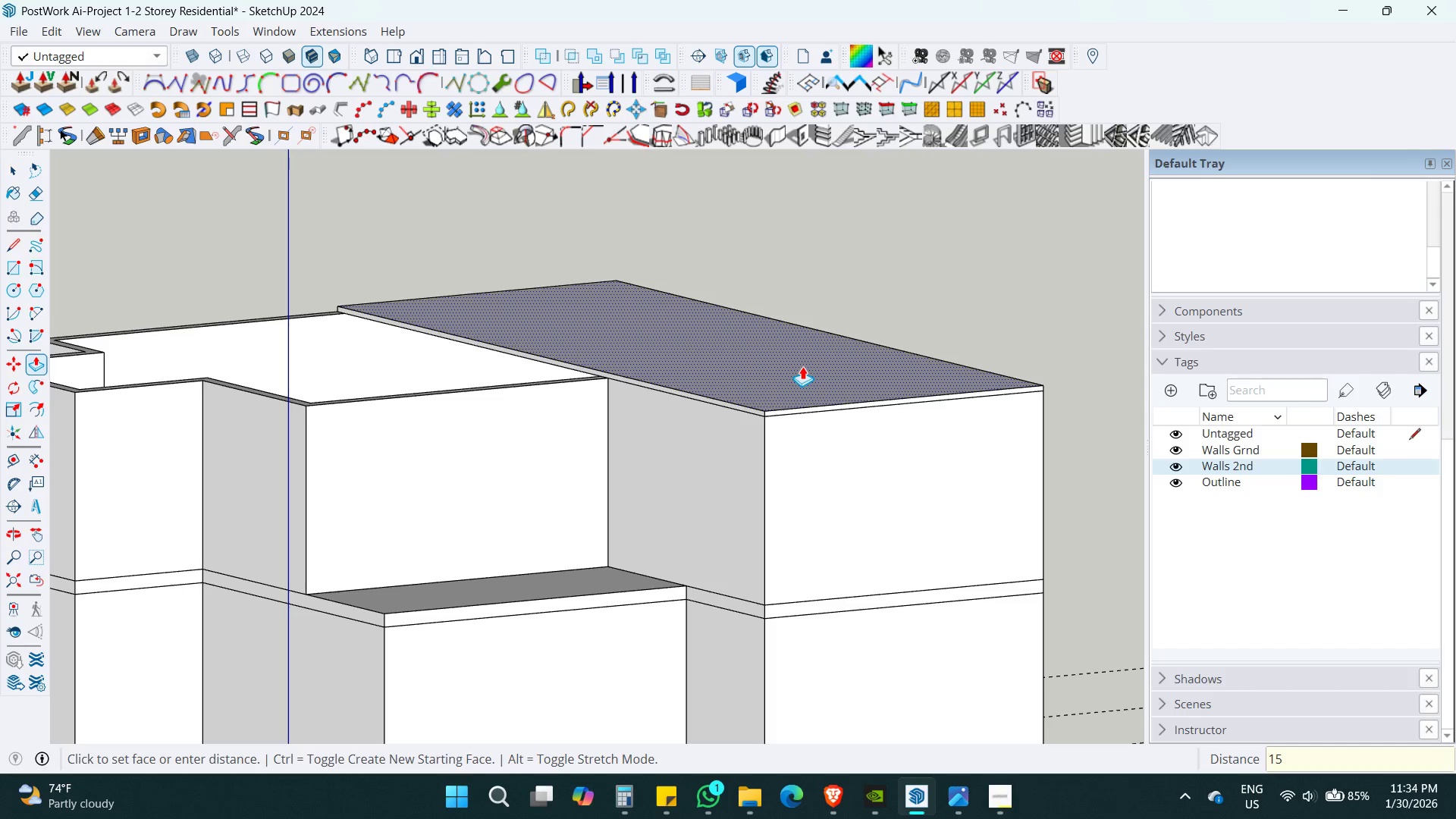 
key(Numpad0)
 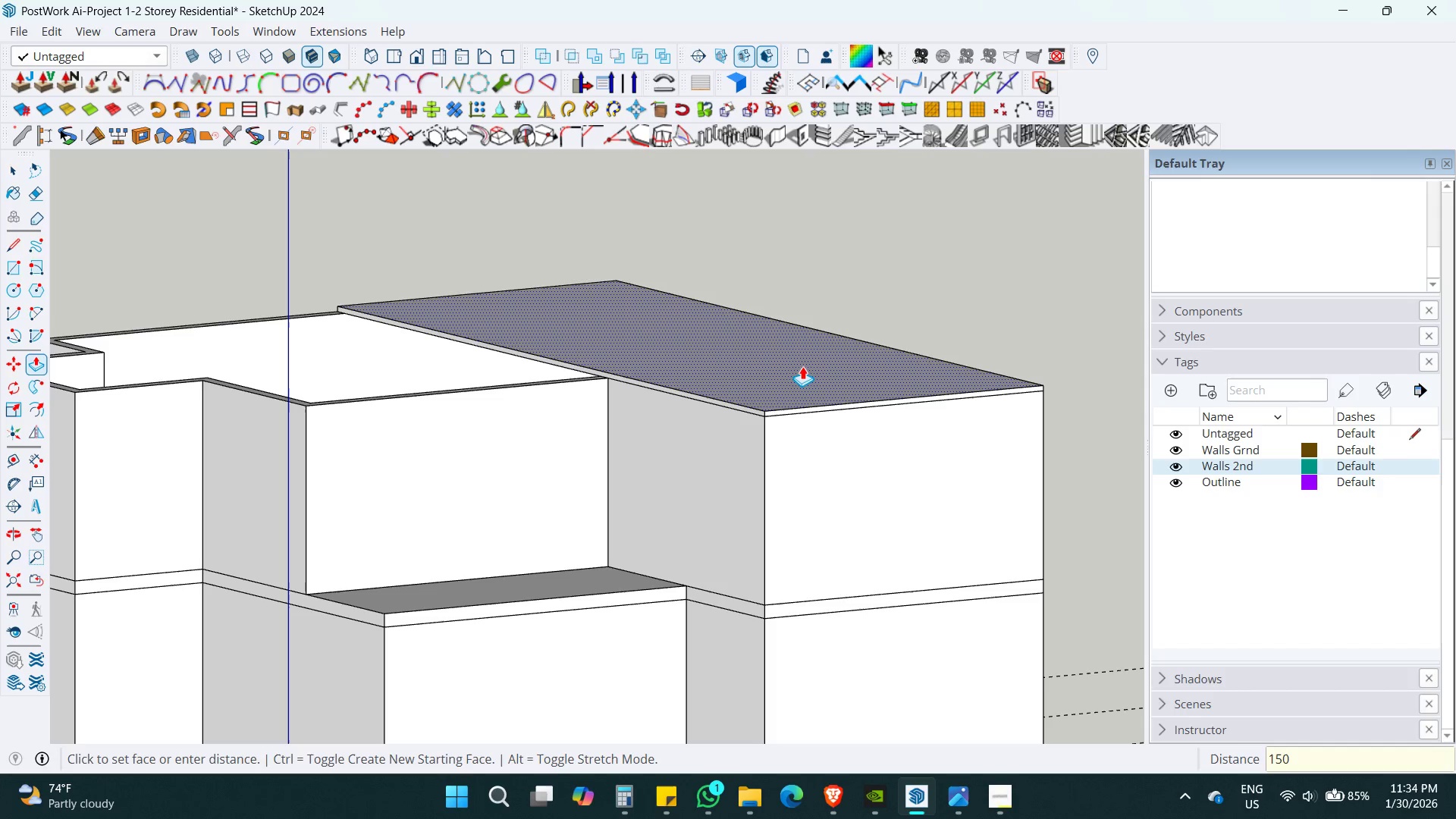 
key(Numpad0)
 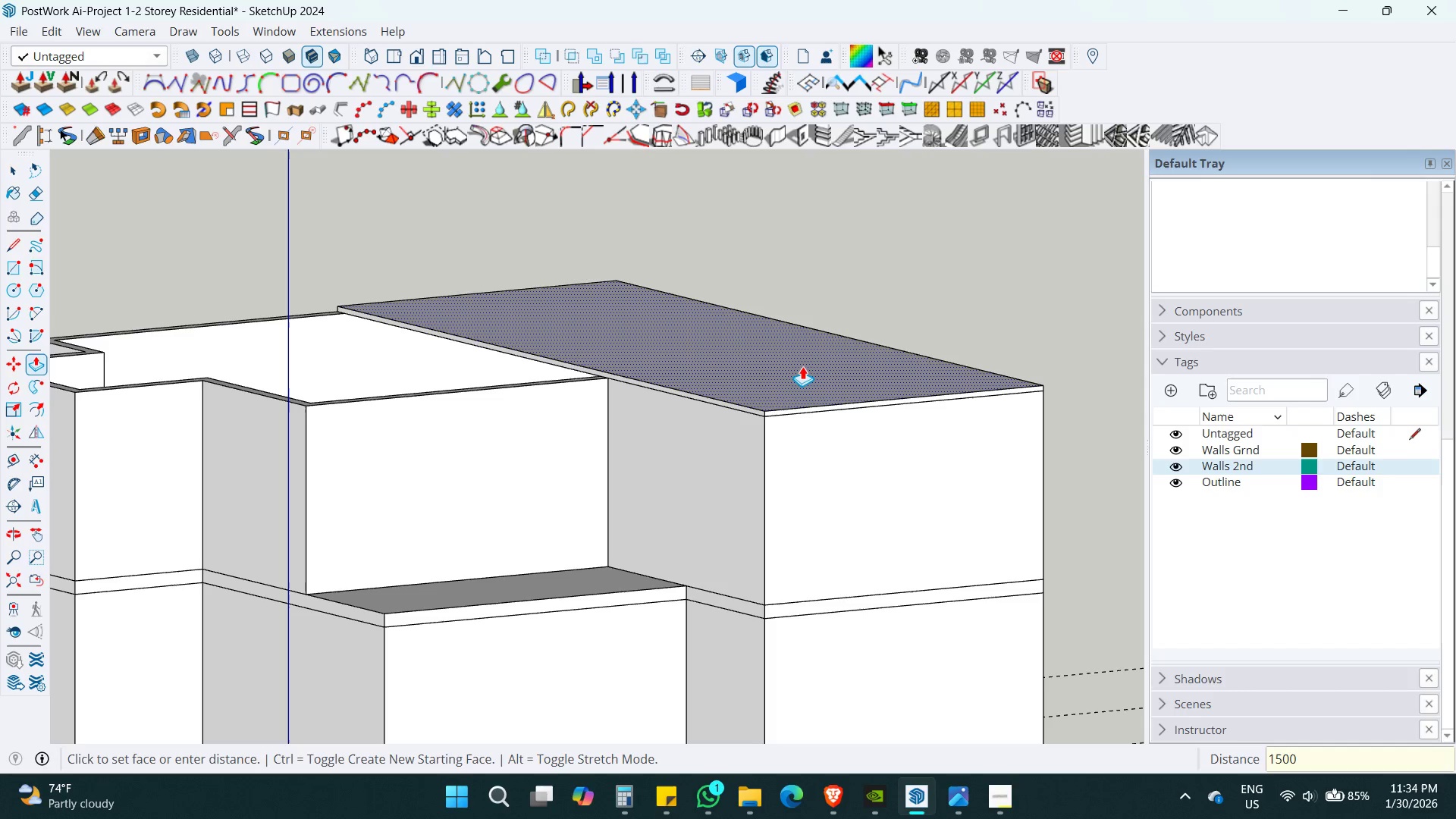 
key(Backspace)
 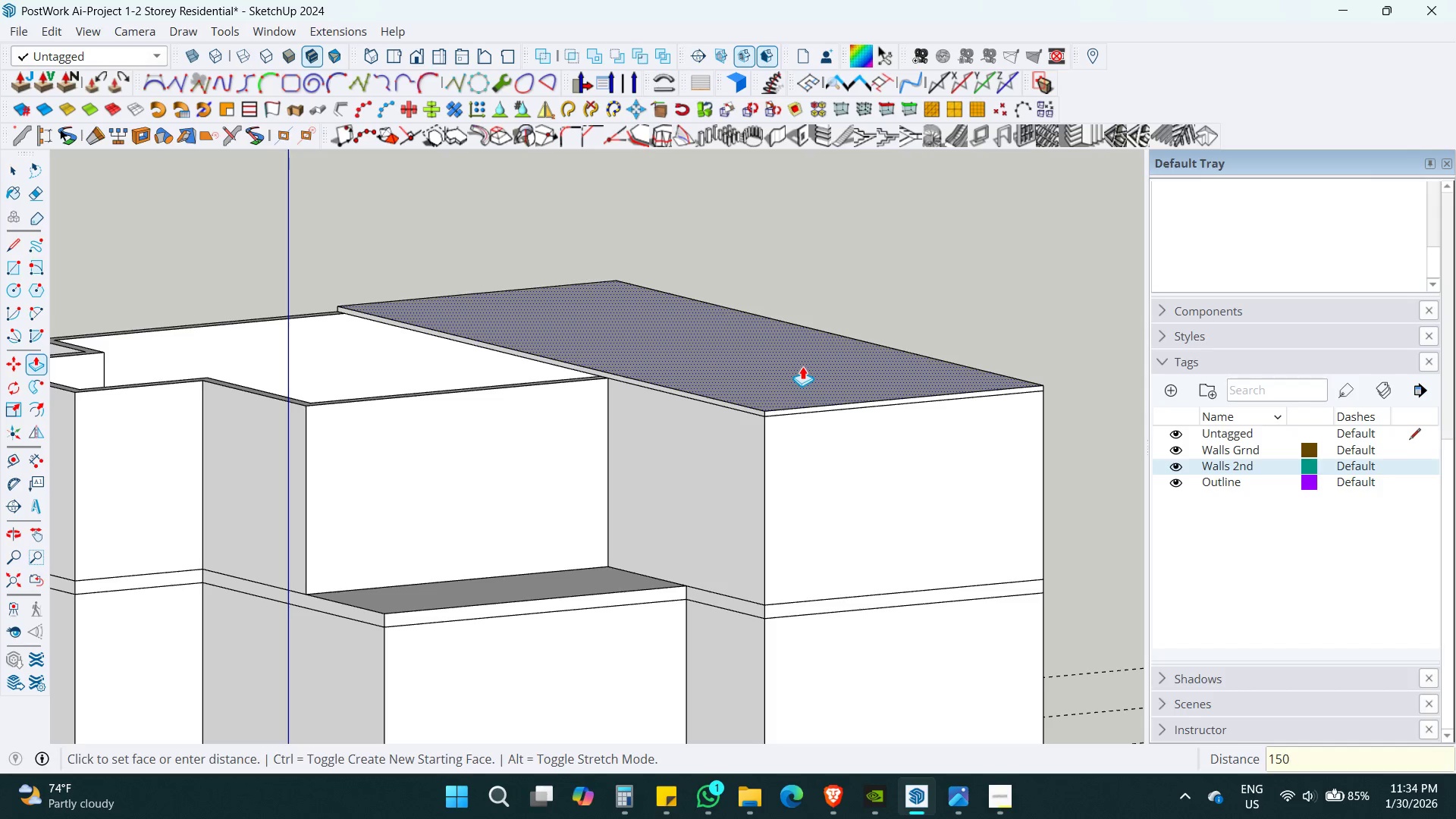 
key(Backspace)
 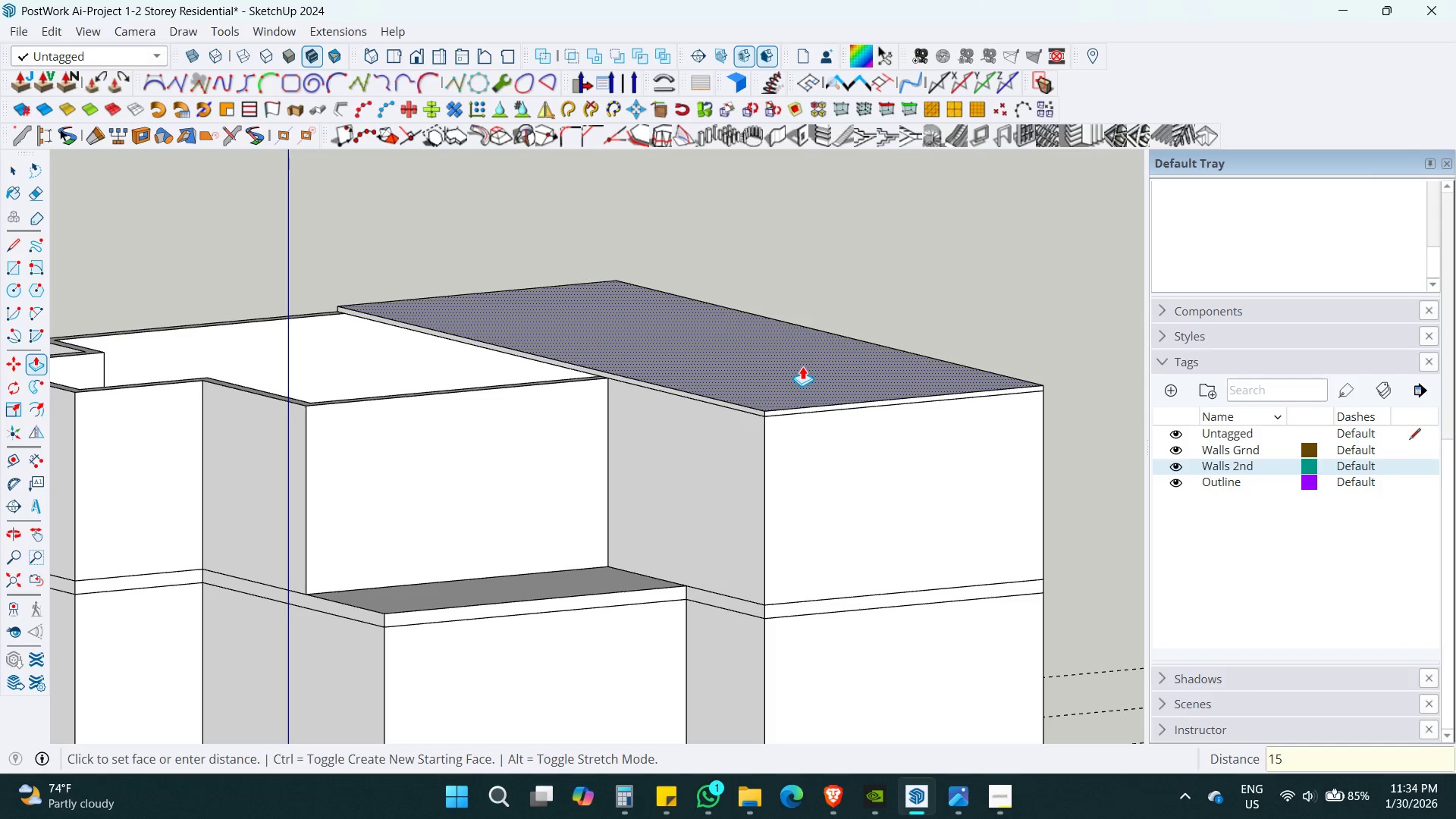 
key(Backspace)
 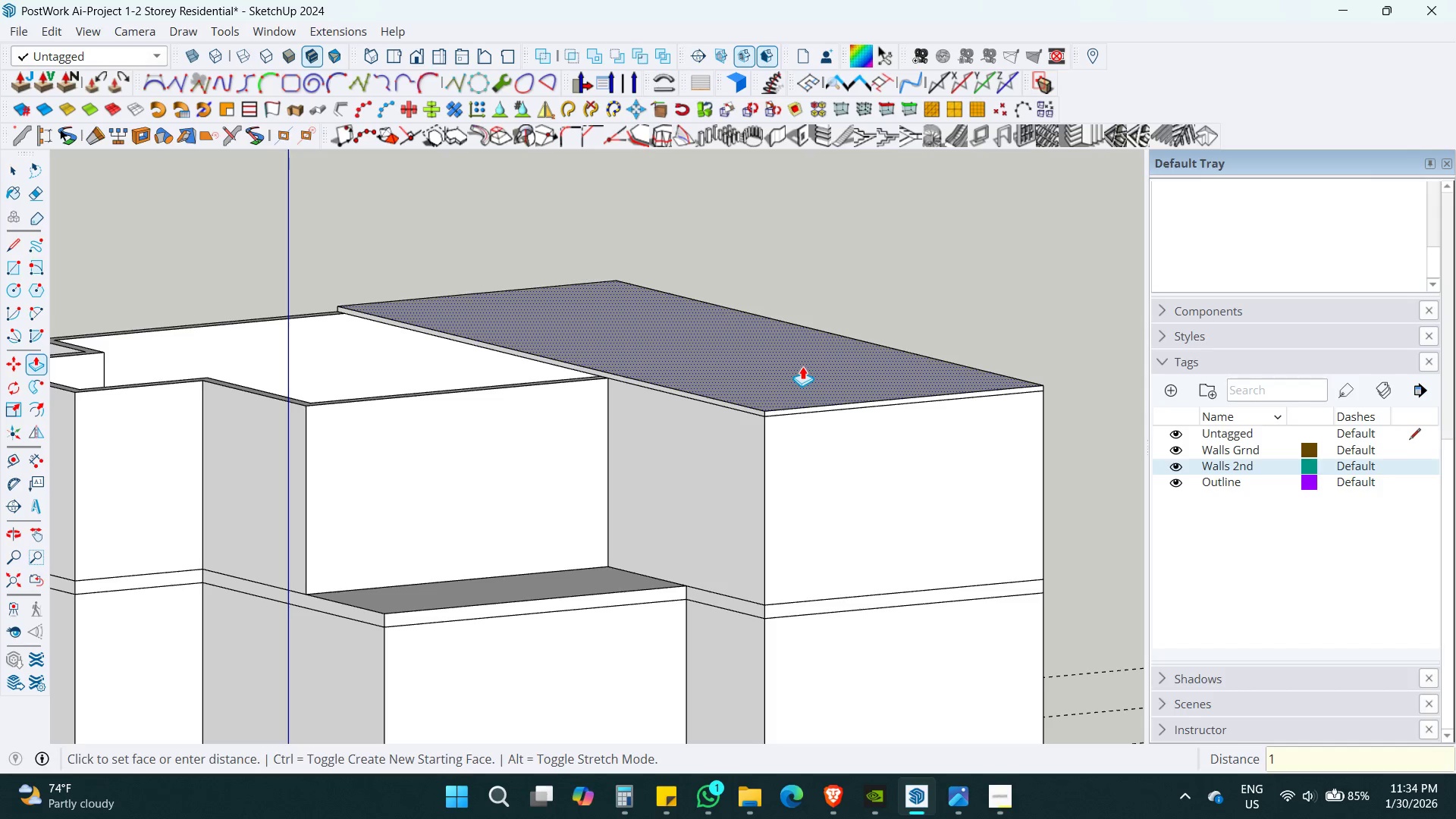 
key(Numpad6)
 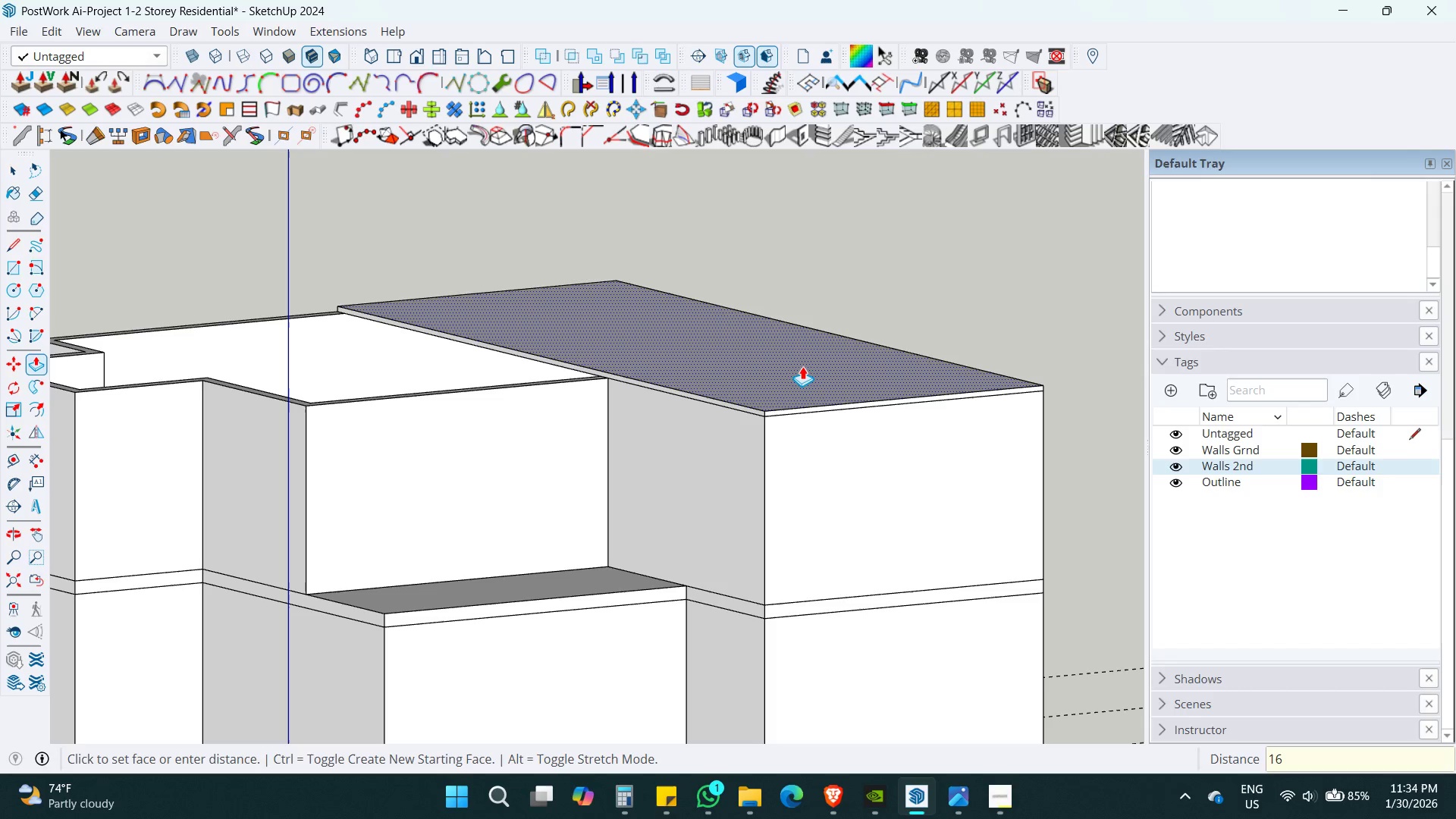 
key(Numpad0)
 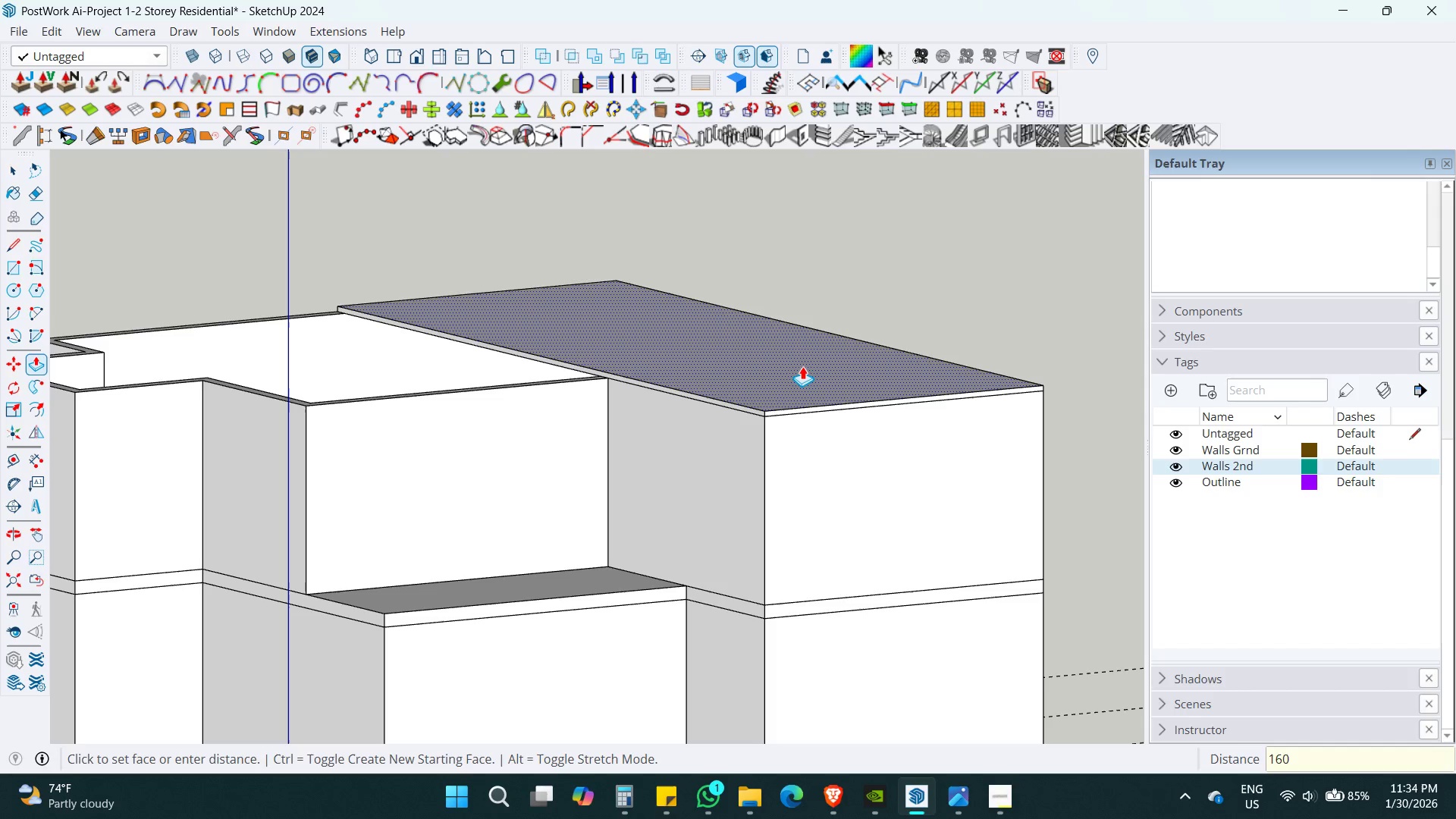 
key(Numpad0)
 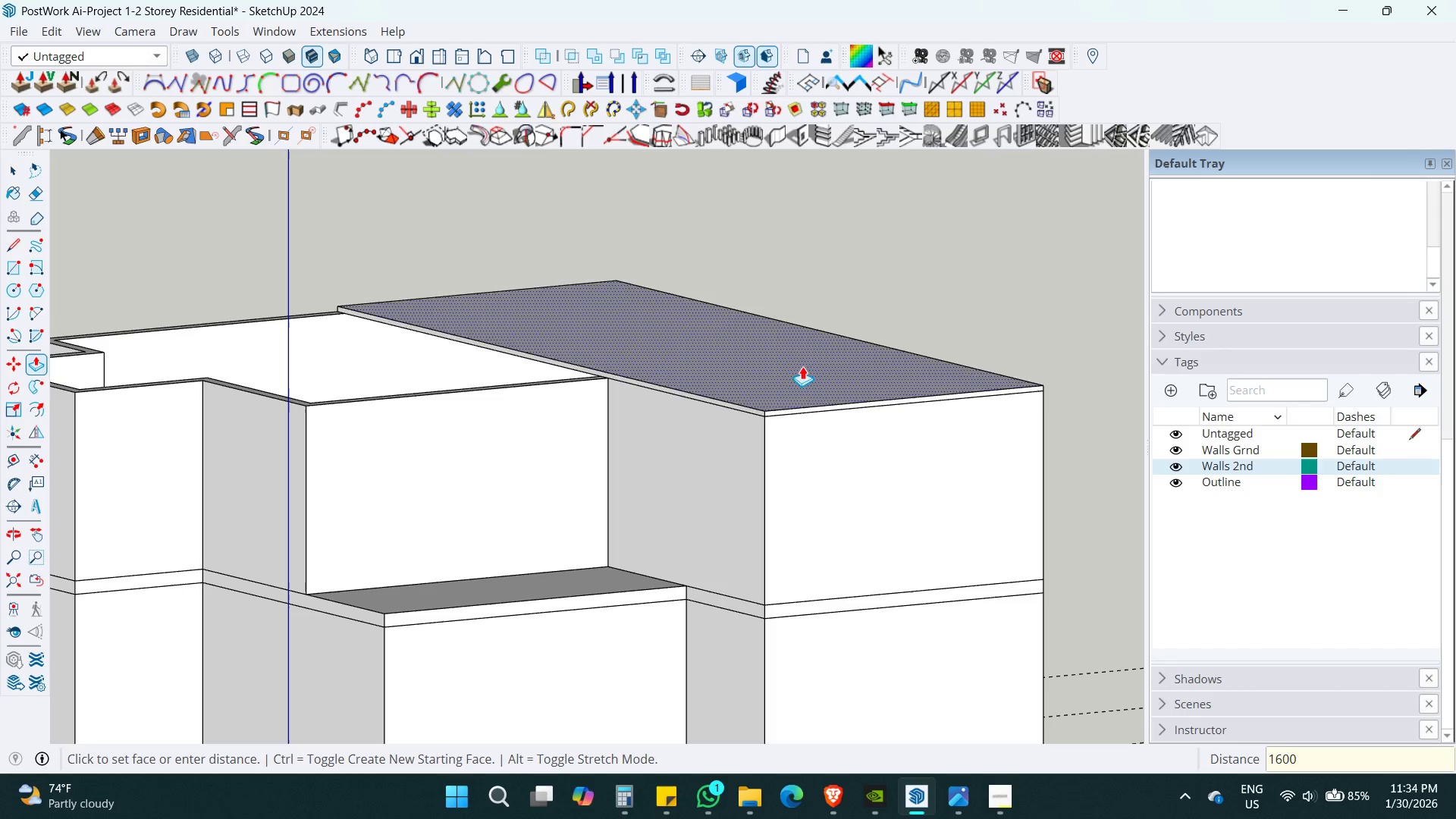 
key(Enter)
 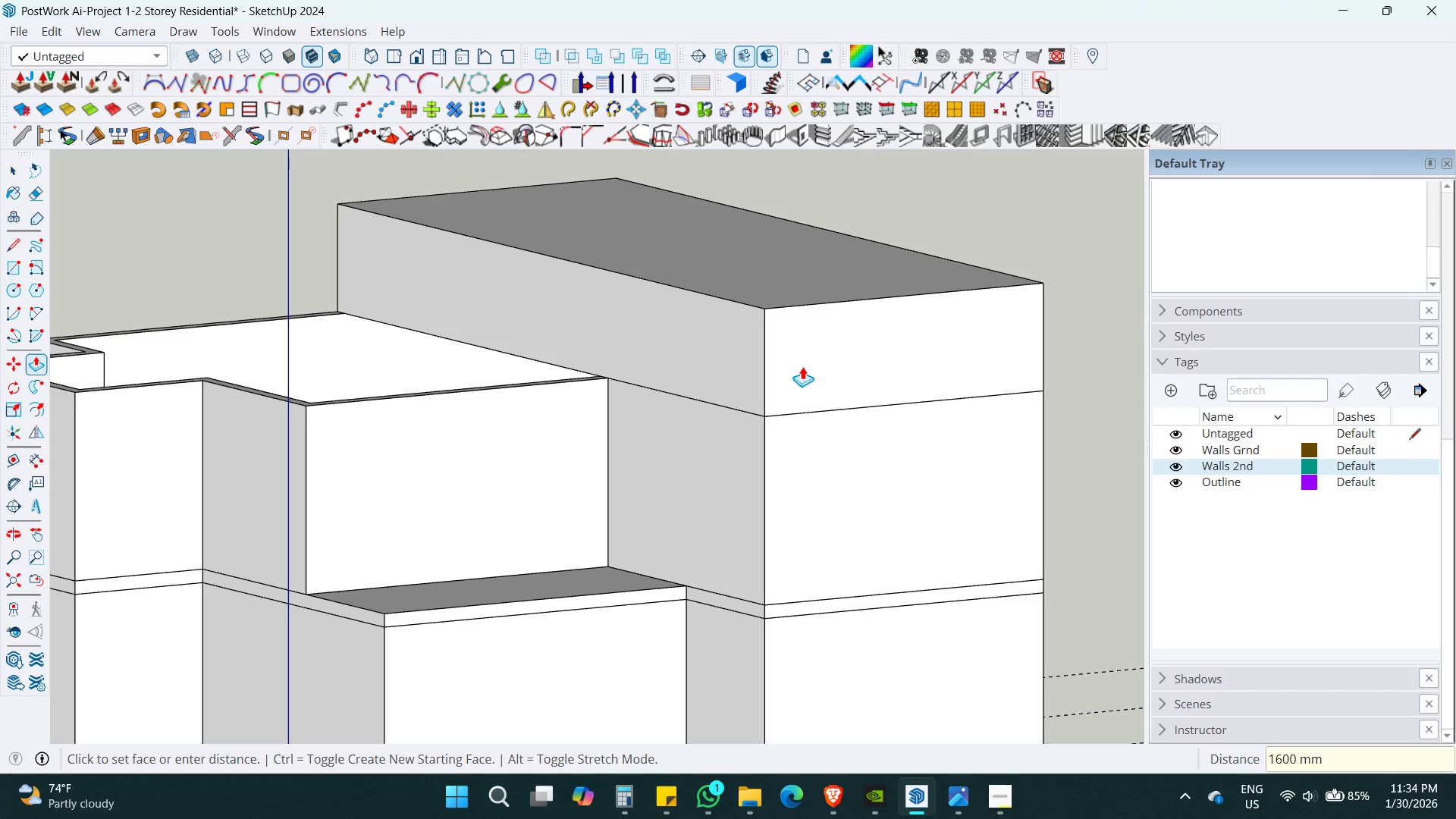 
key(Space)
 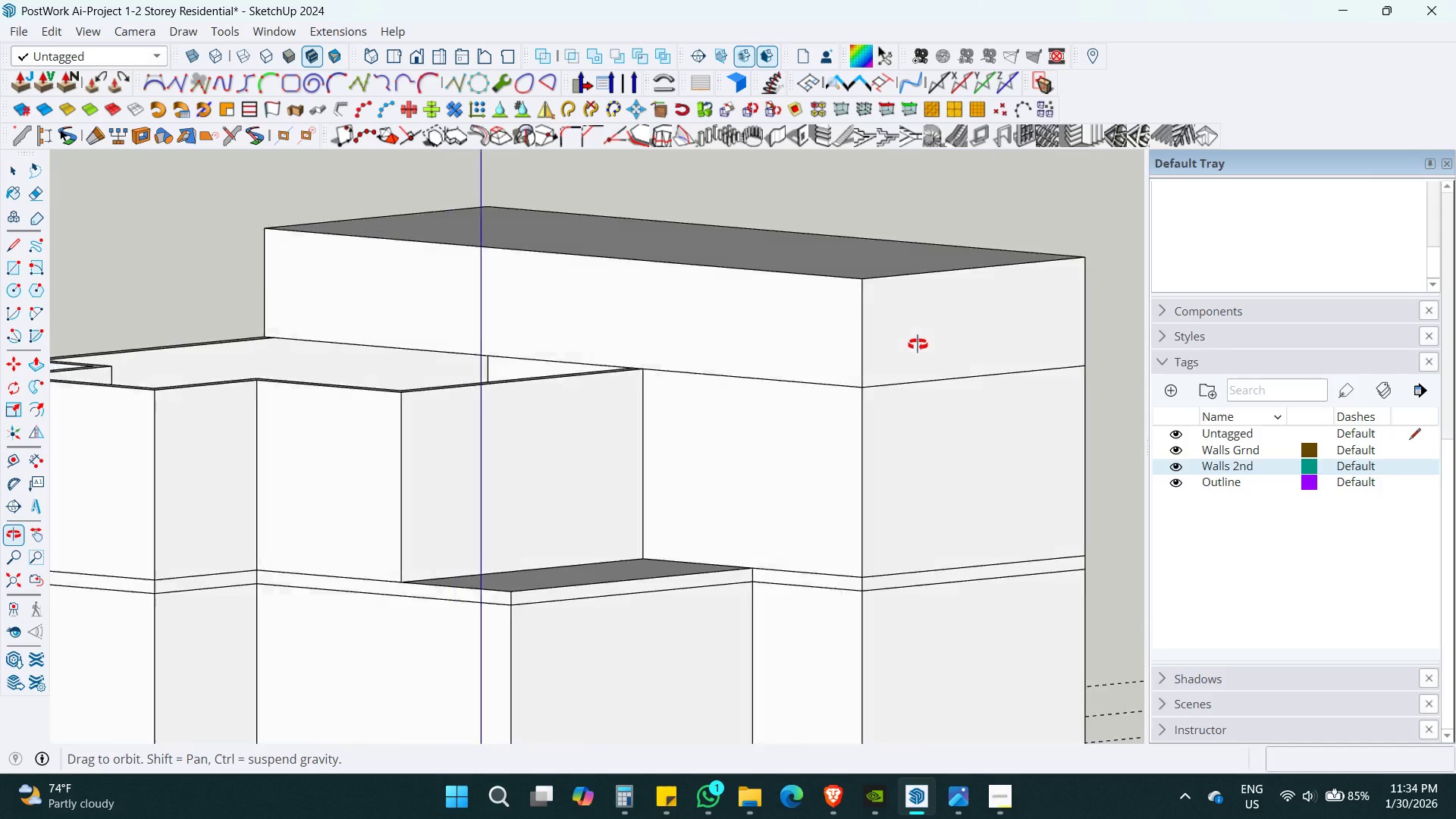 
key(Shift+ShiftLeft)
 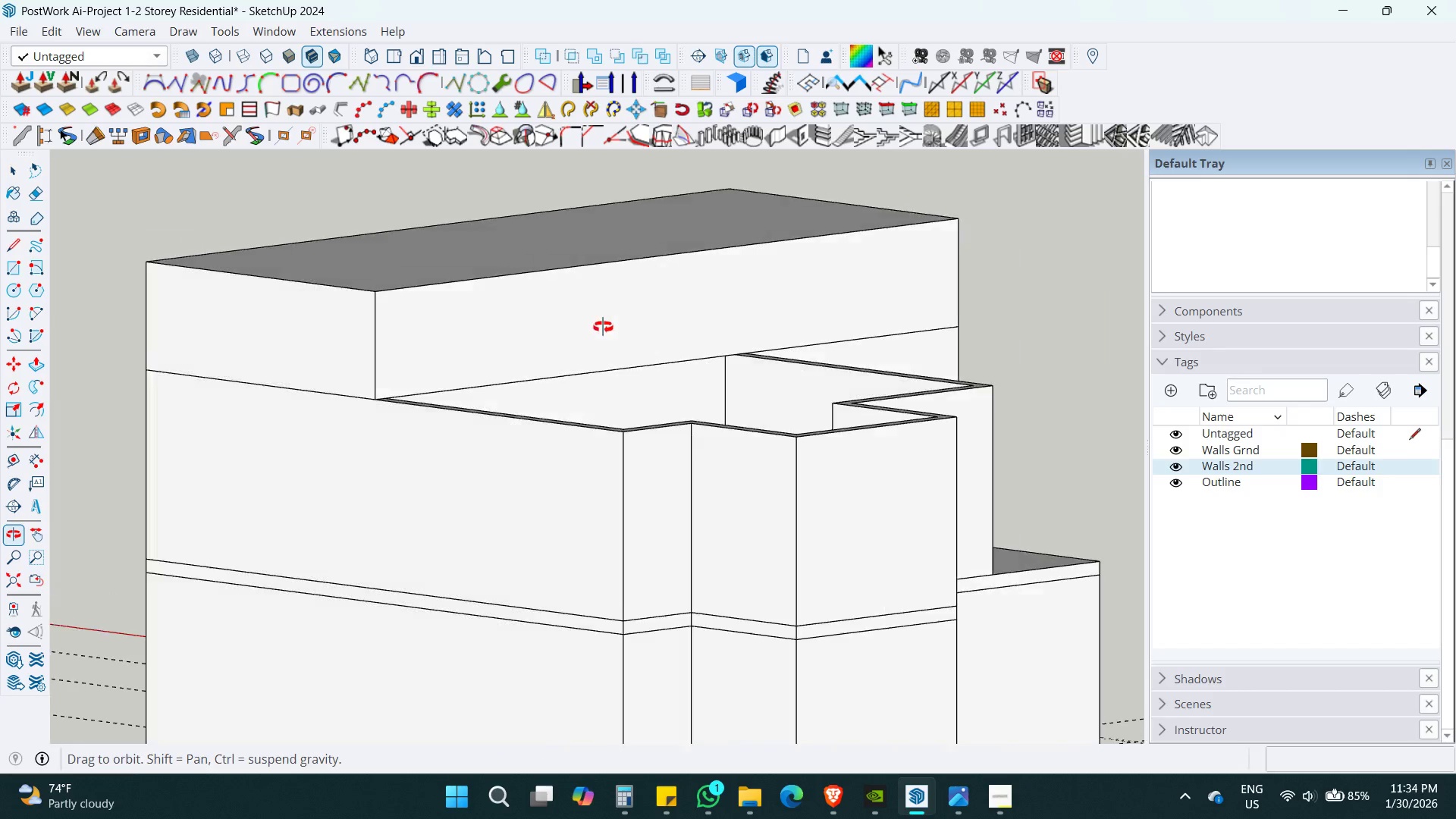 
key(Space)
 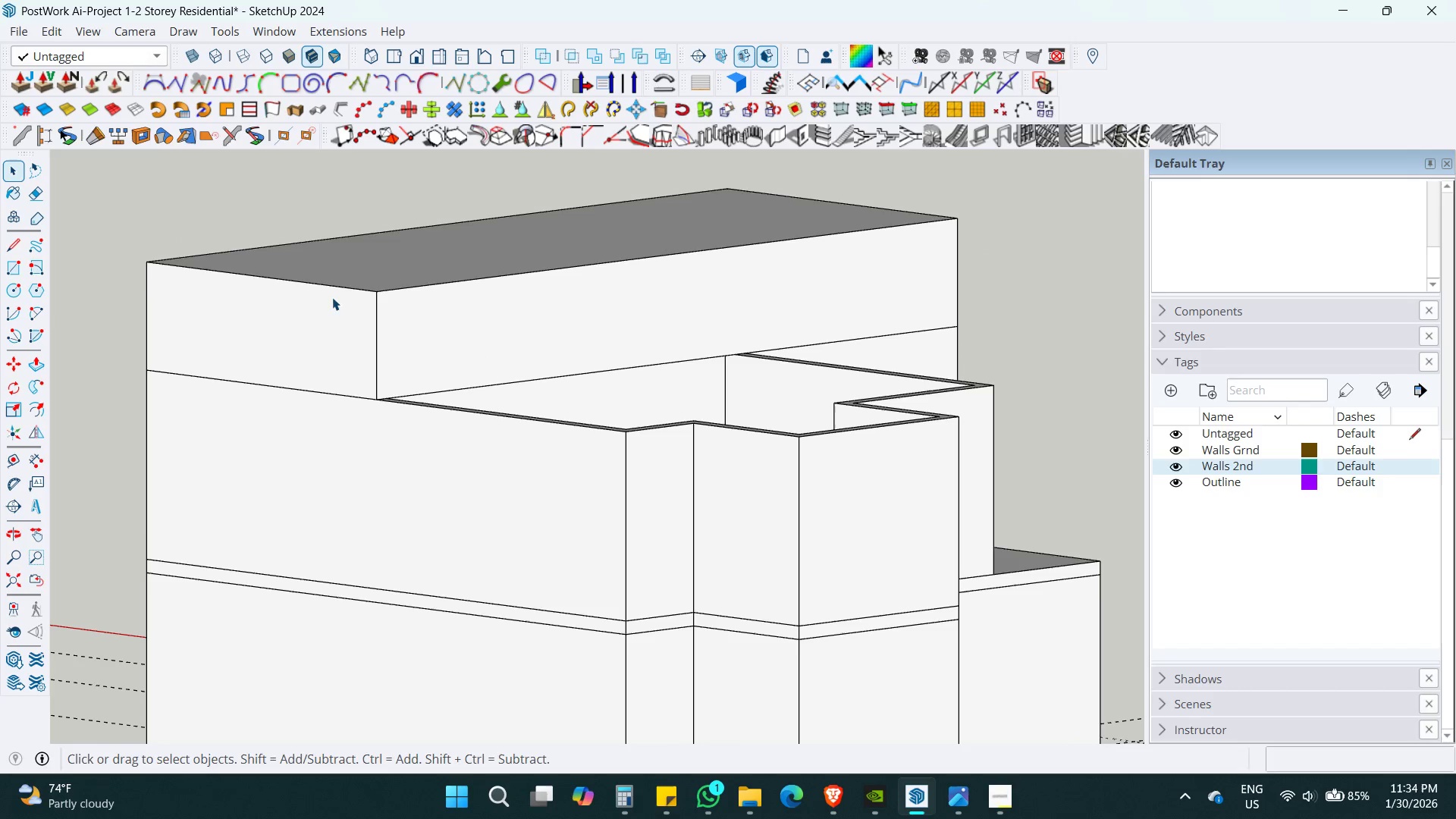 
left_click([334, 290])
 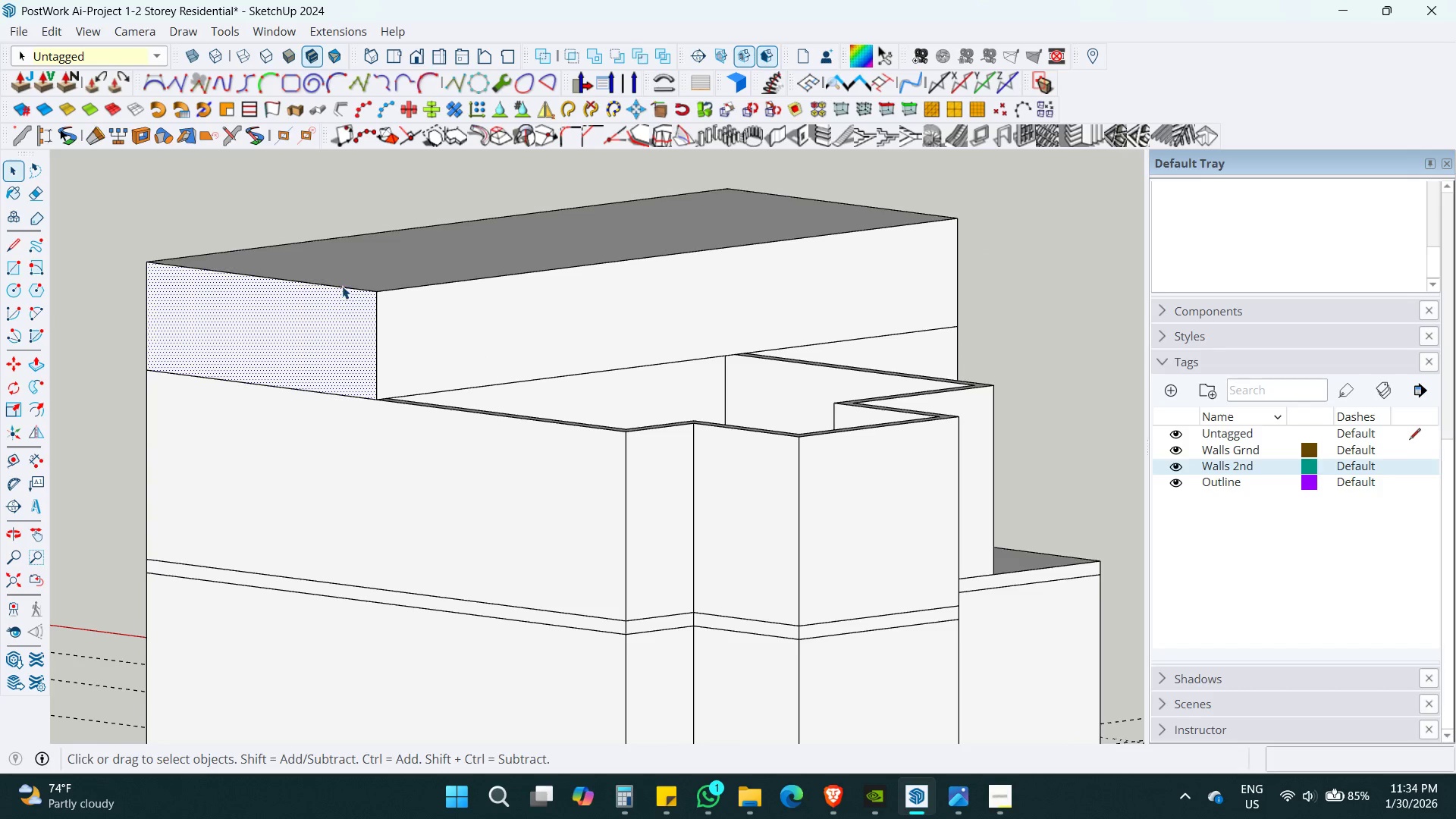 
hold_key(key=ShiftLeft, duration=0.34)
 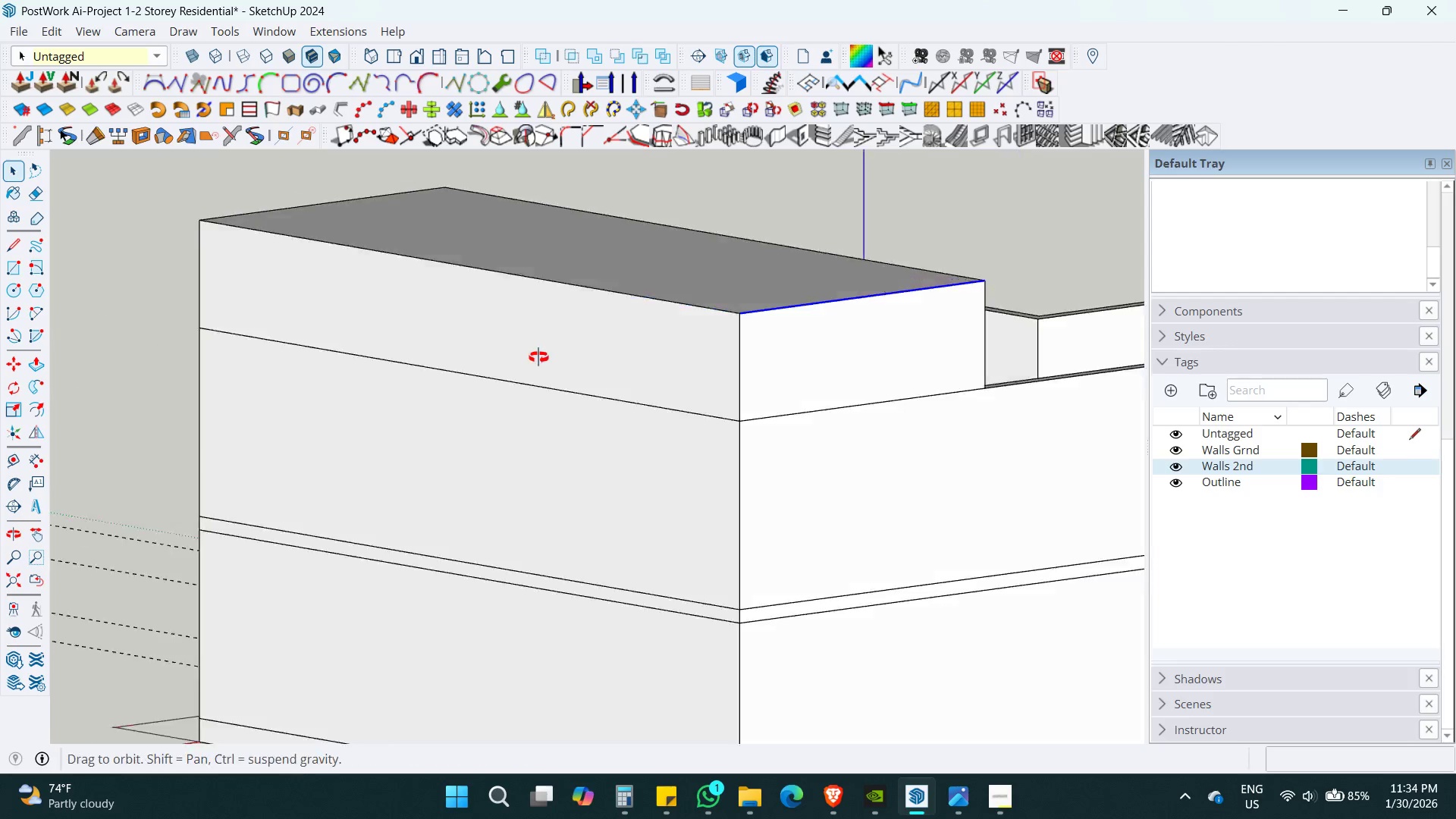 
key(M)
 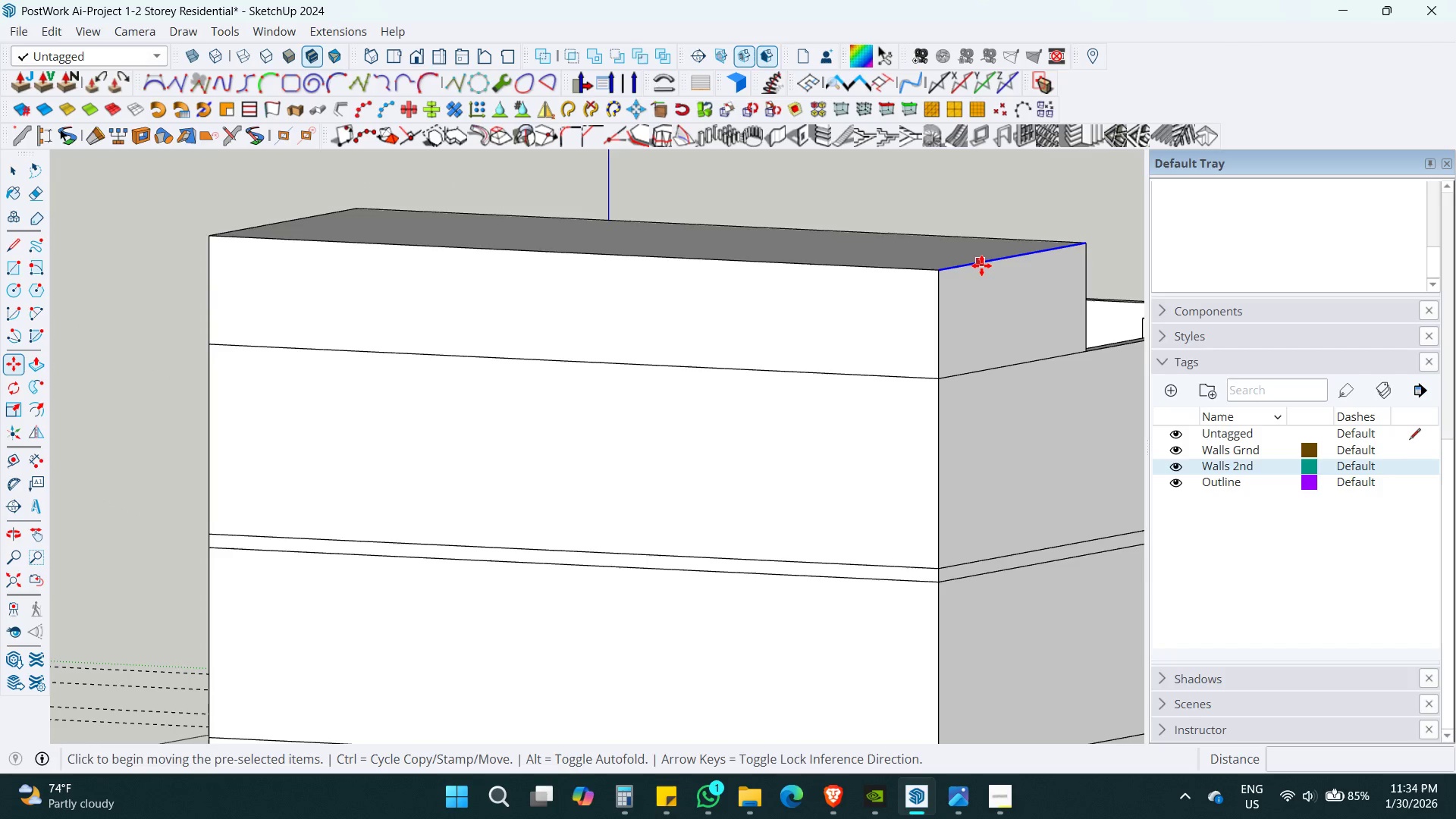 
left_click([981, 265])
 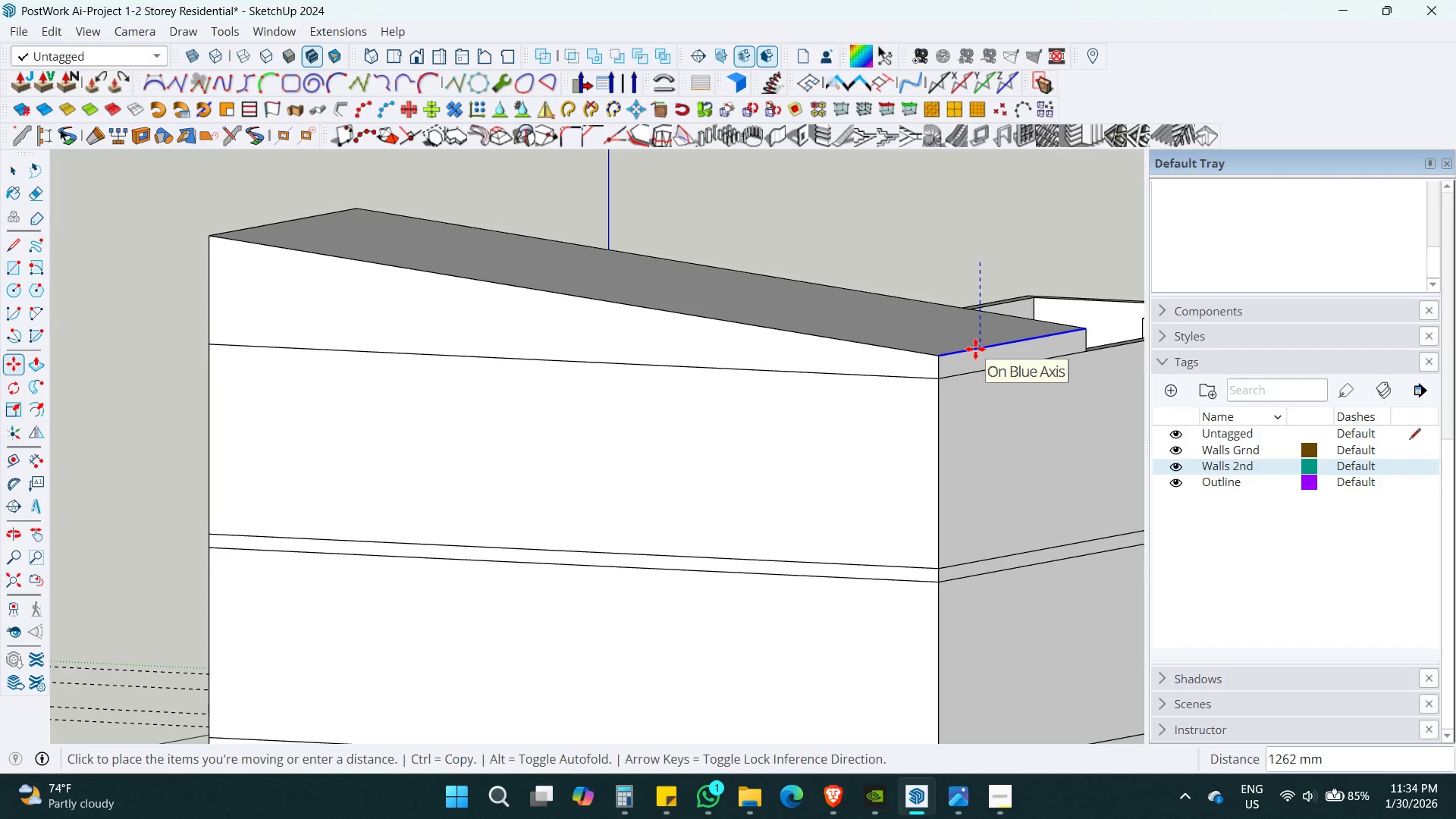 
key(Space)
 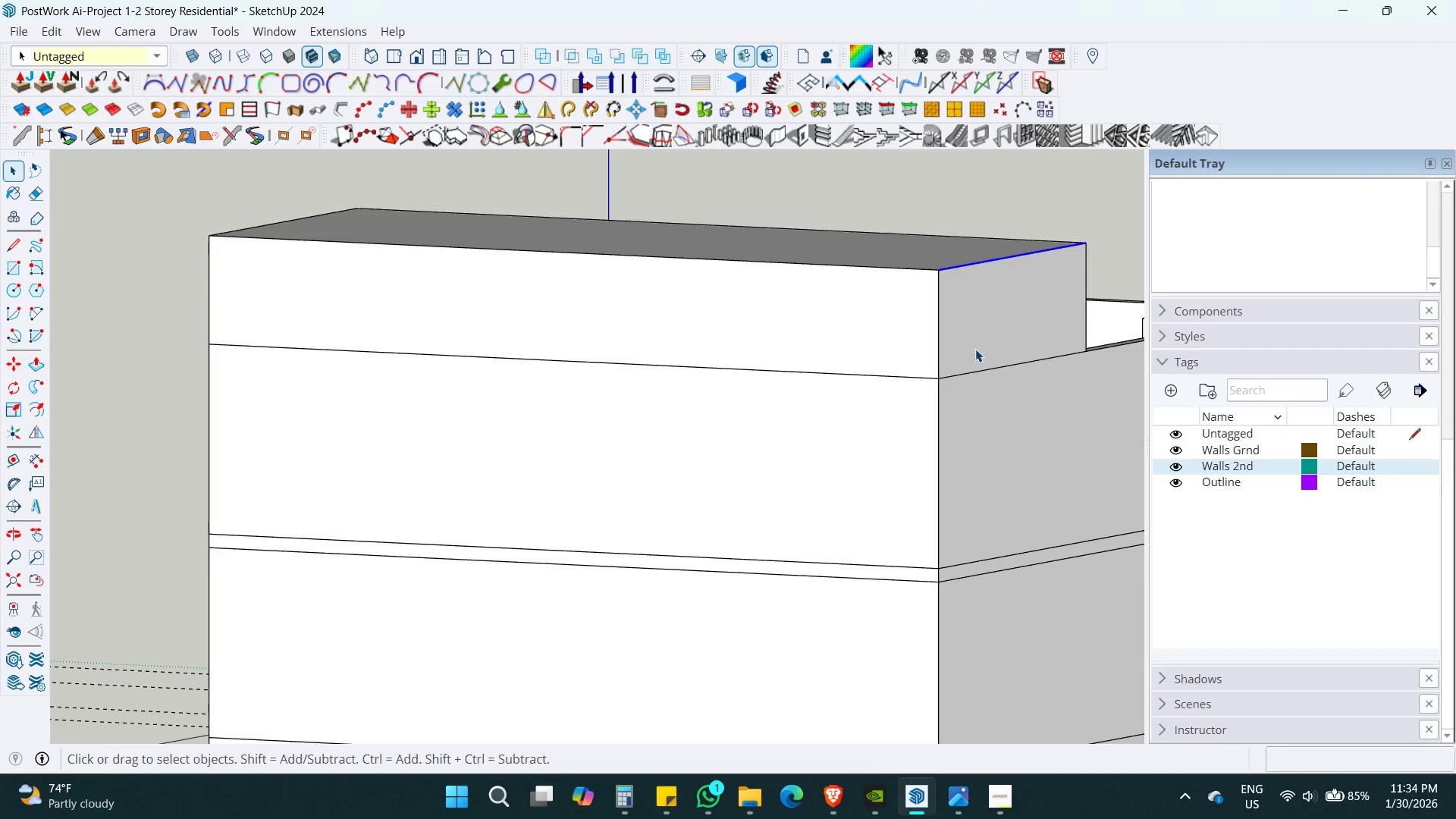 
key(Control+S)
 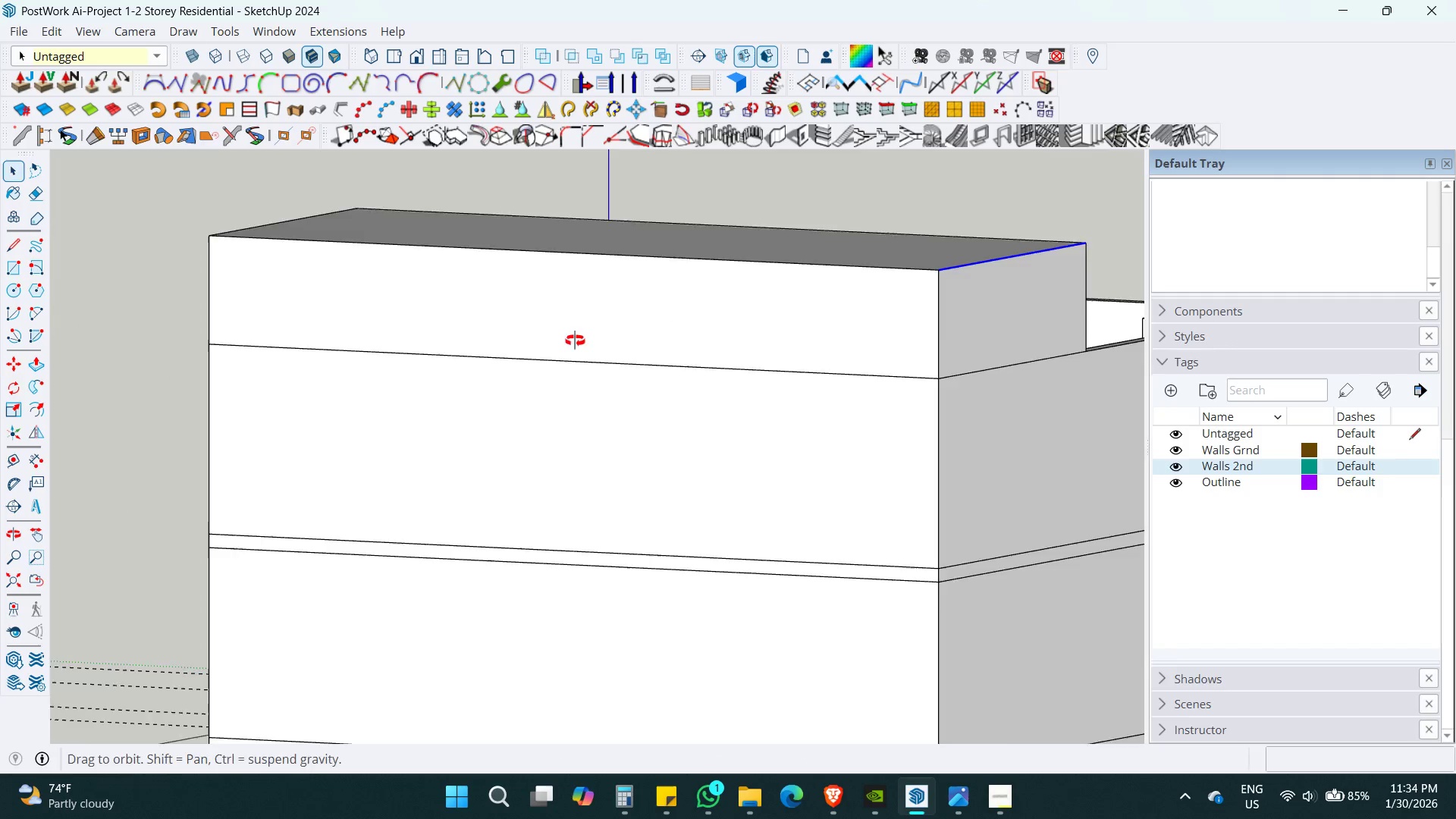 
key(Space)
 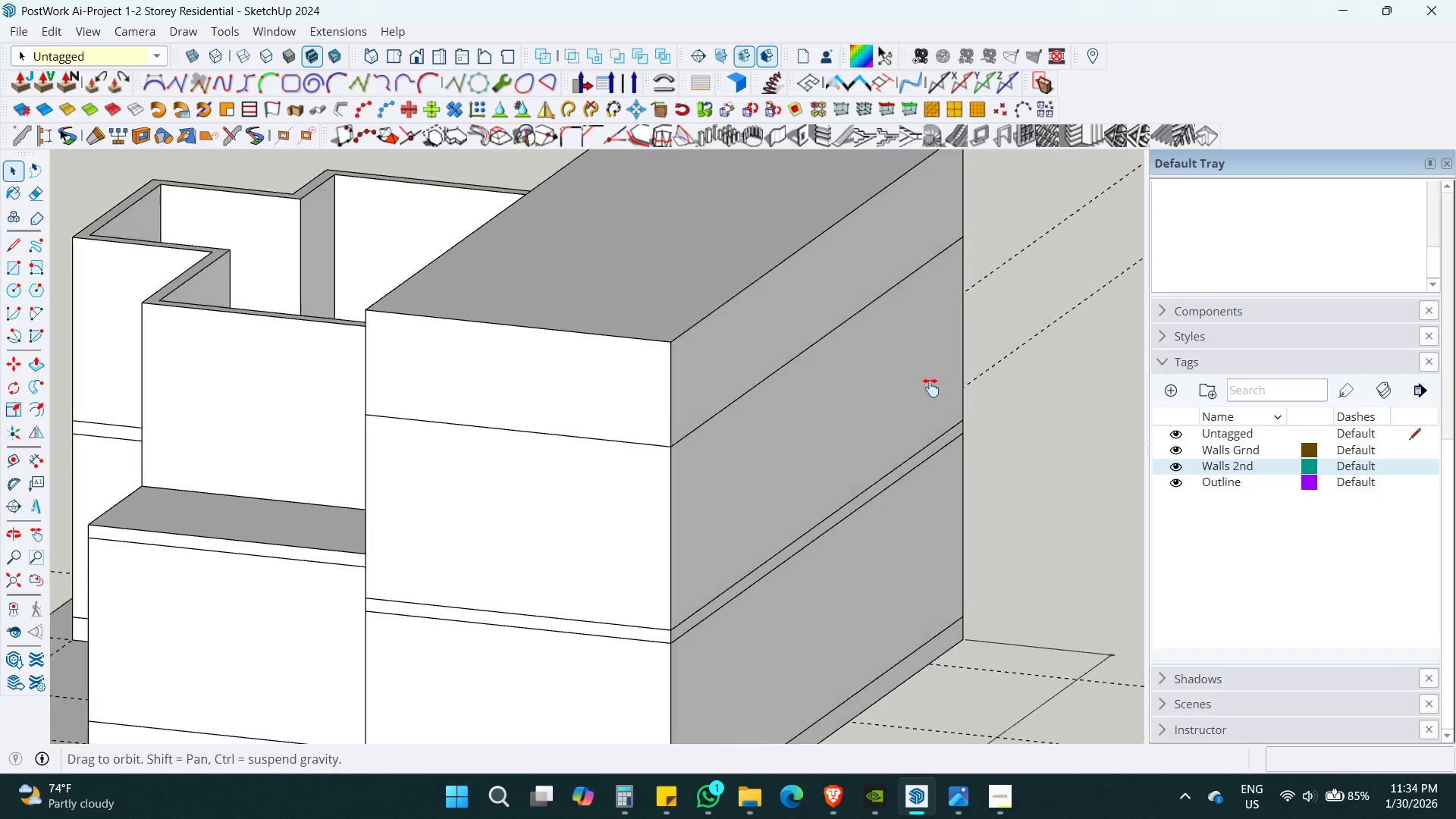 
key(Shift+ShiftLeft)
 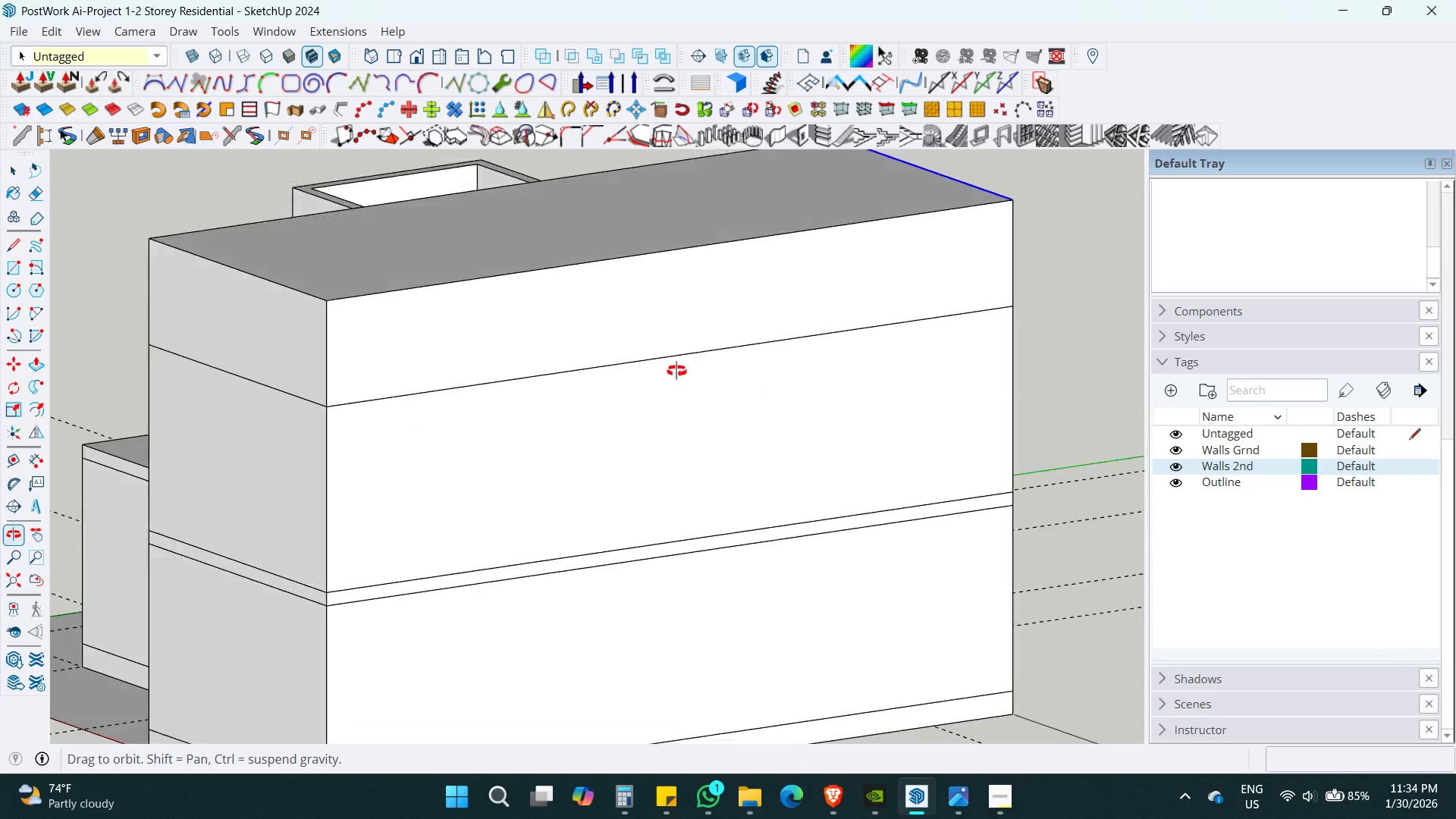 
hold_key(key=ShiftLeft, duration=0.34)
 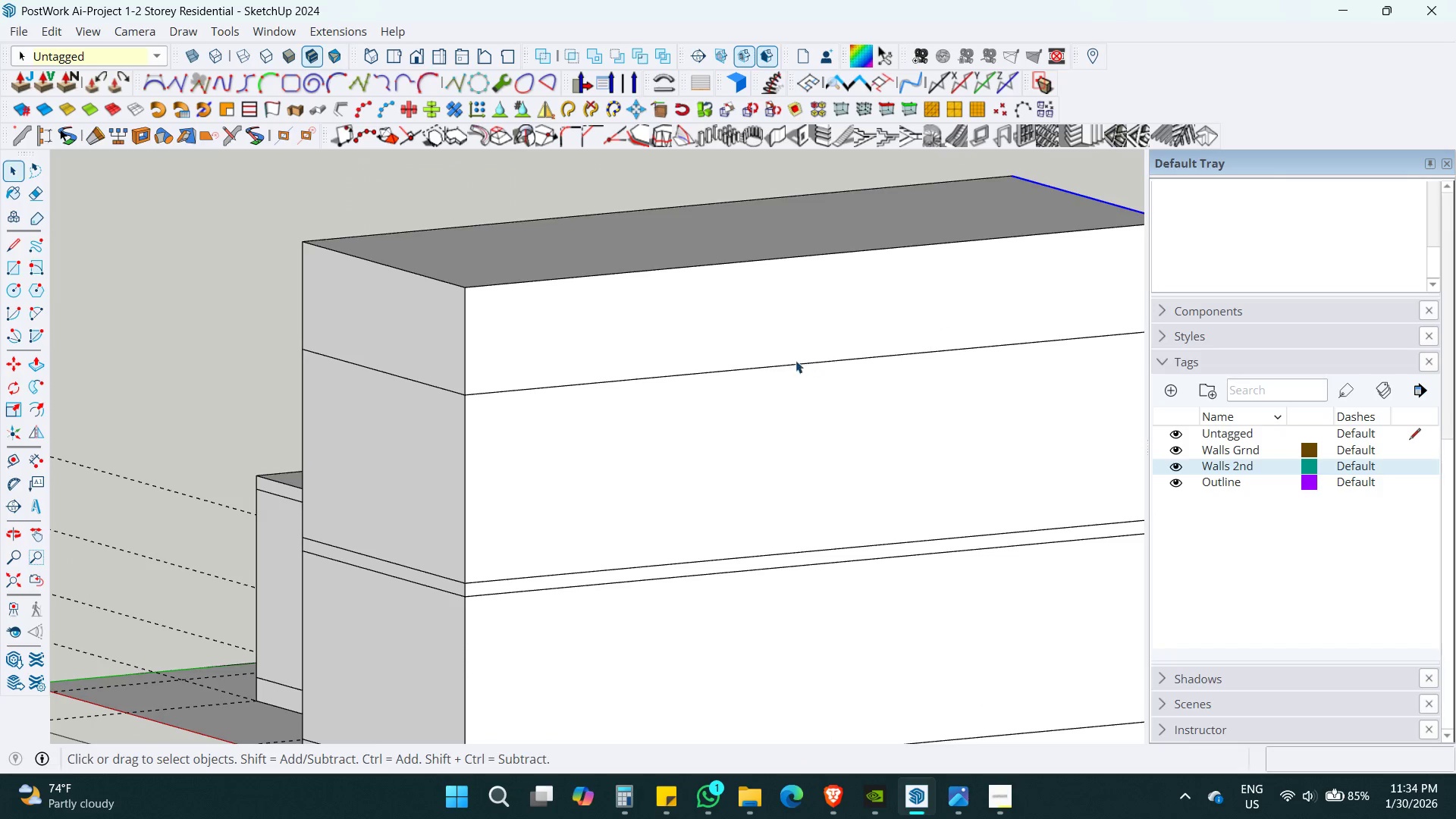 
key(T)
 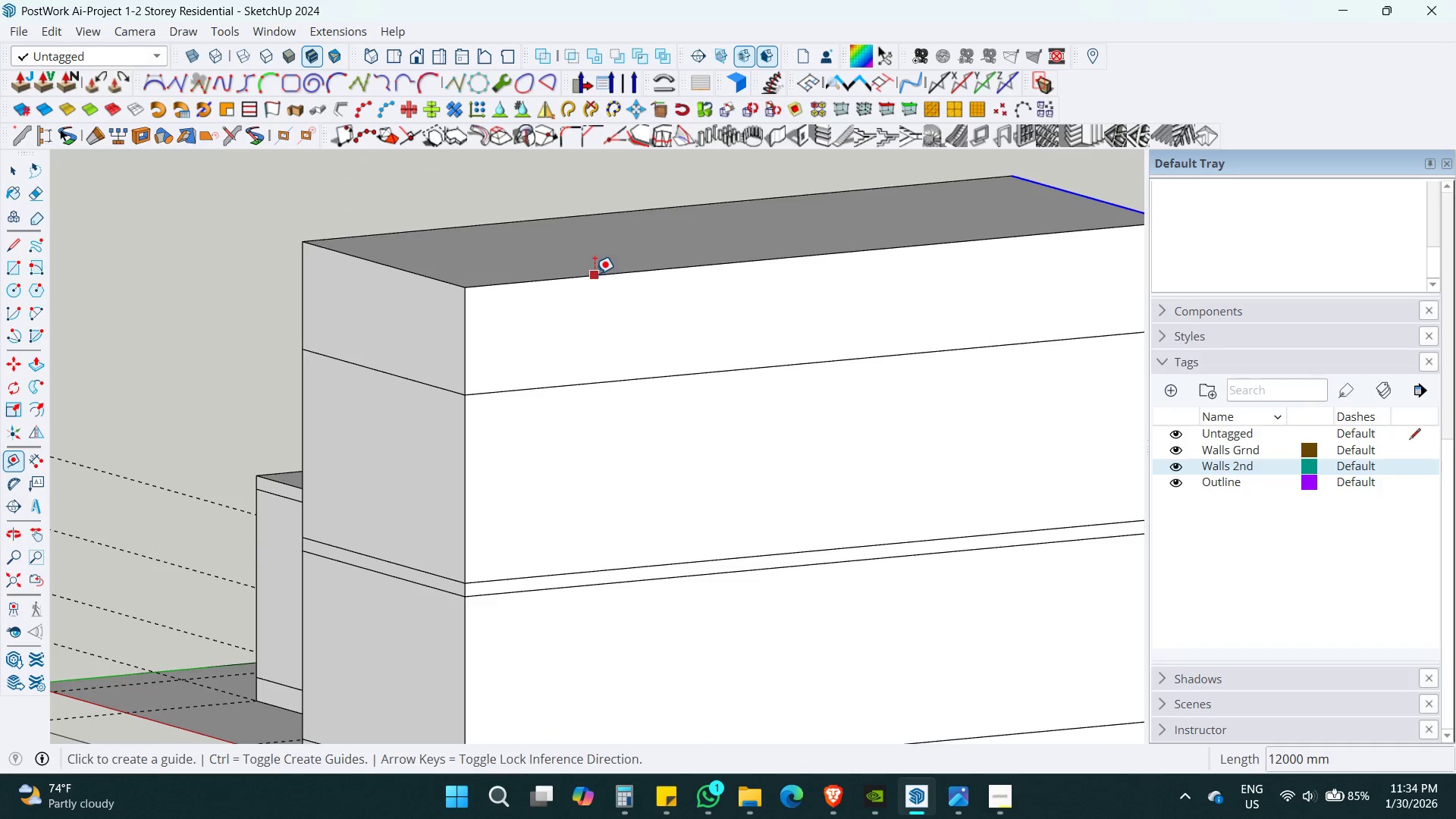 
double_click([595, 274])
 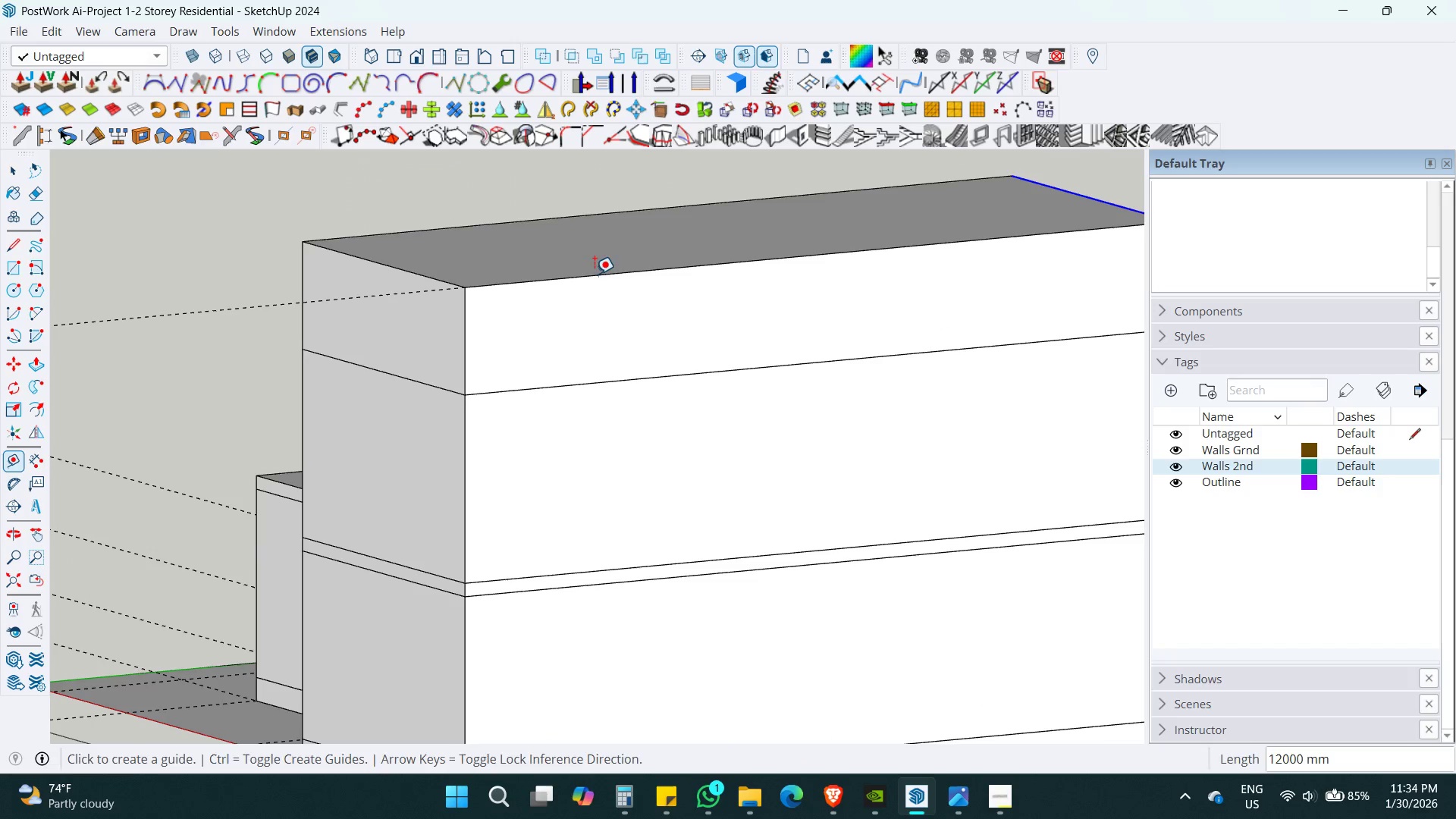 
key(Space)
 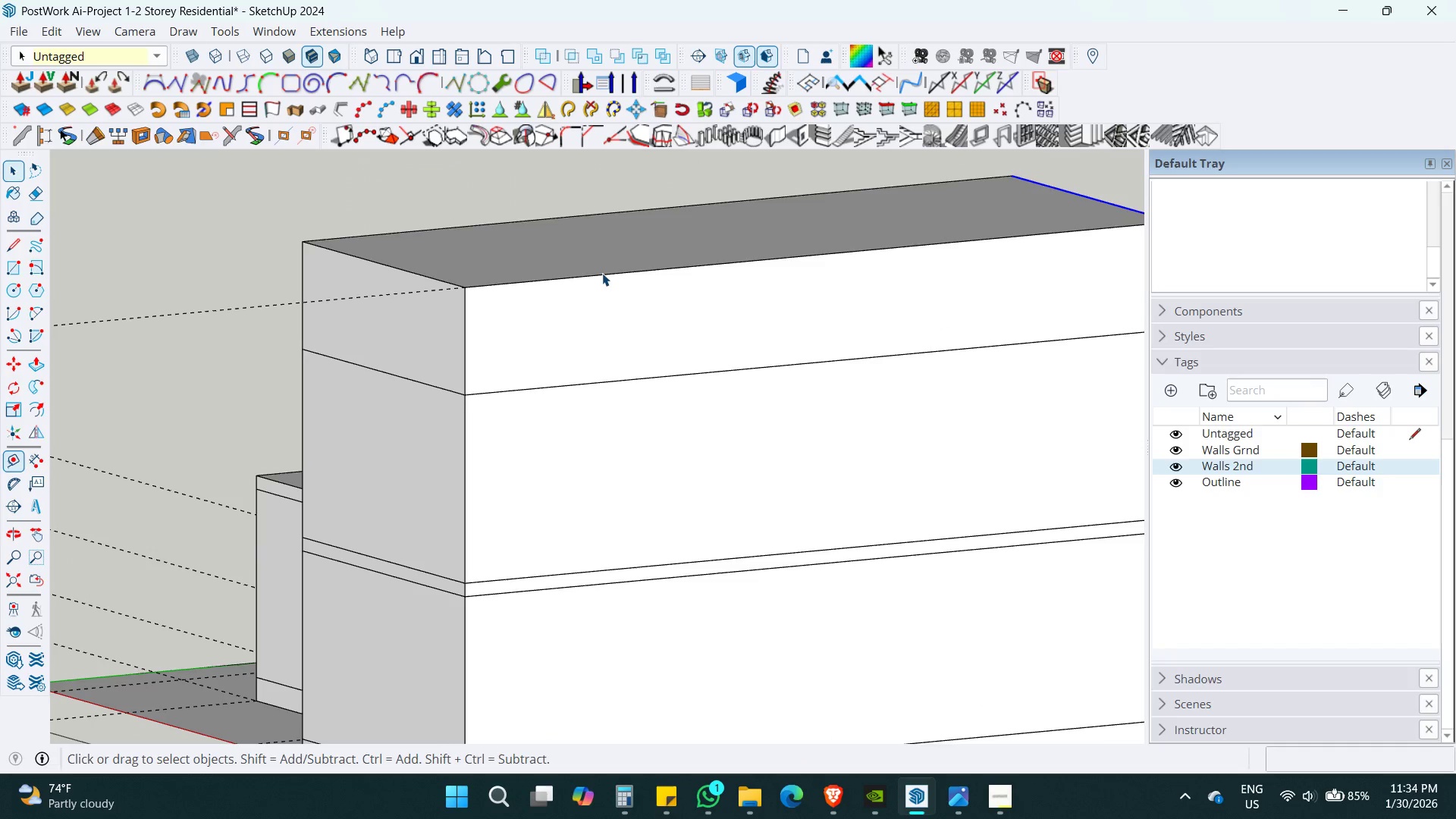 
triple_click([602, 273])
 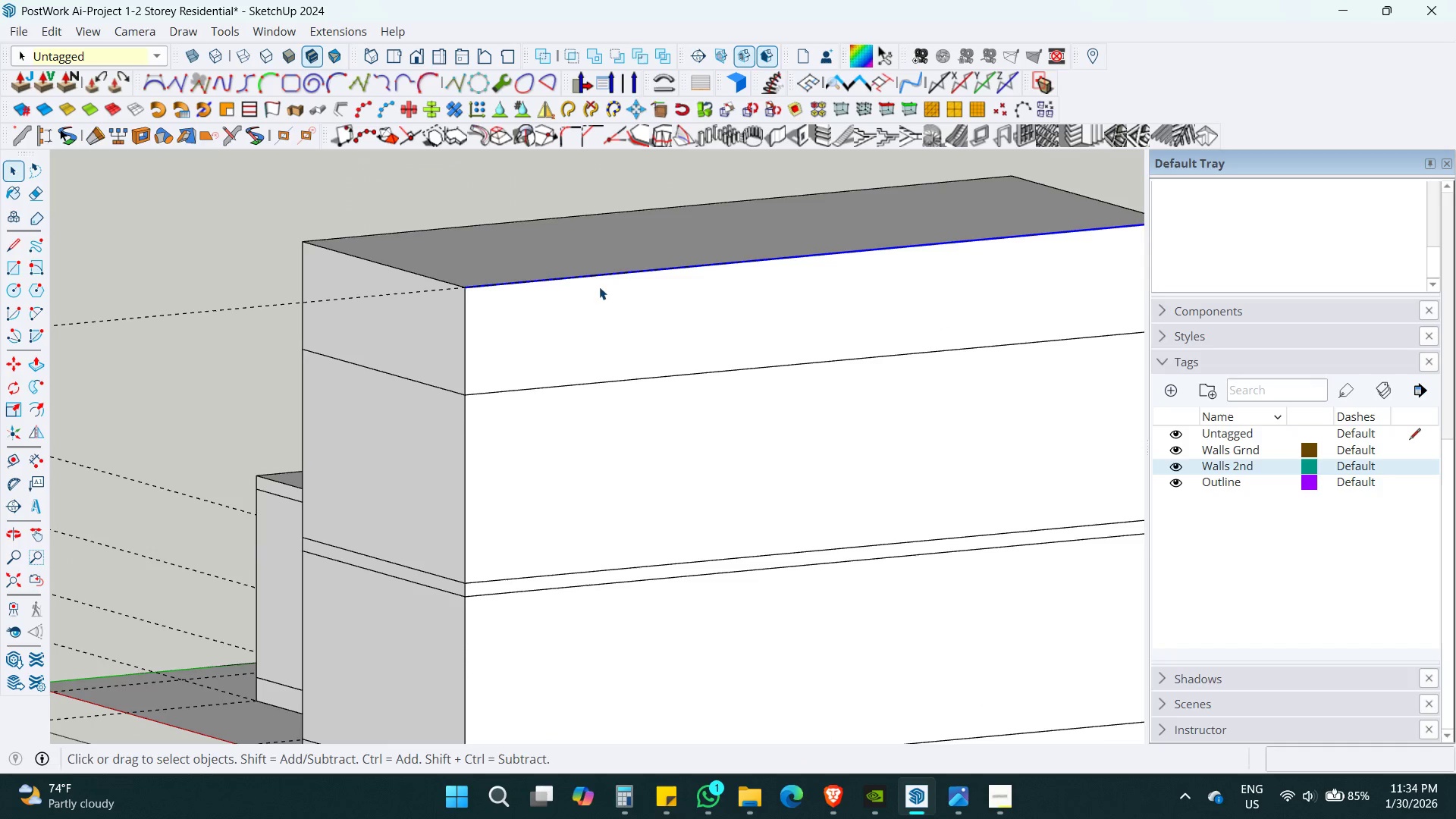 
key(Q)
 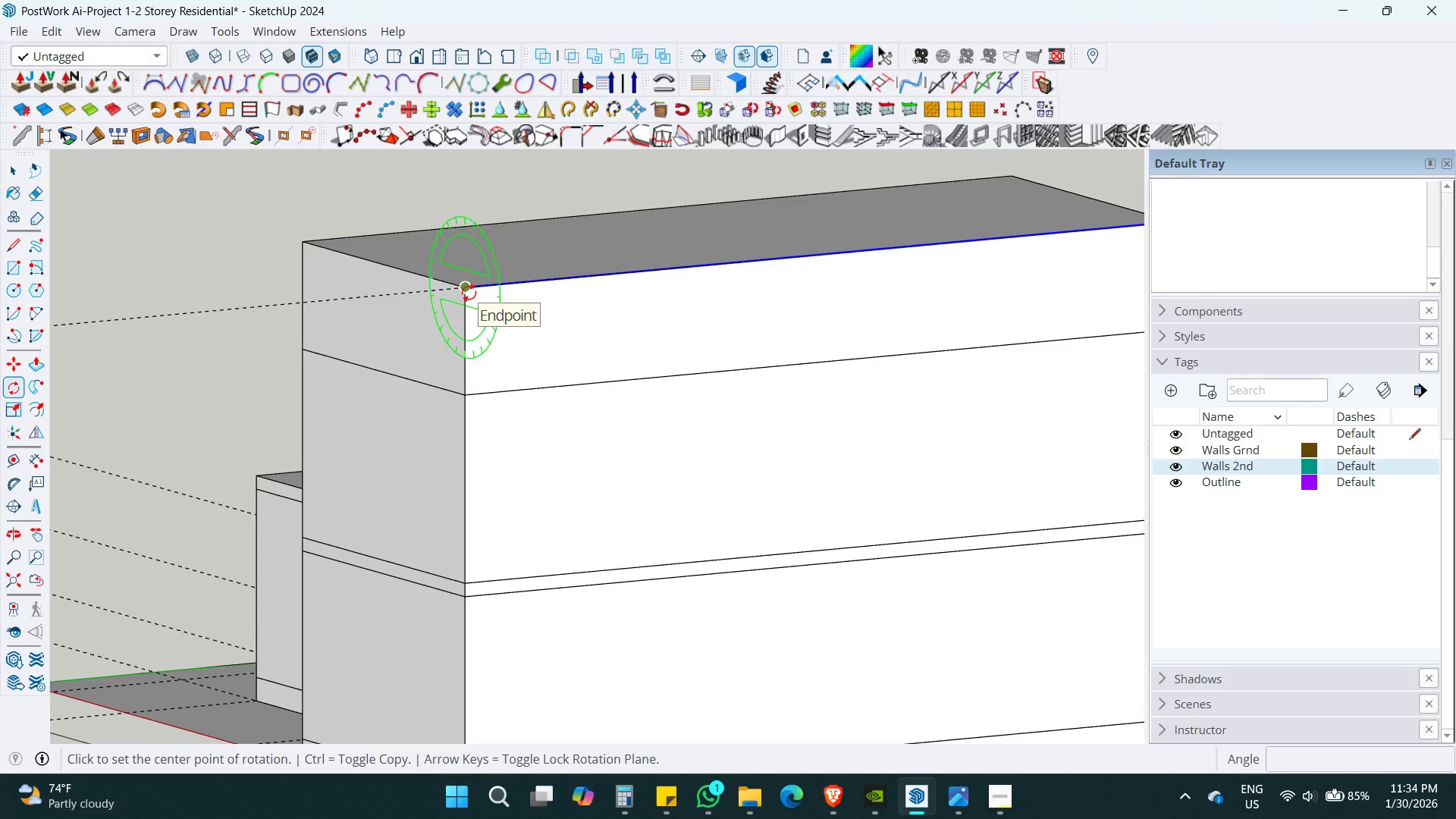 
key(Shift+ShiftLeft)
 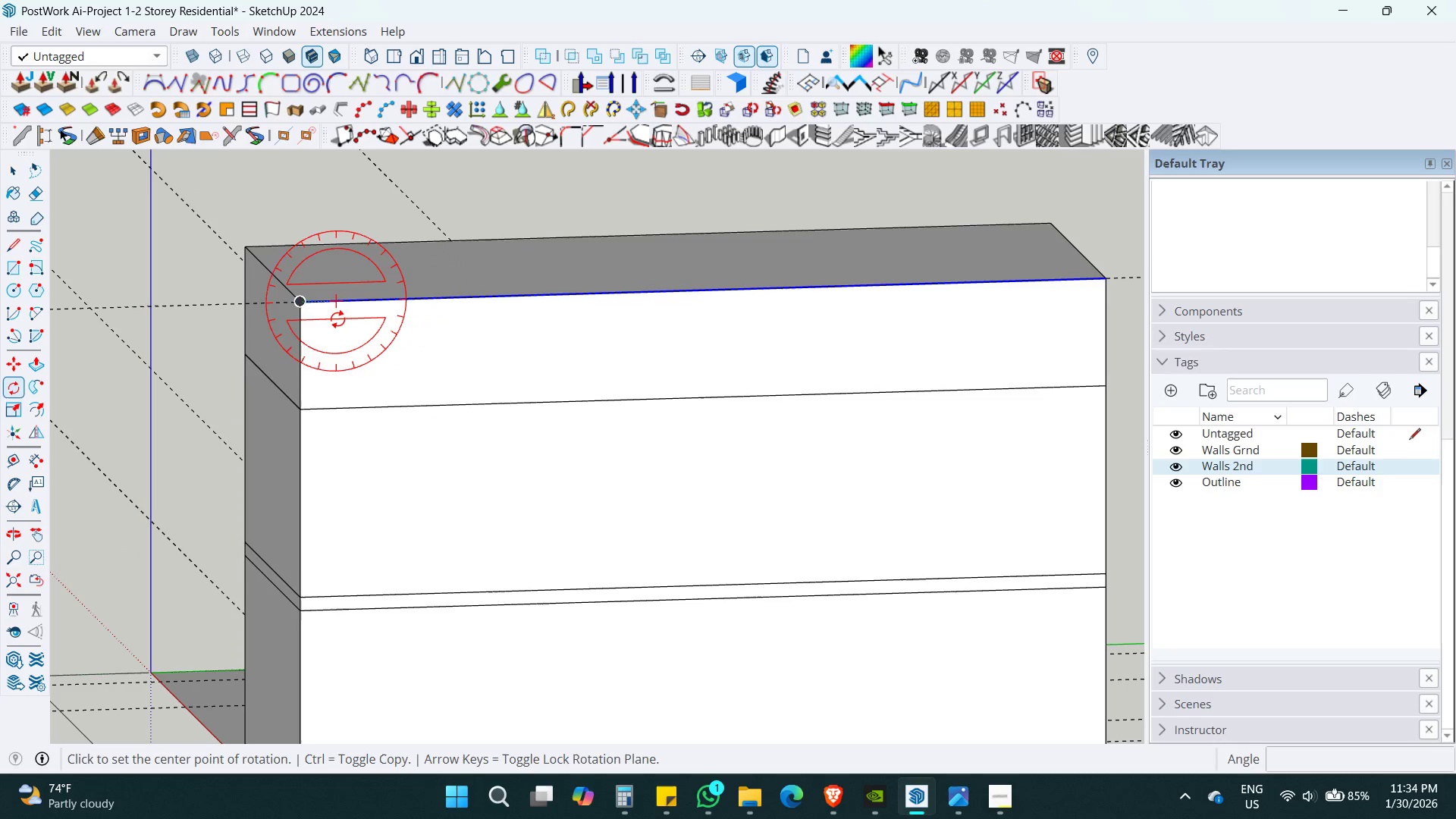 
key(Space)
 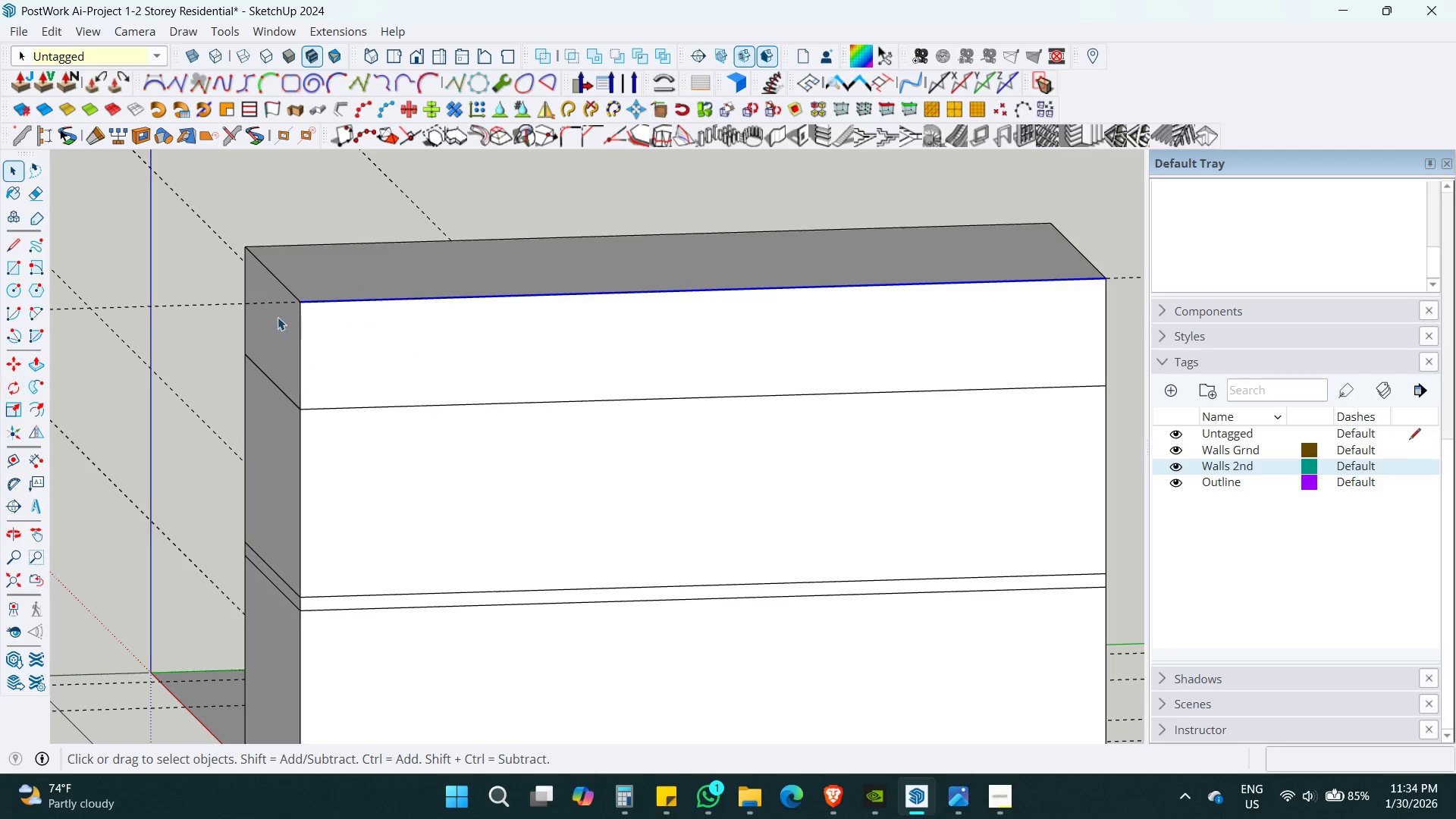 
hold_key(key=ShiftLeft, duration=1.92)
left_click([271, 300])
 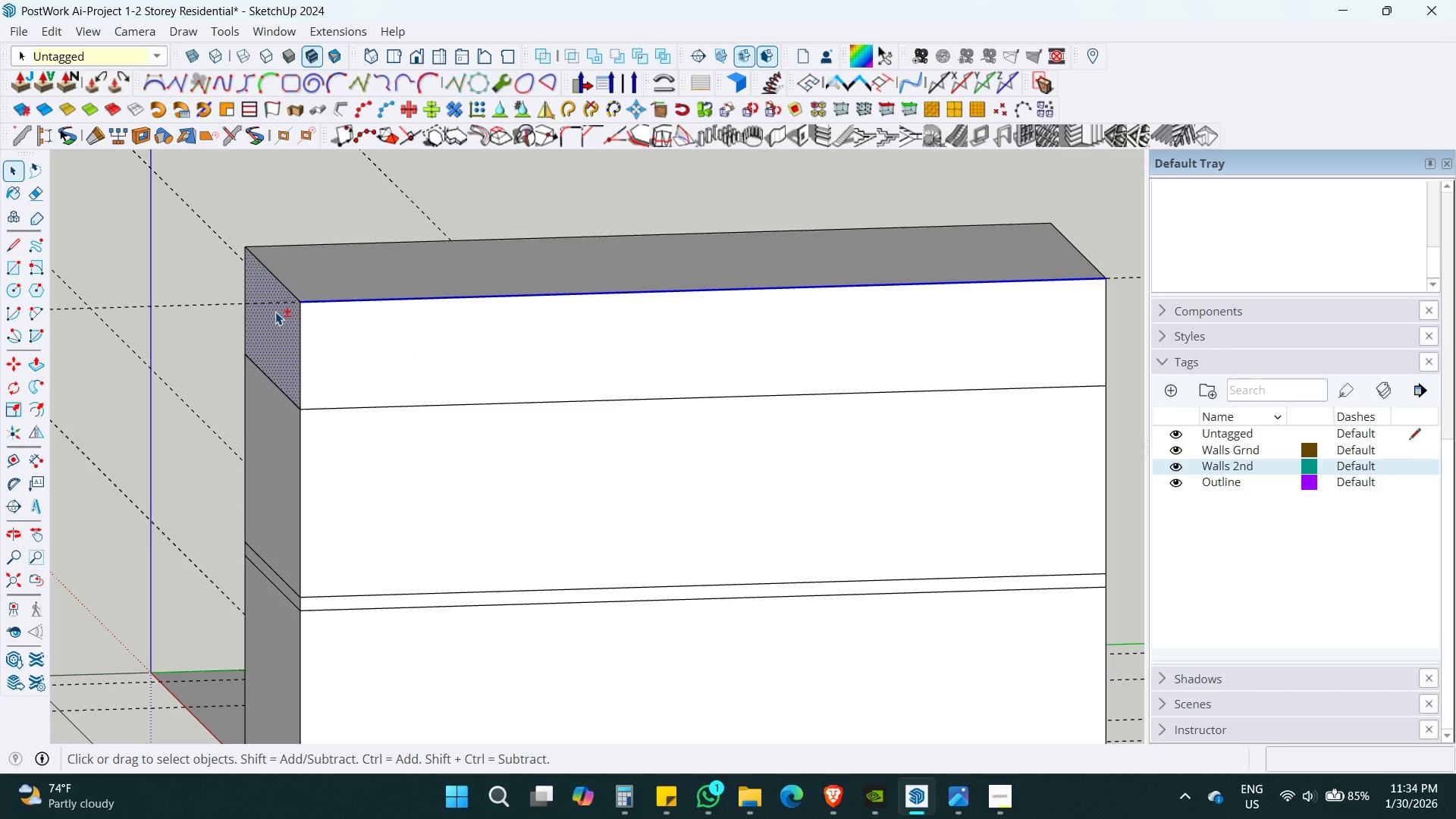 
double_click([275, 306])
 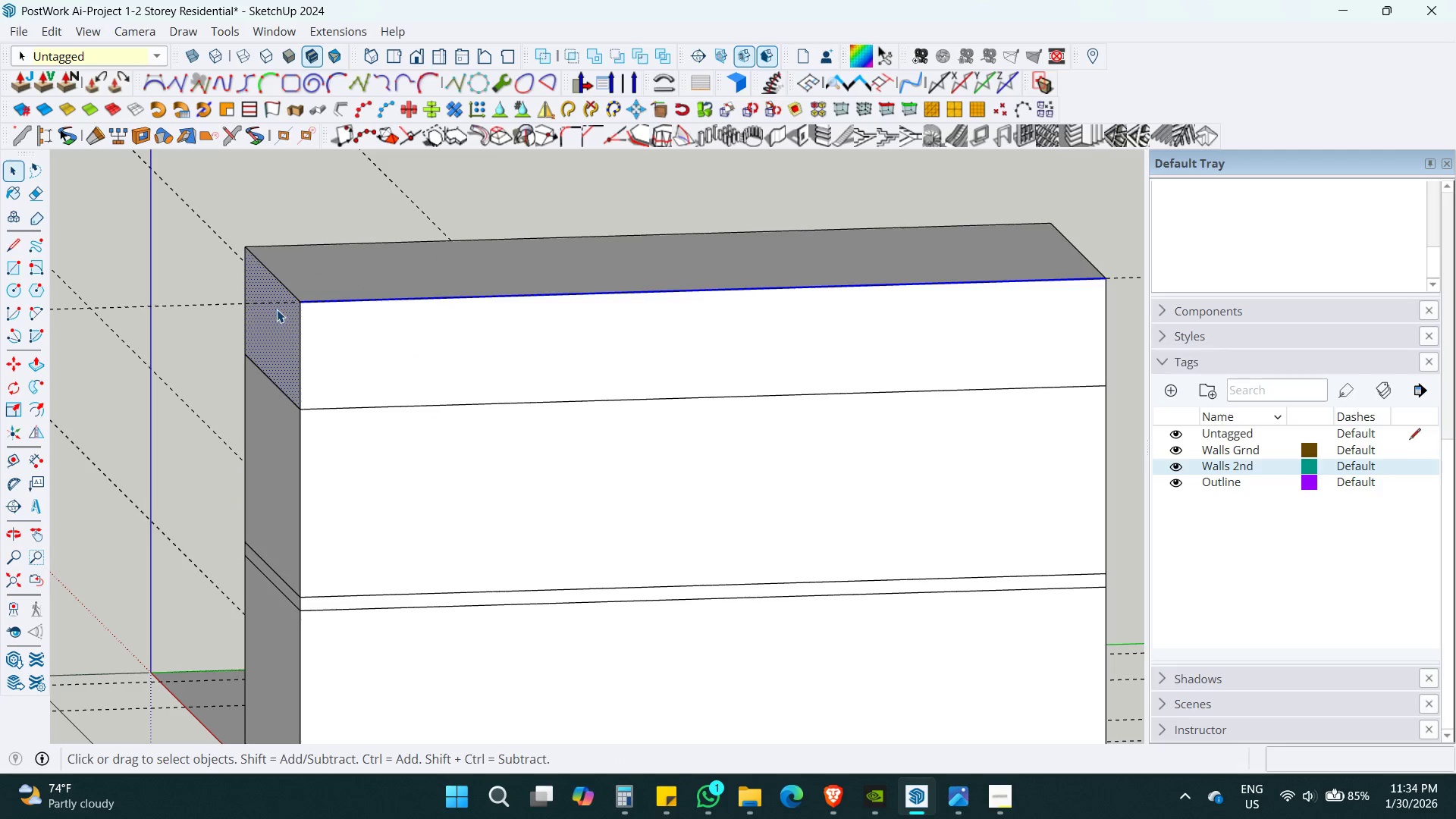 
hold_key(key=ShiftLeft, duration=0.42)
left_click([274, 313])
 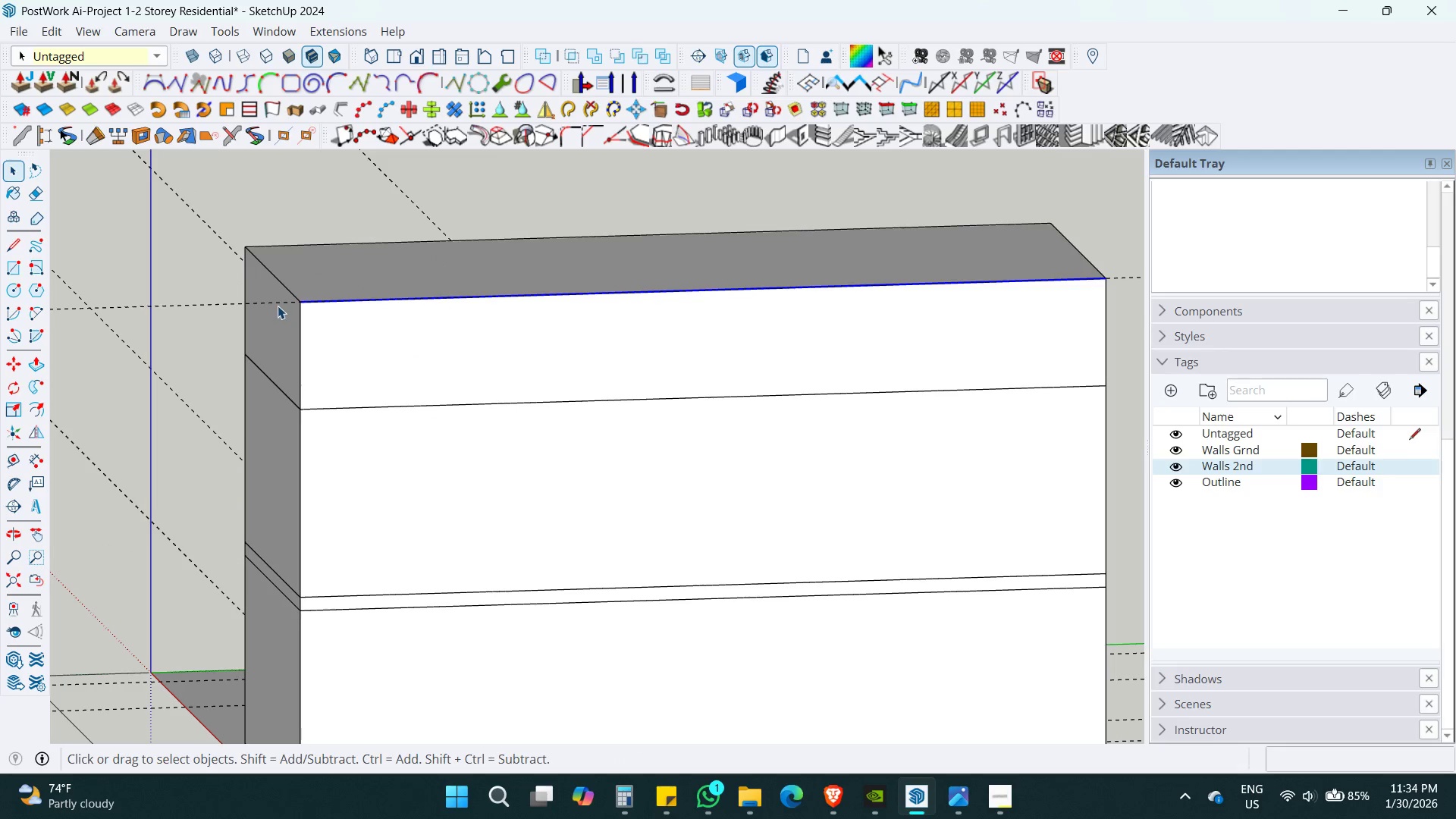 
hold_key(key=ShiftLeft, duration=1.44)
 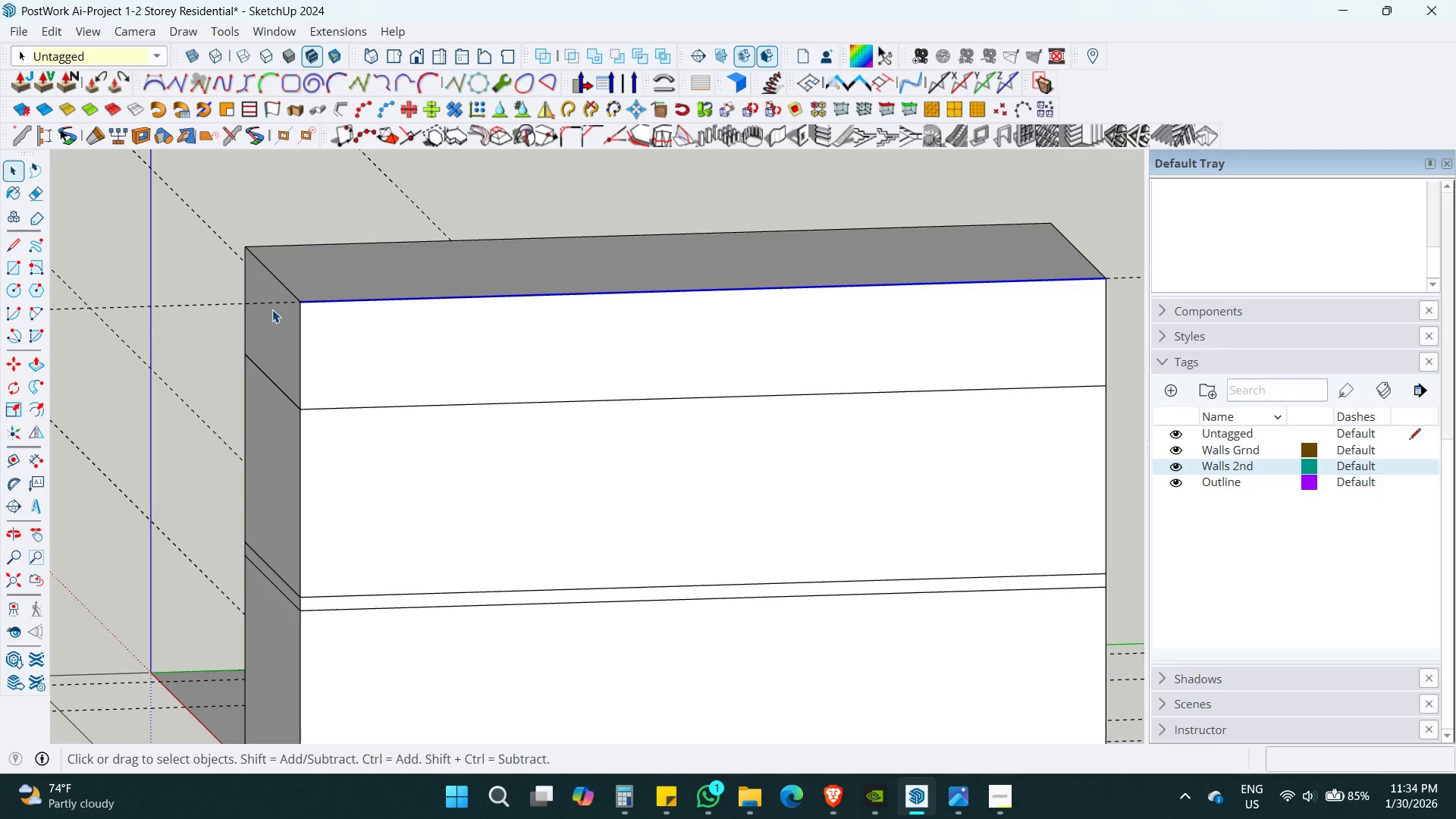 
left_click([271, 306])
 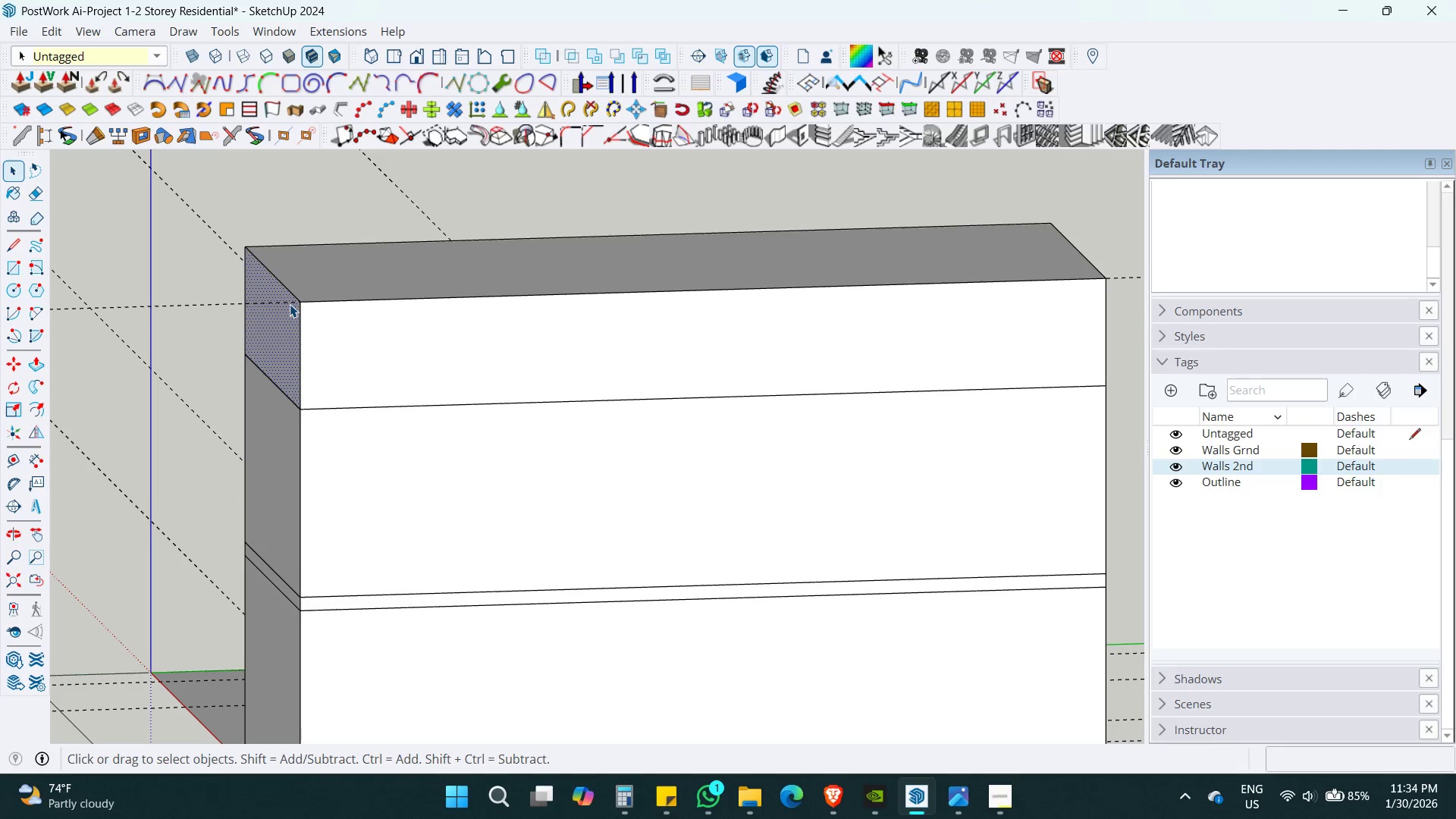 
left_click([289, 303])
 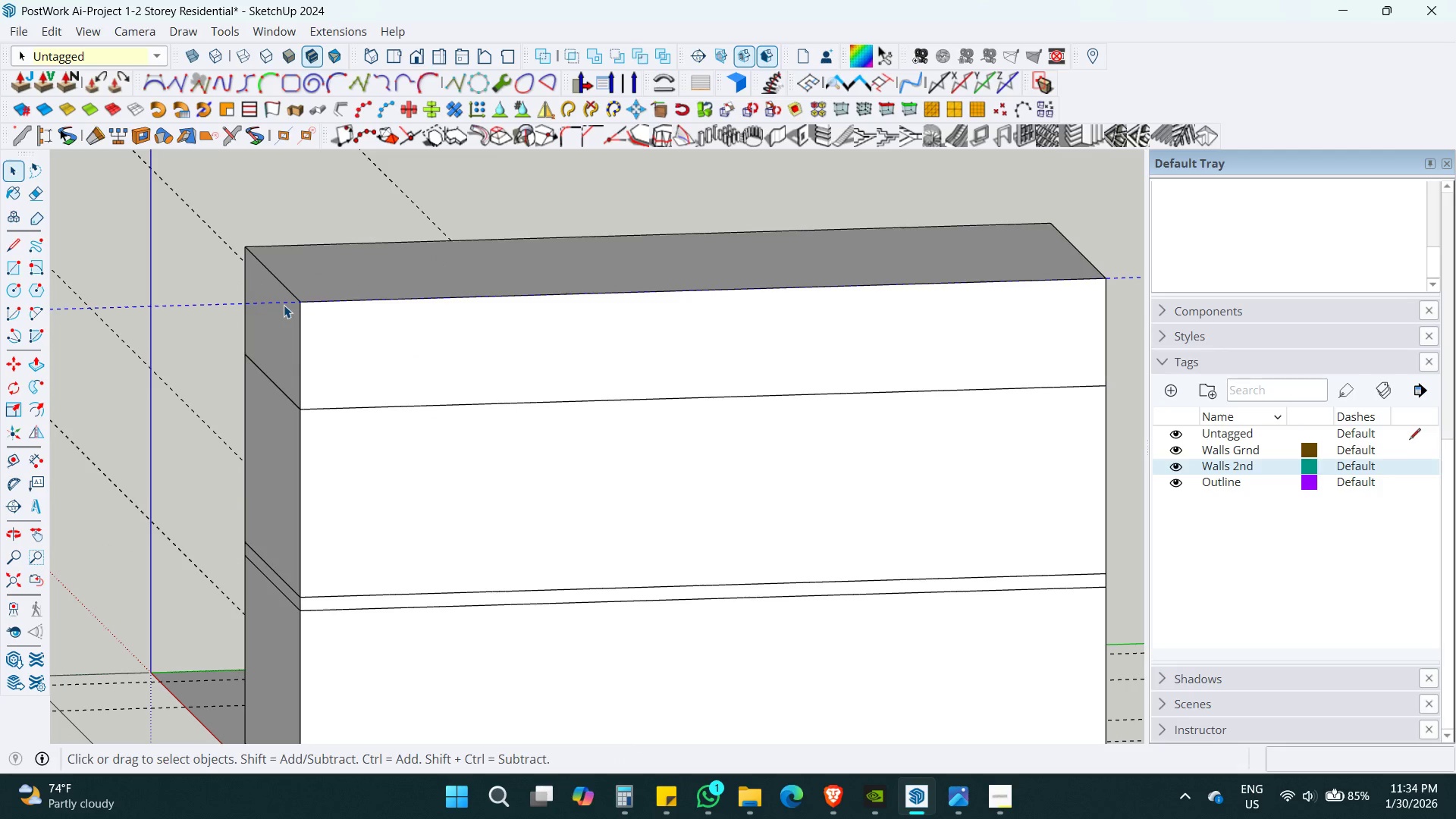 
key(Q)
 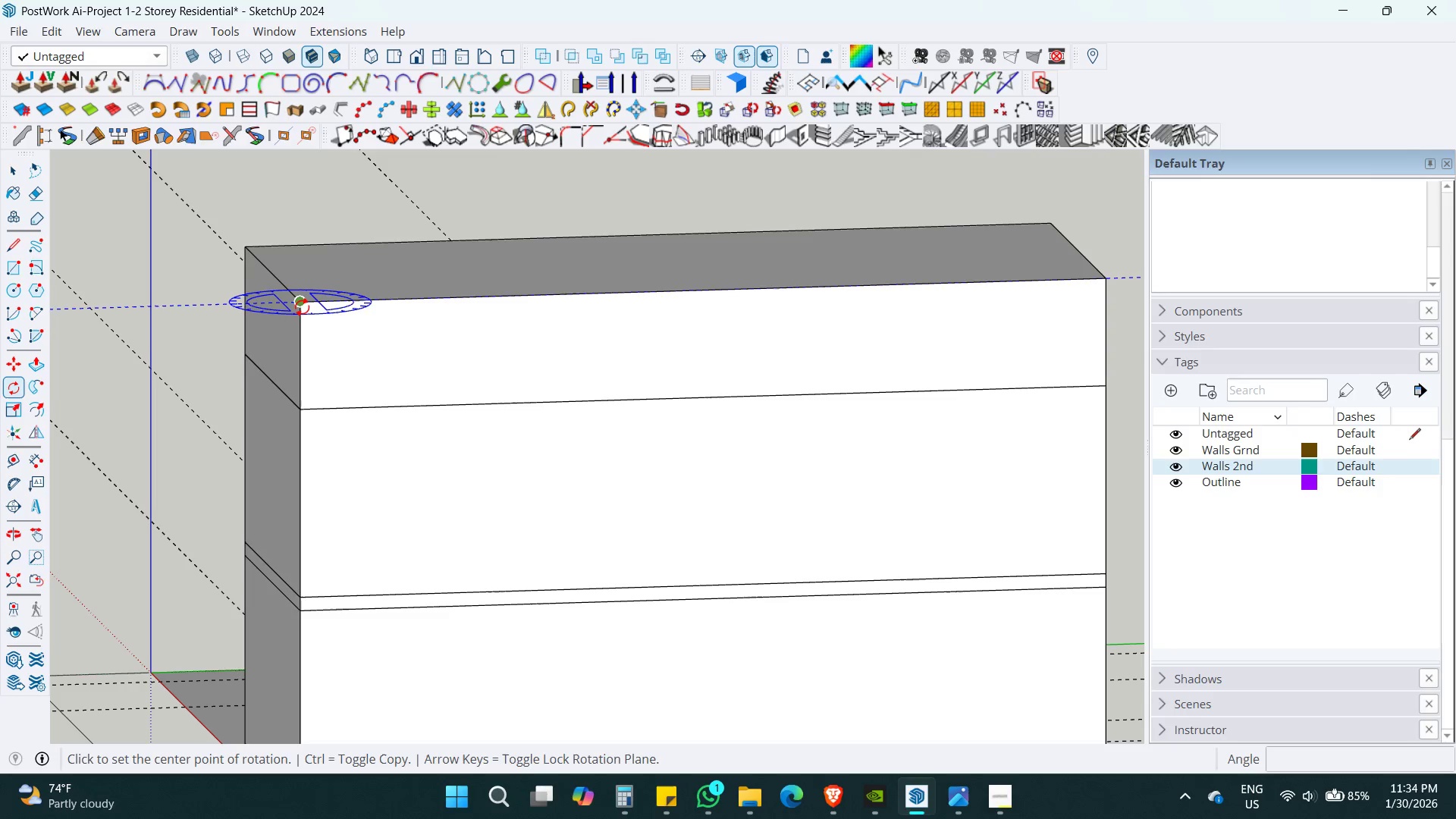 
key(ArrowRight)
 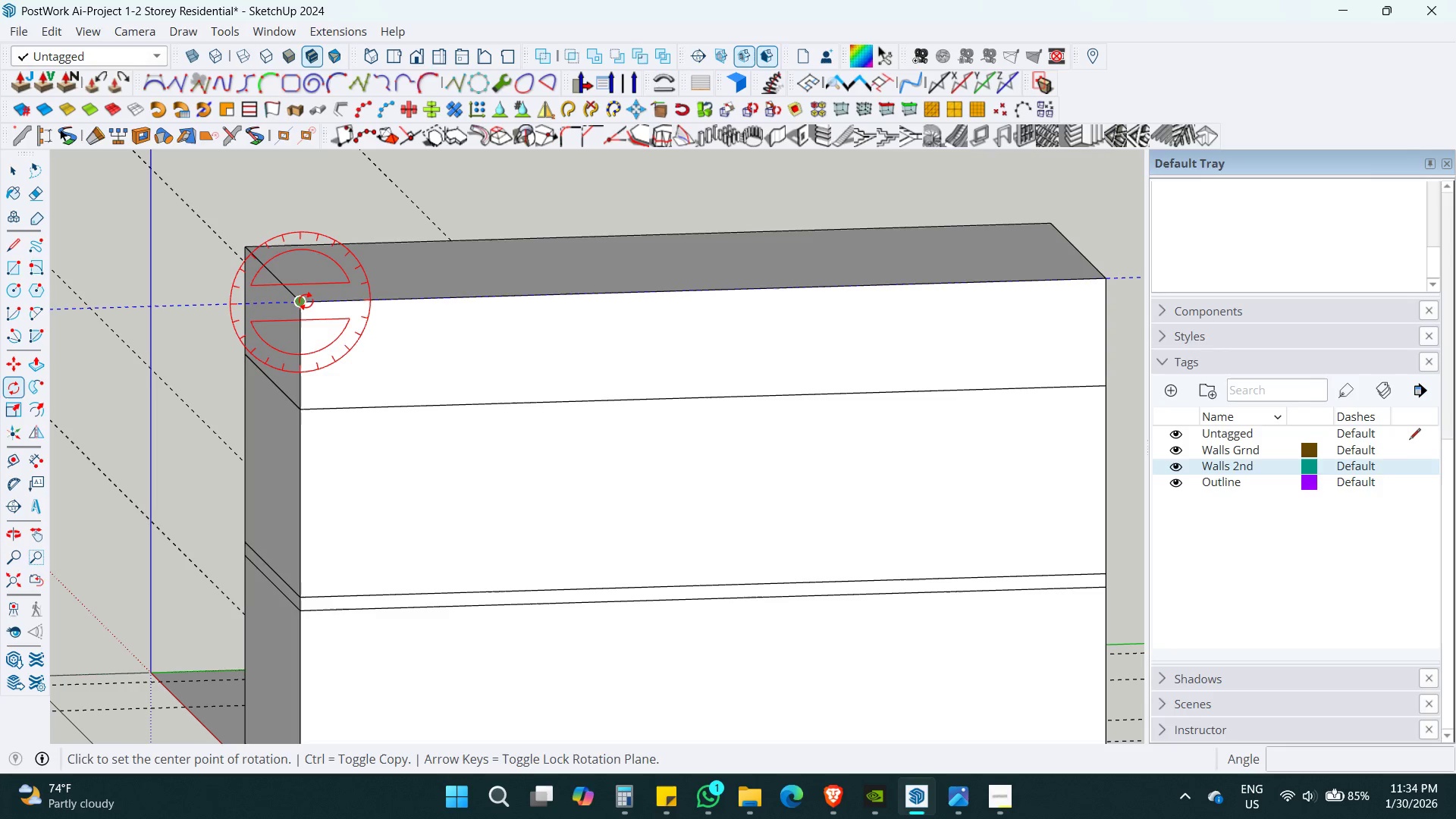 
left_click([306, 301])
 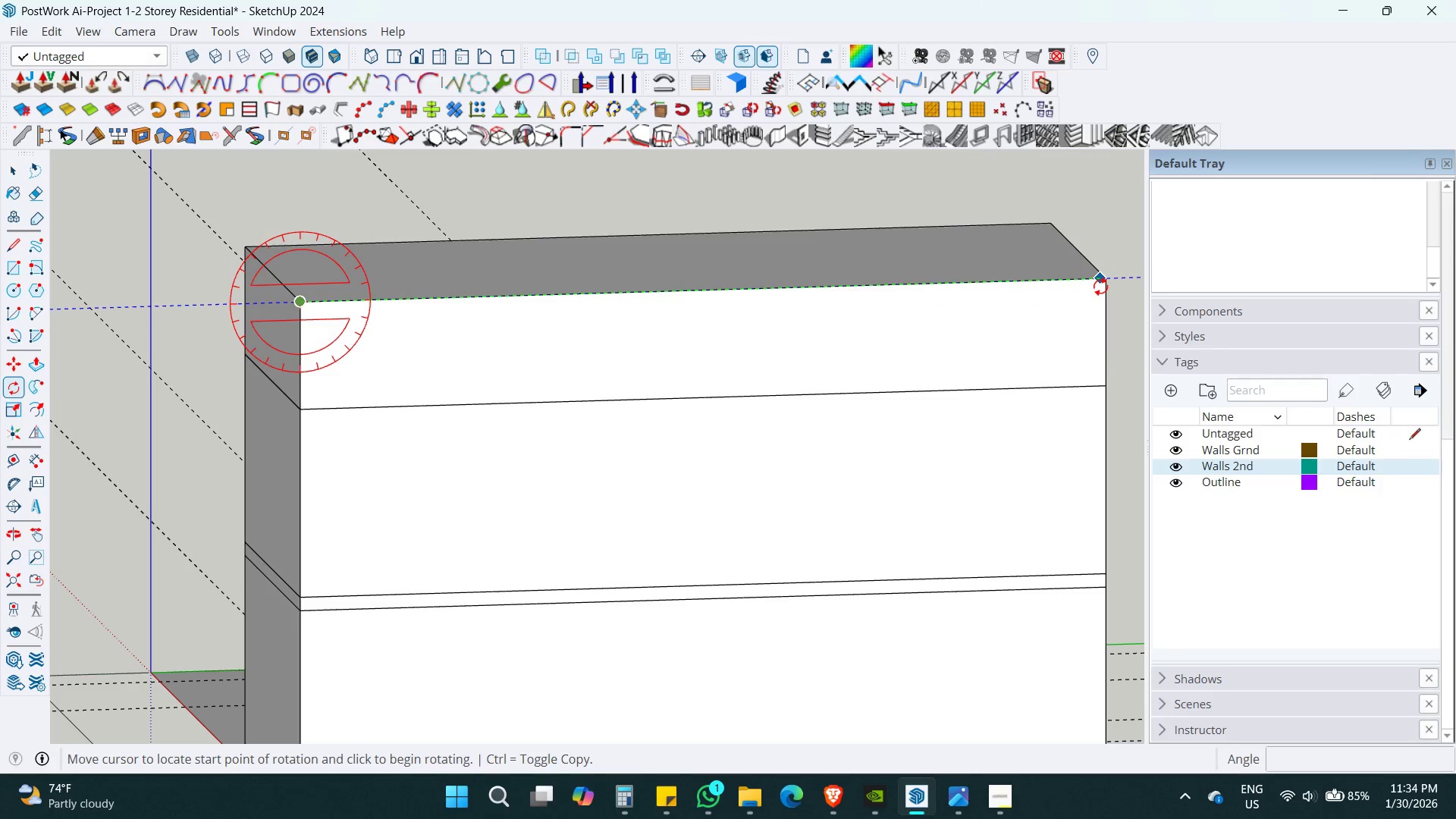 
left_click([1109, 278])
 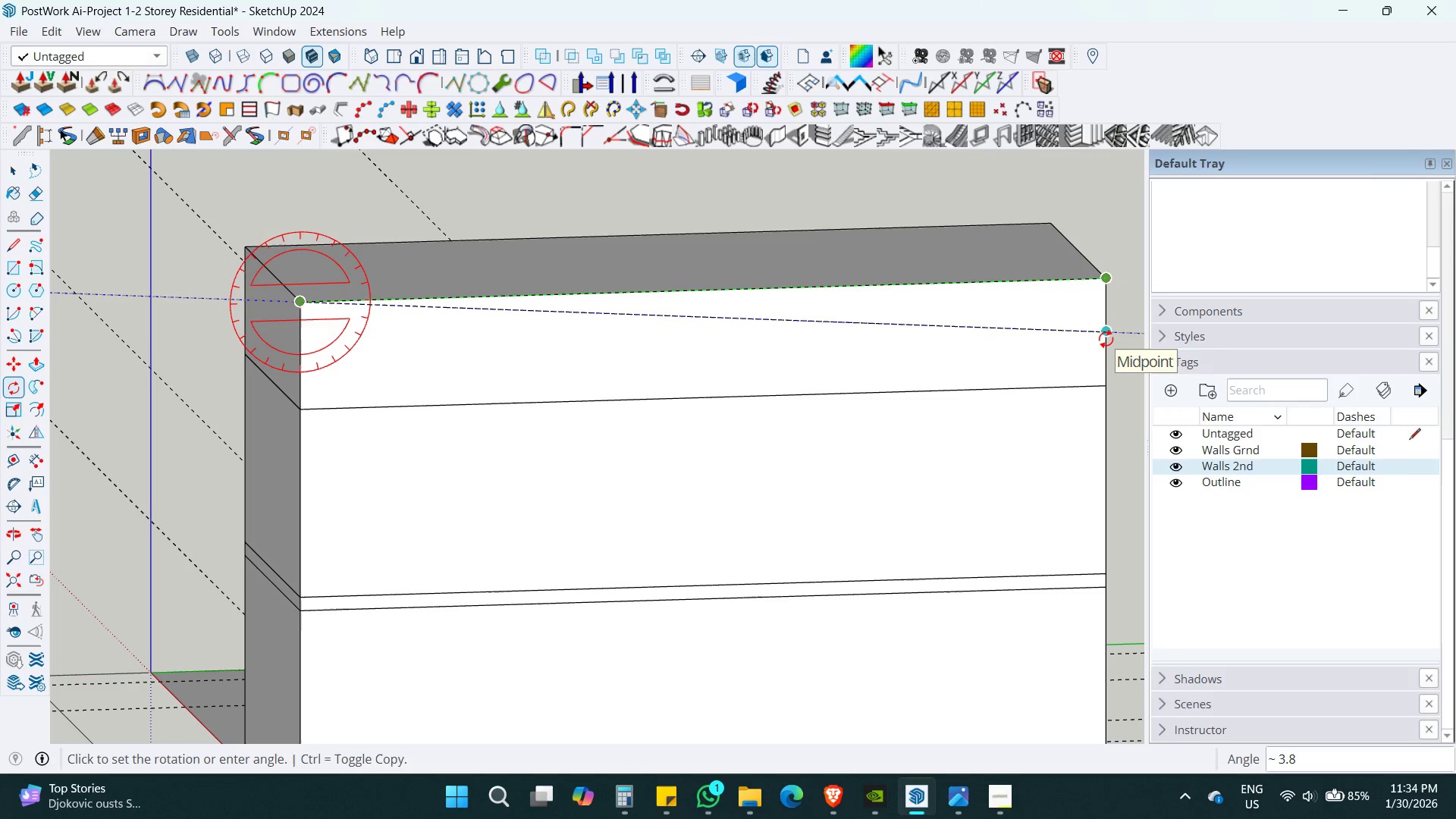 
key(Numpad5)
 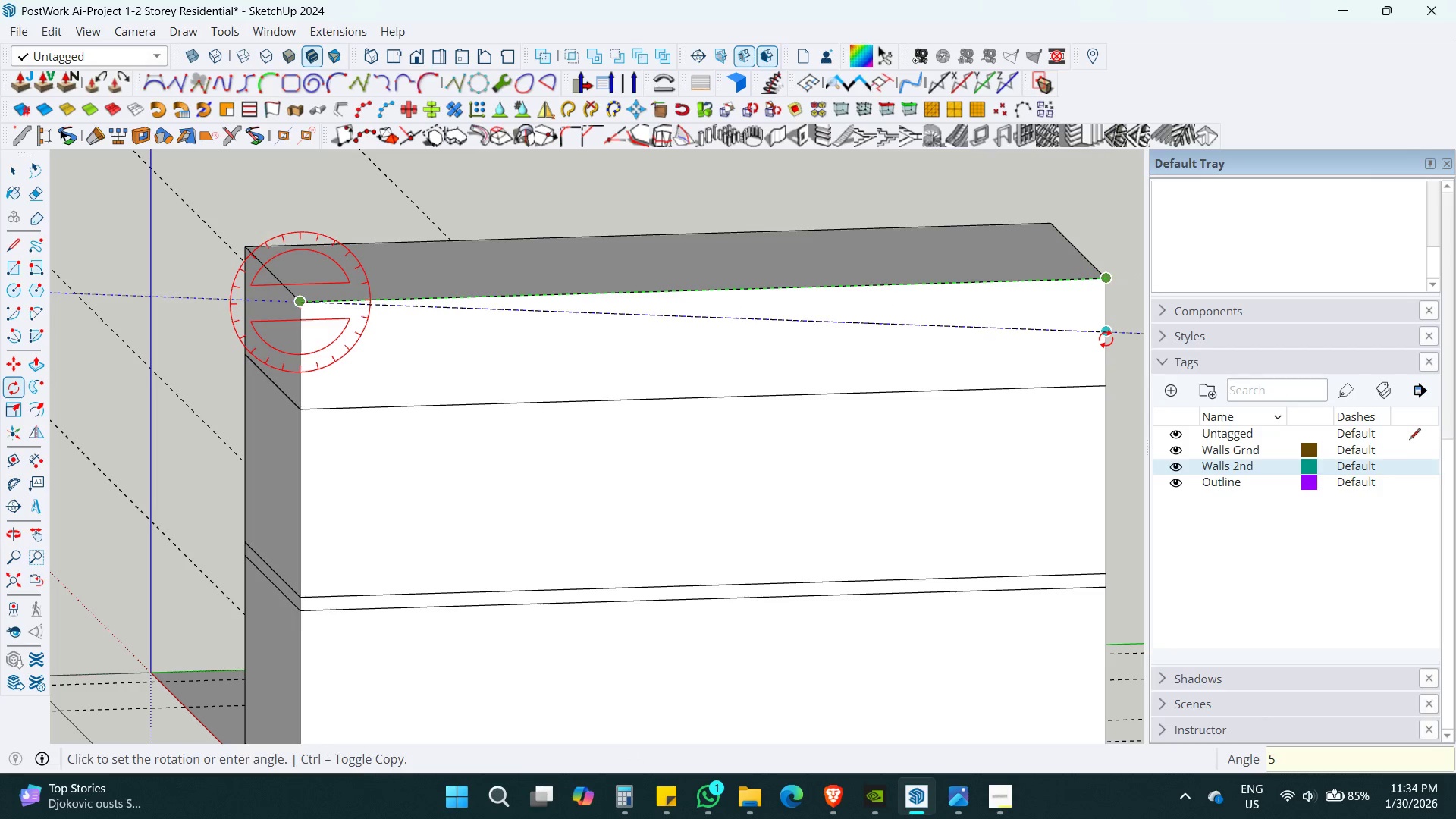 
key(Enter)
 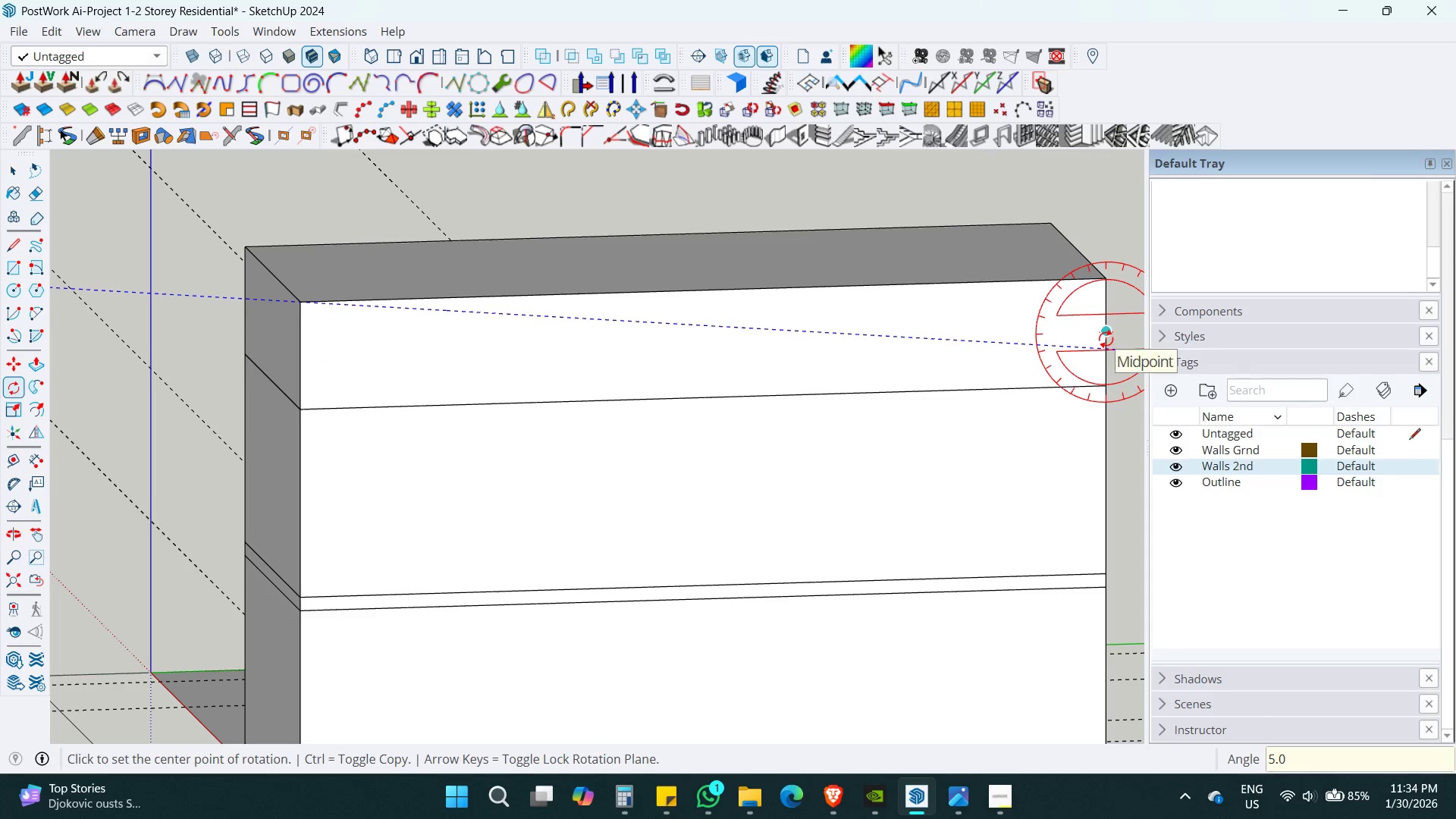 
key(Space)
 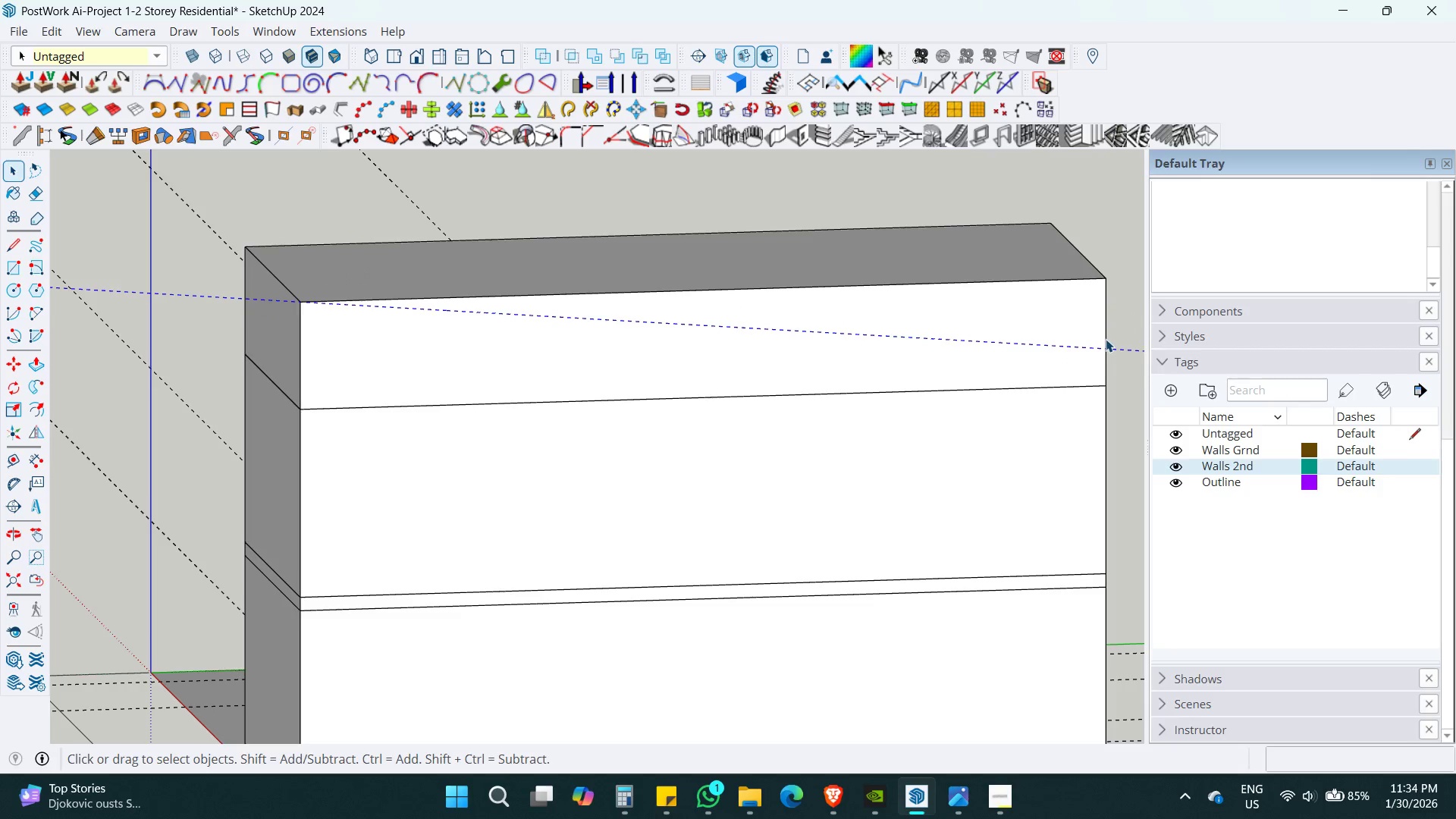 
hold_key(key=ShiftLeft, duration=0.42)
scroll: coordinate [1106, 341], scroll_direction: down, amount: 3.0
 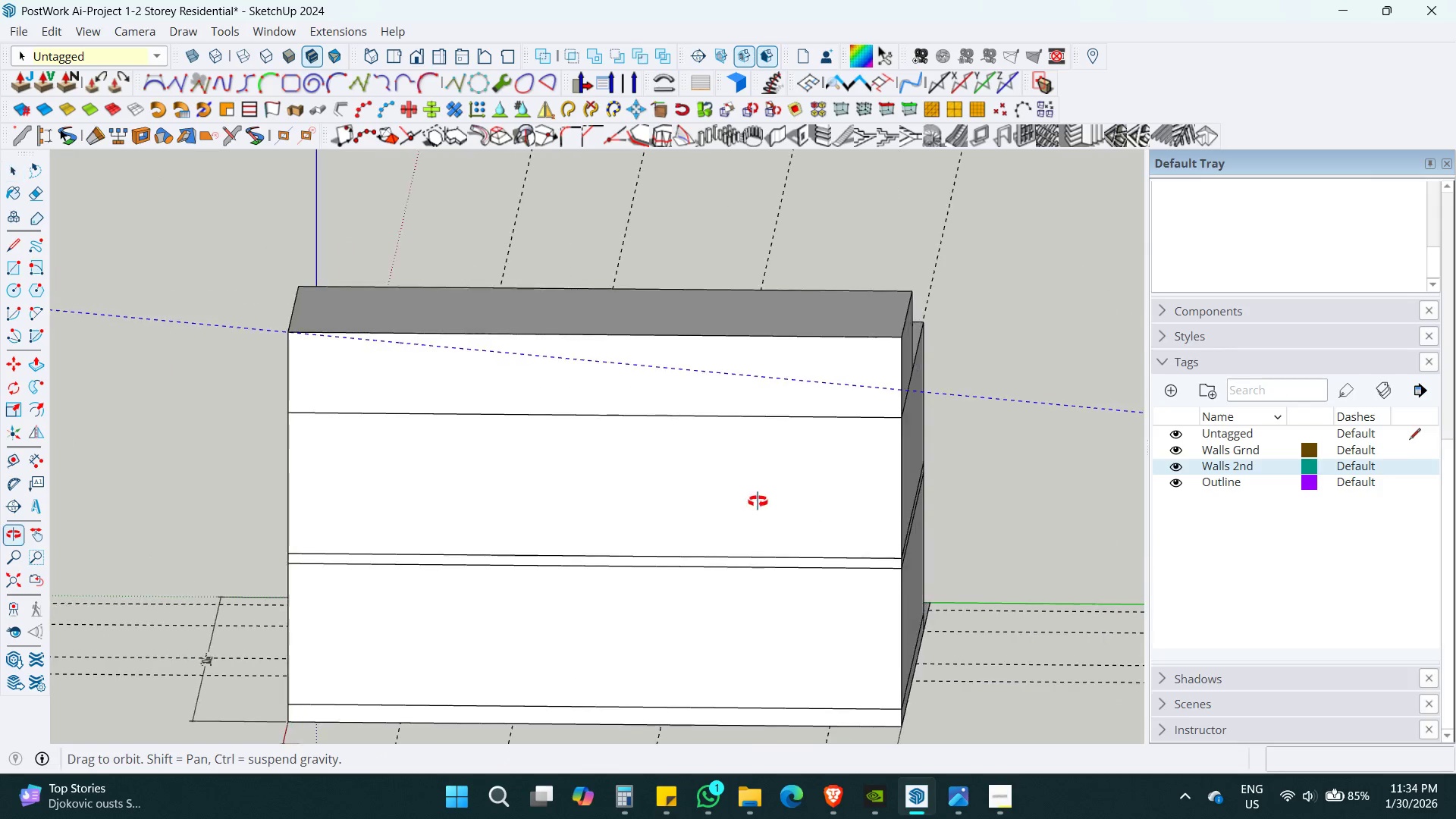 
left_click([465, 362])
 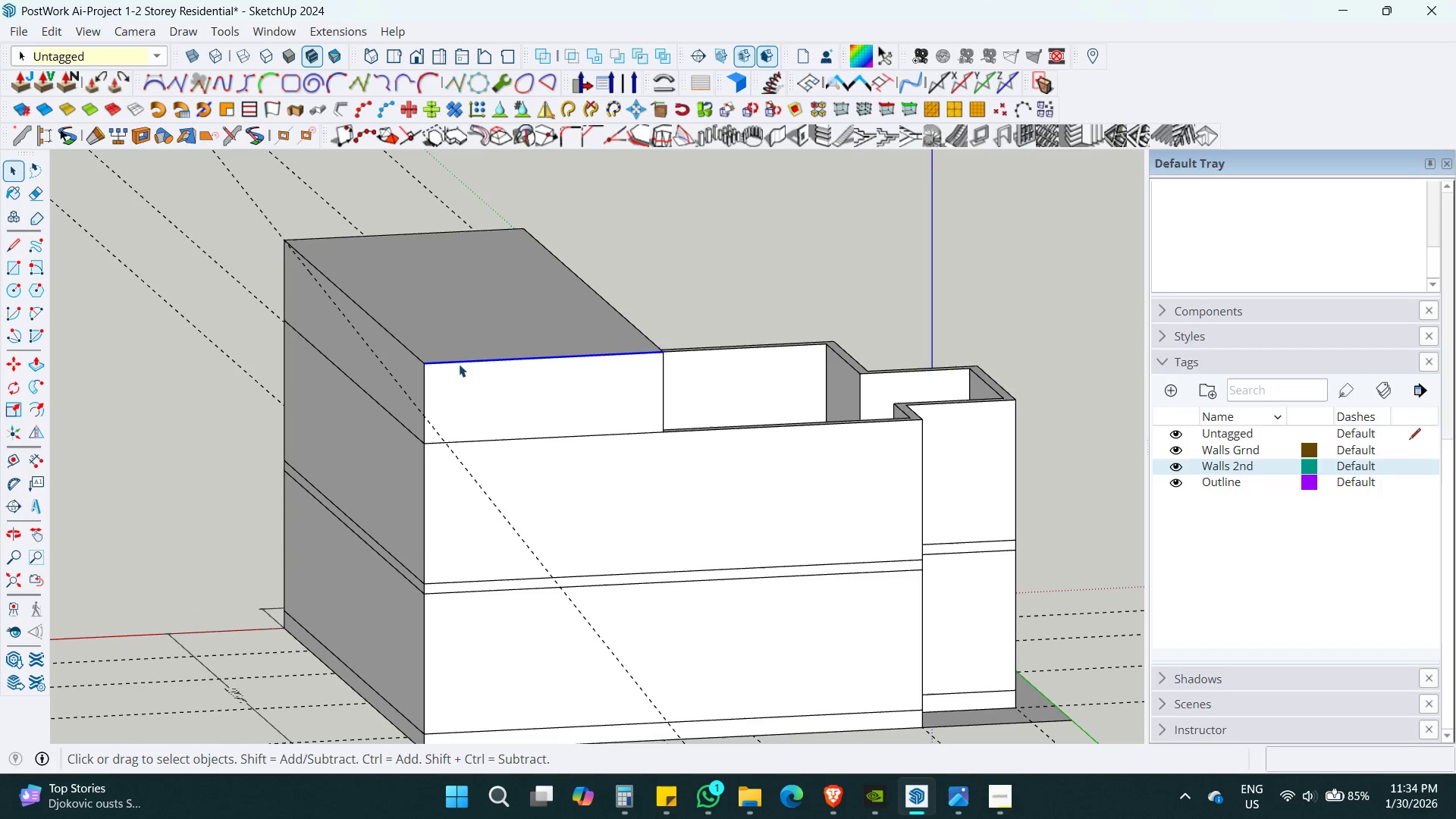 
key(Shift+ShiftLeft)
 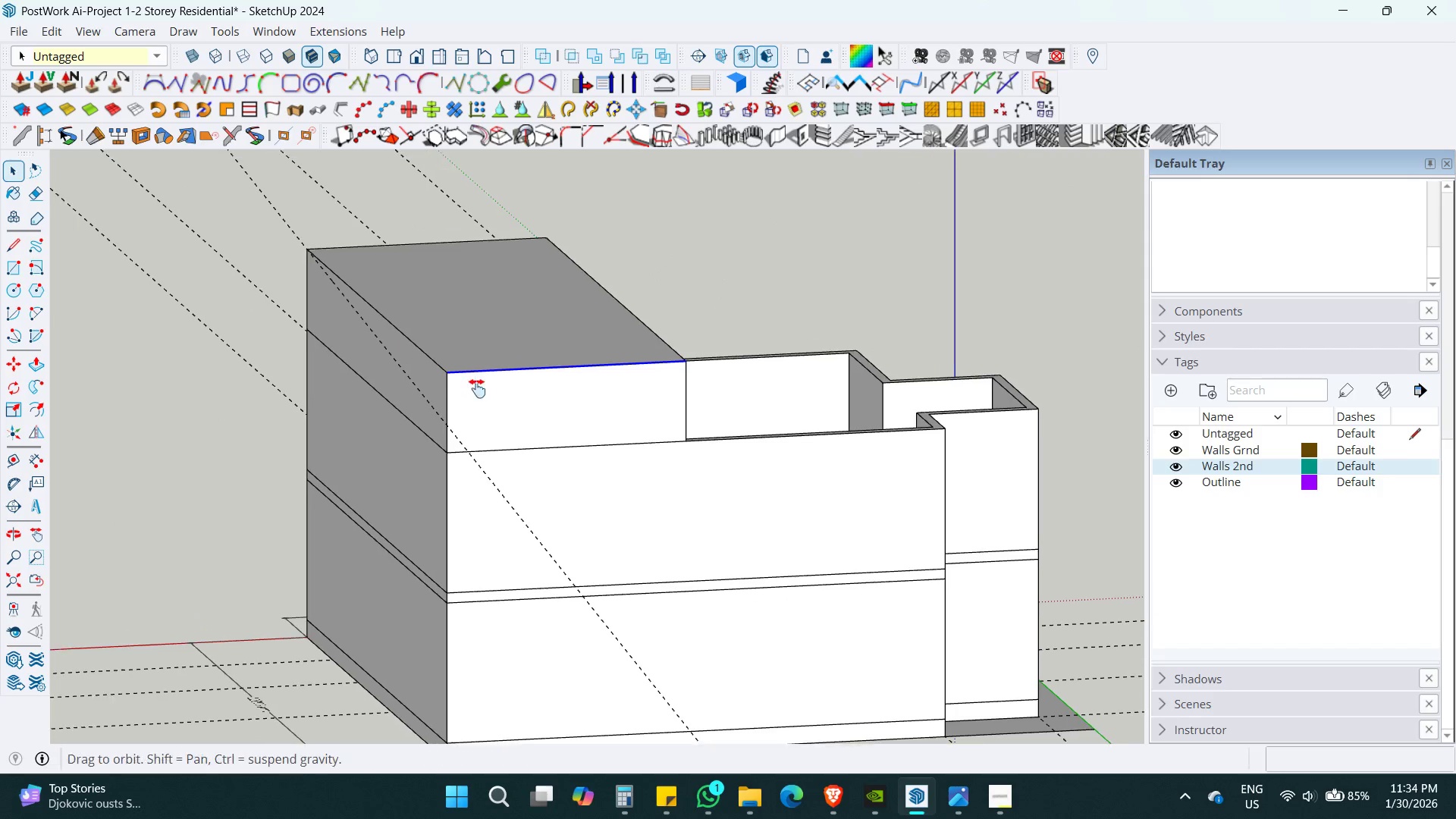 
key(M)
 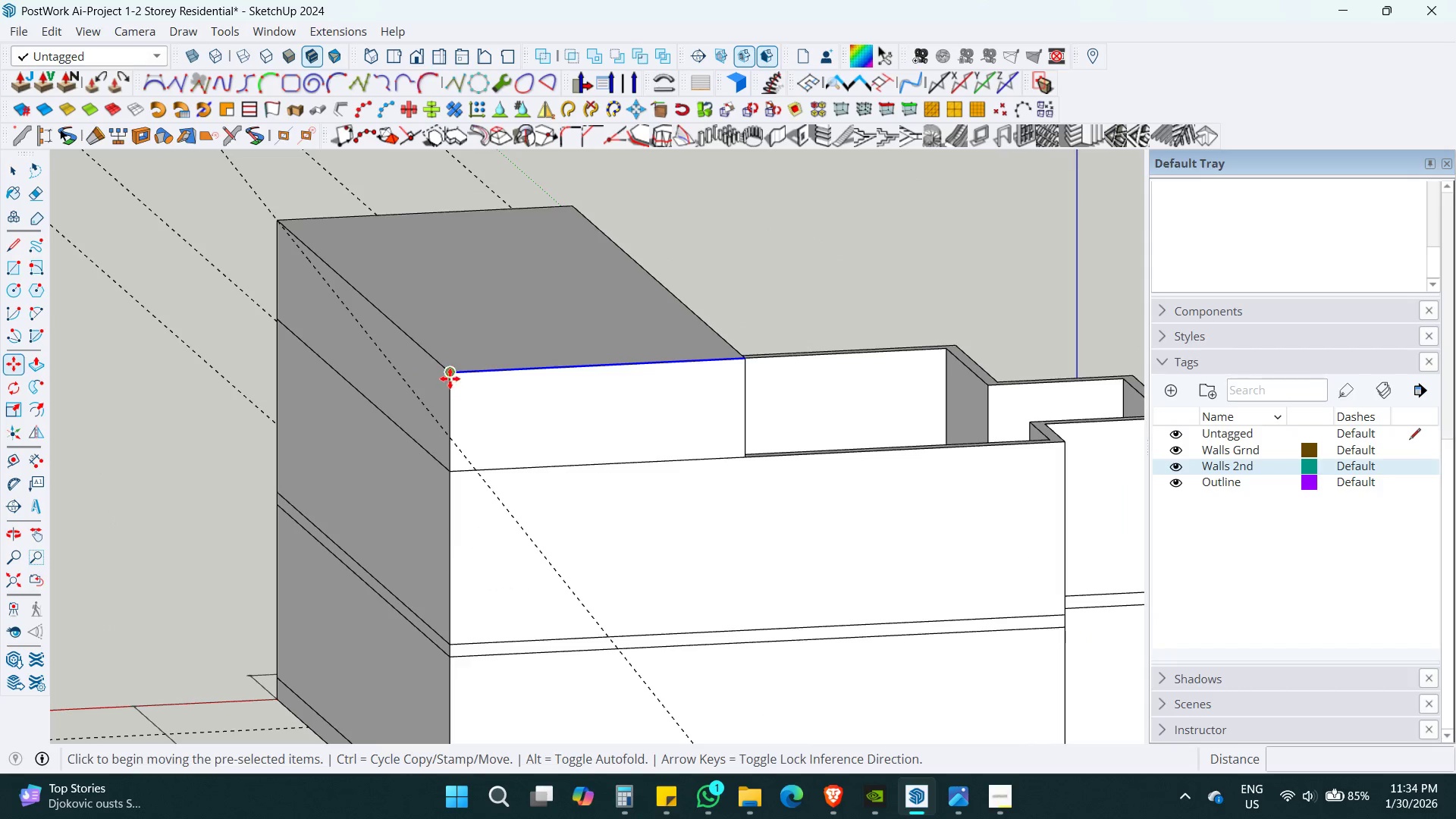 
scroll: coordinate [482, 389], scroll_direction: up, amount: 2.0
 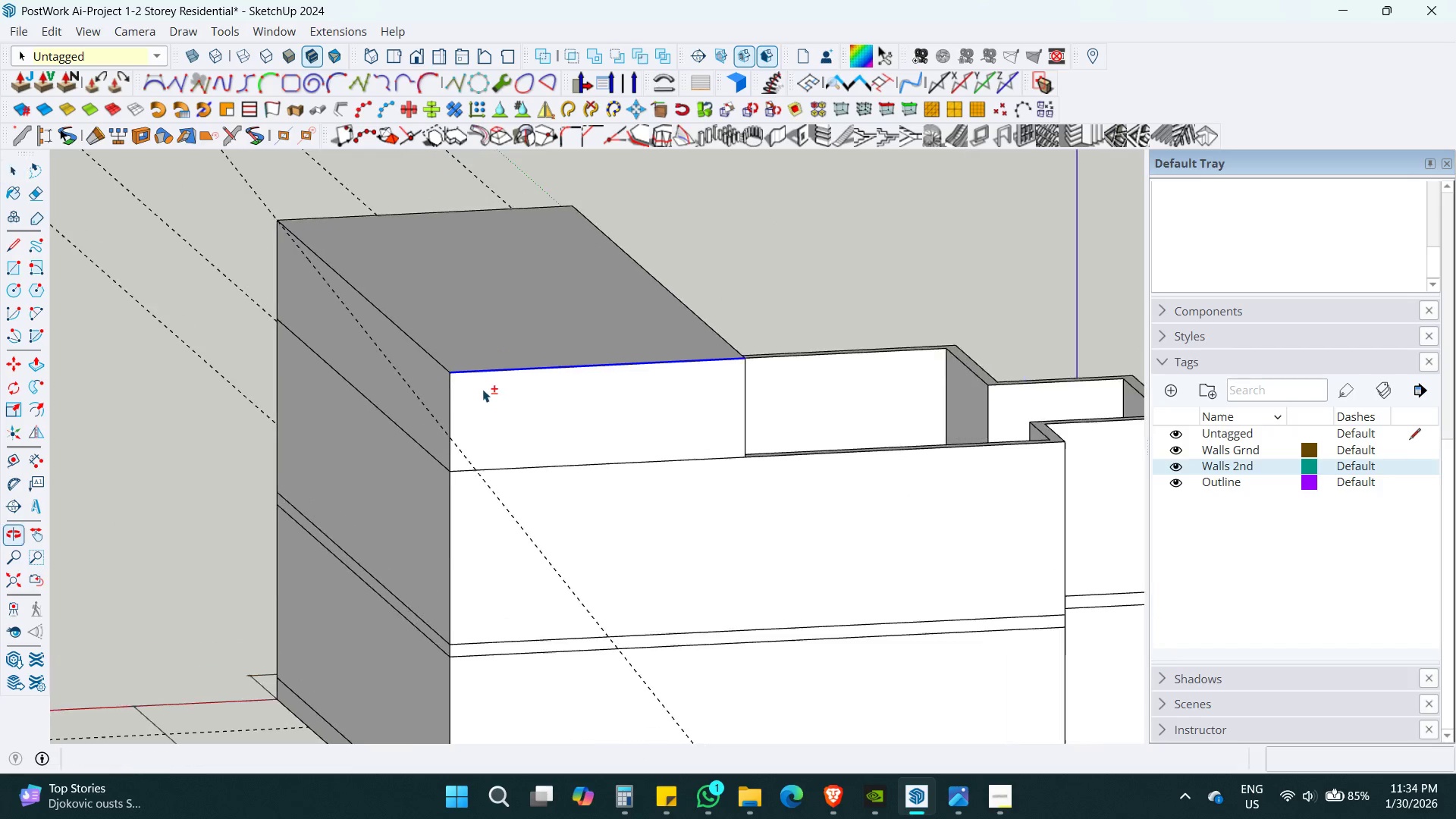 
left_click([451, 377])
 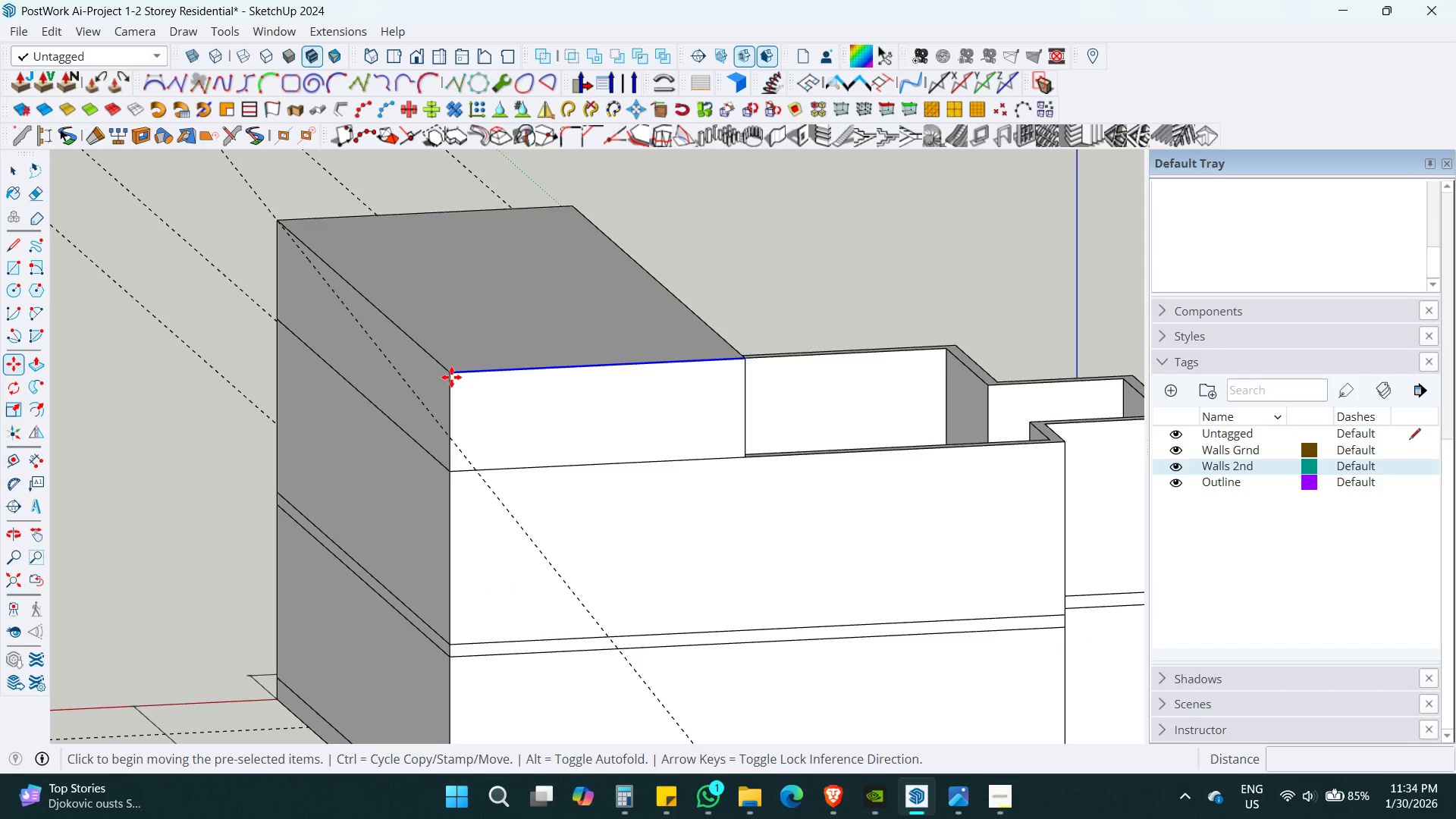 
key(ArrowUp)
 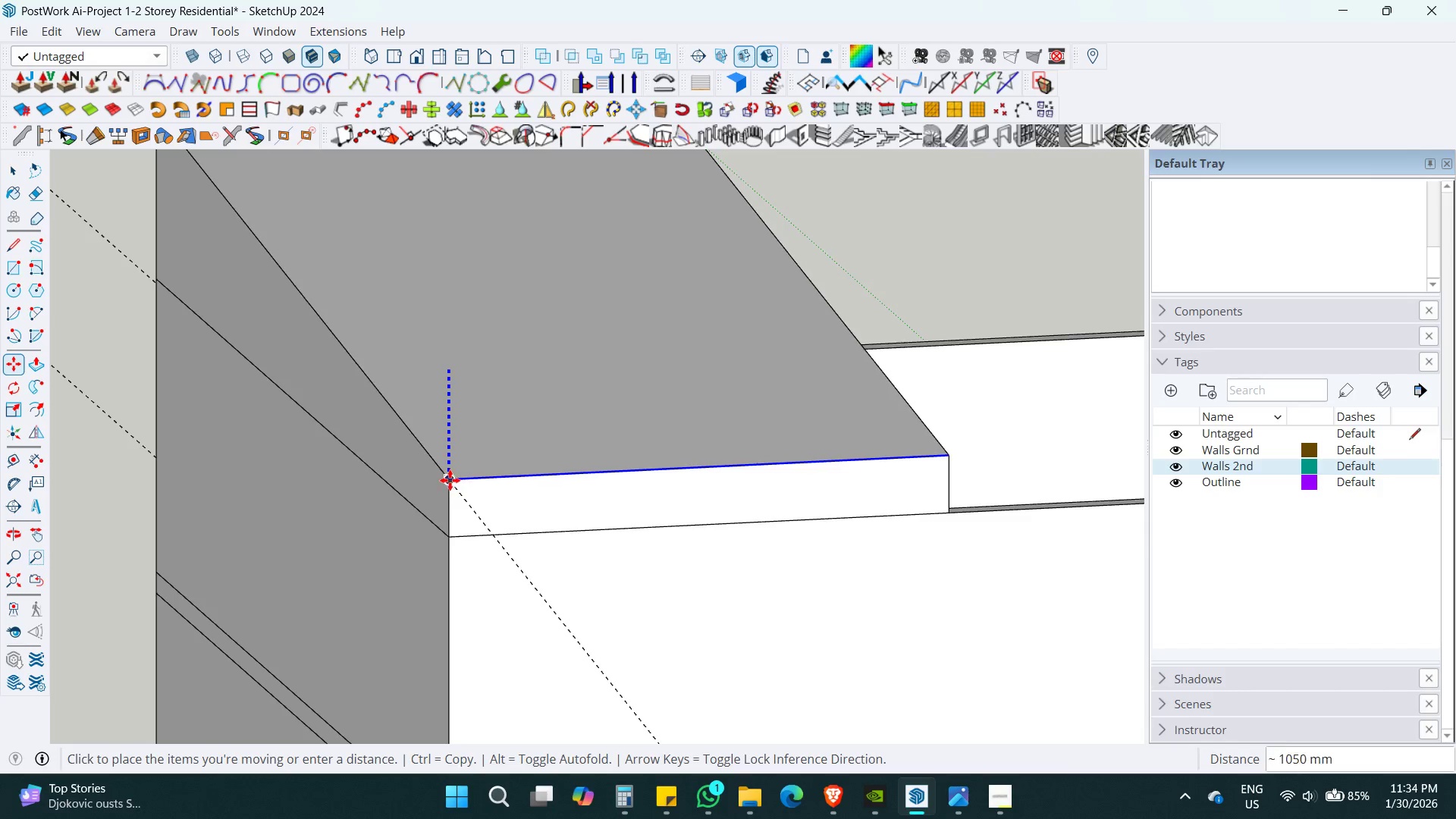 
scroll: coordinate [451, 377], scroll_direction: up, amount: 5.0
 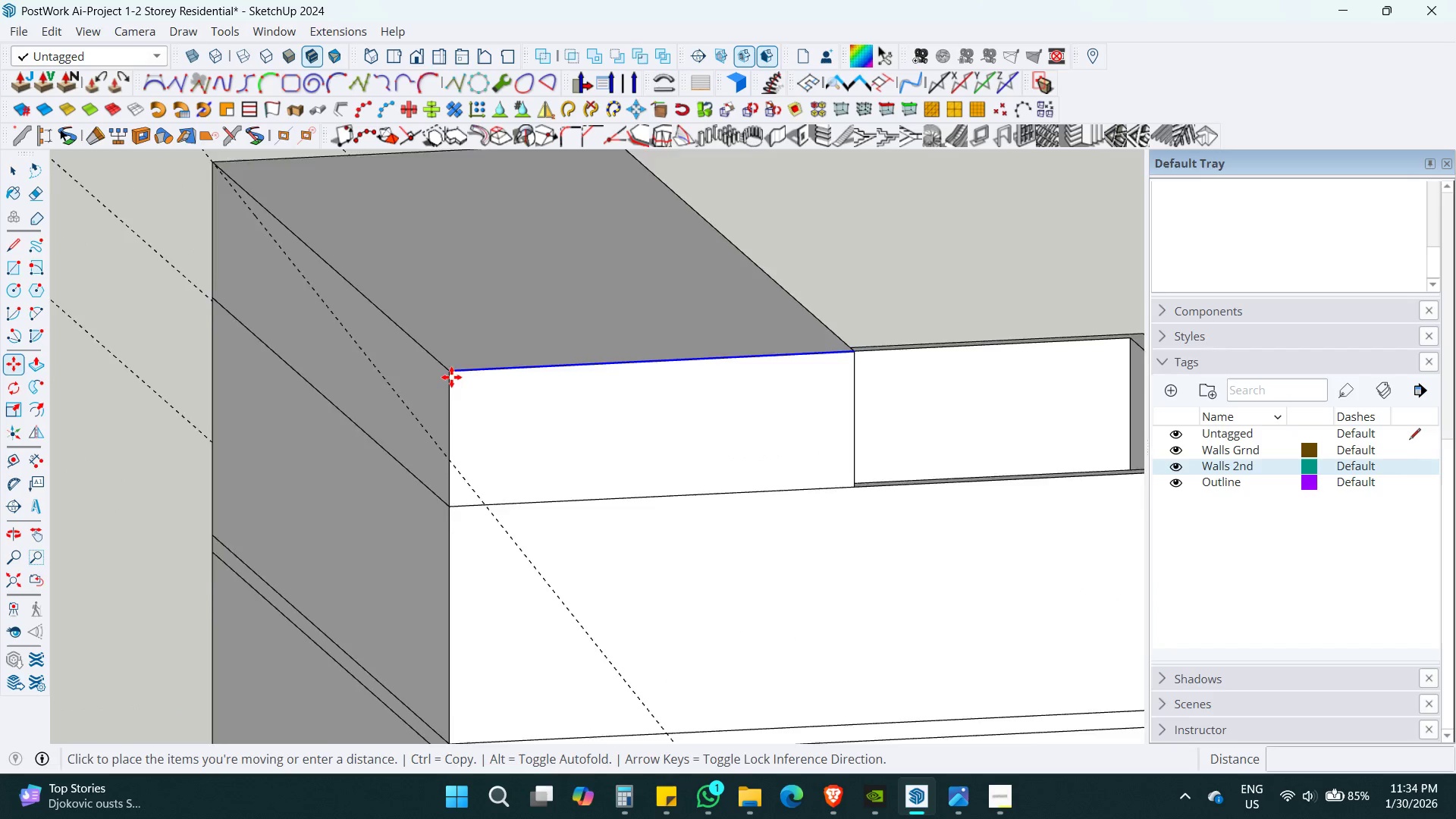 
left_click([444, 480])
 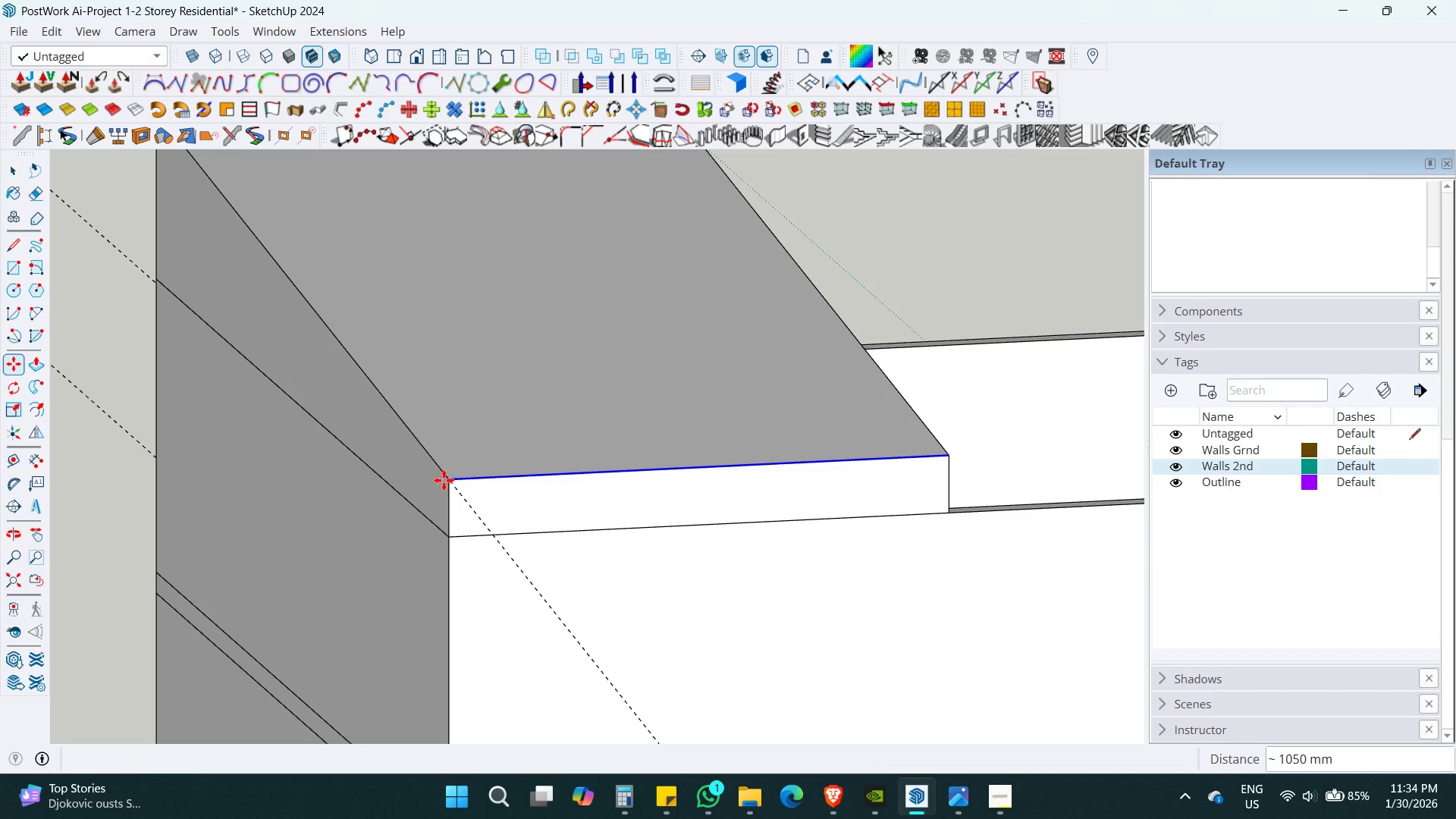 
key(Space)
 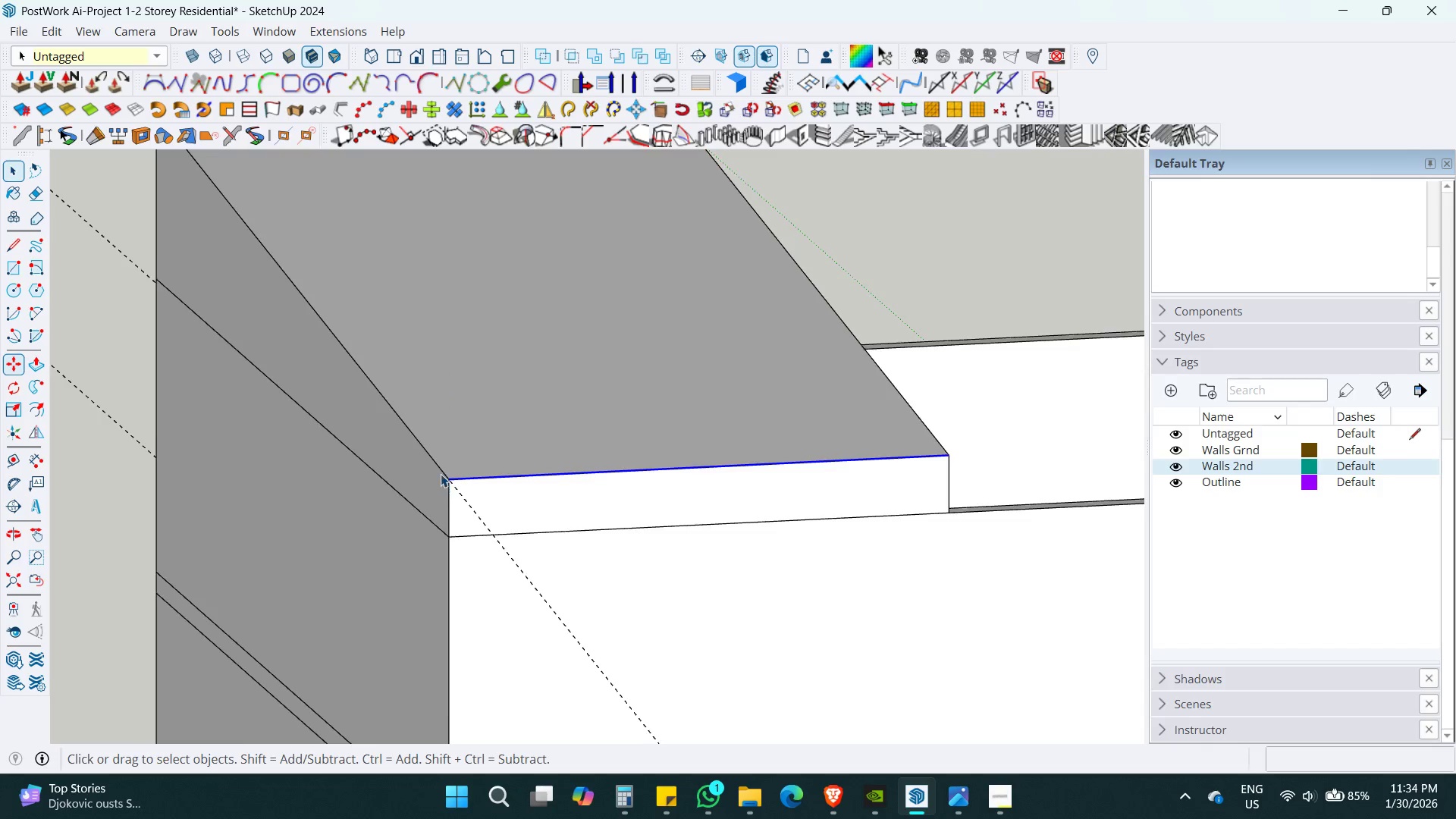 
double_click([452, 389])
 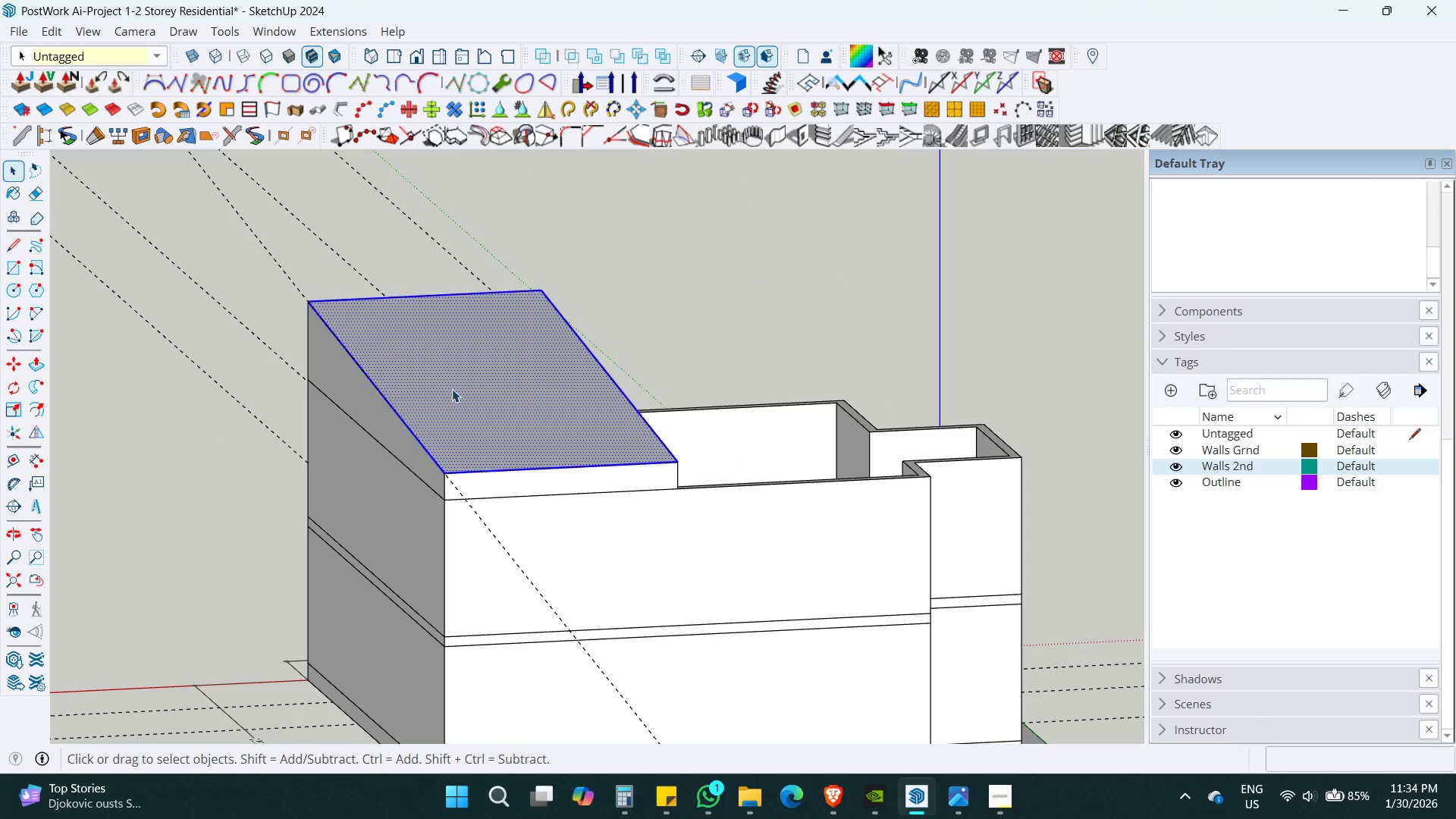 
scroll: coordinate [441, 468], scroll_direction: down, amount: 8.0
 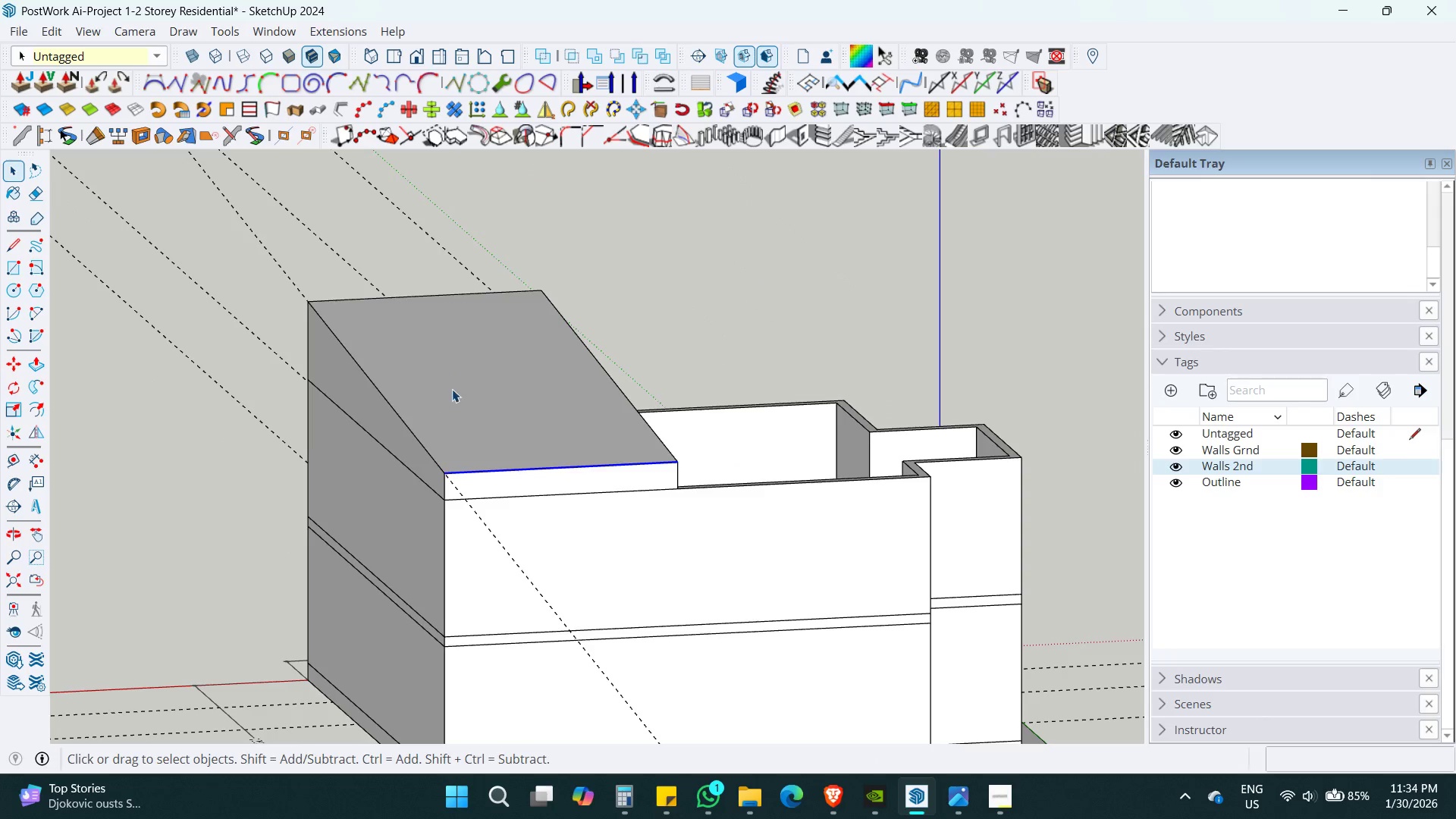 
triple_click([452, 389])
 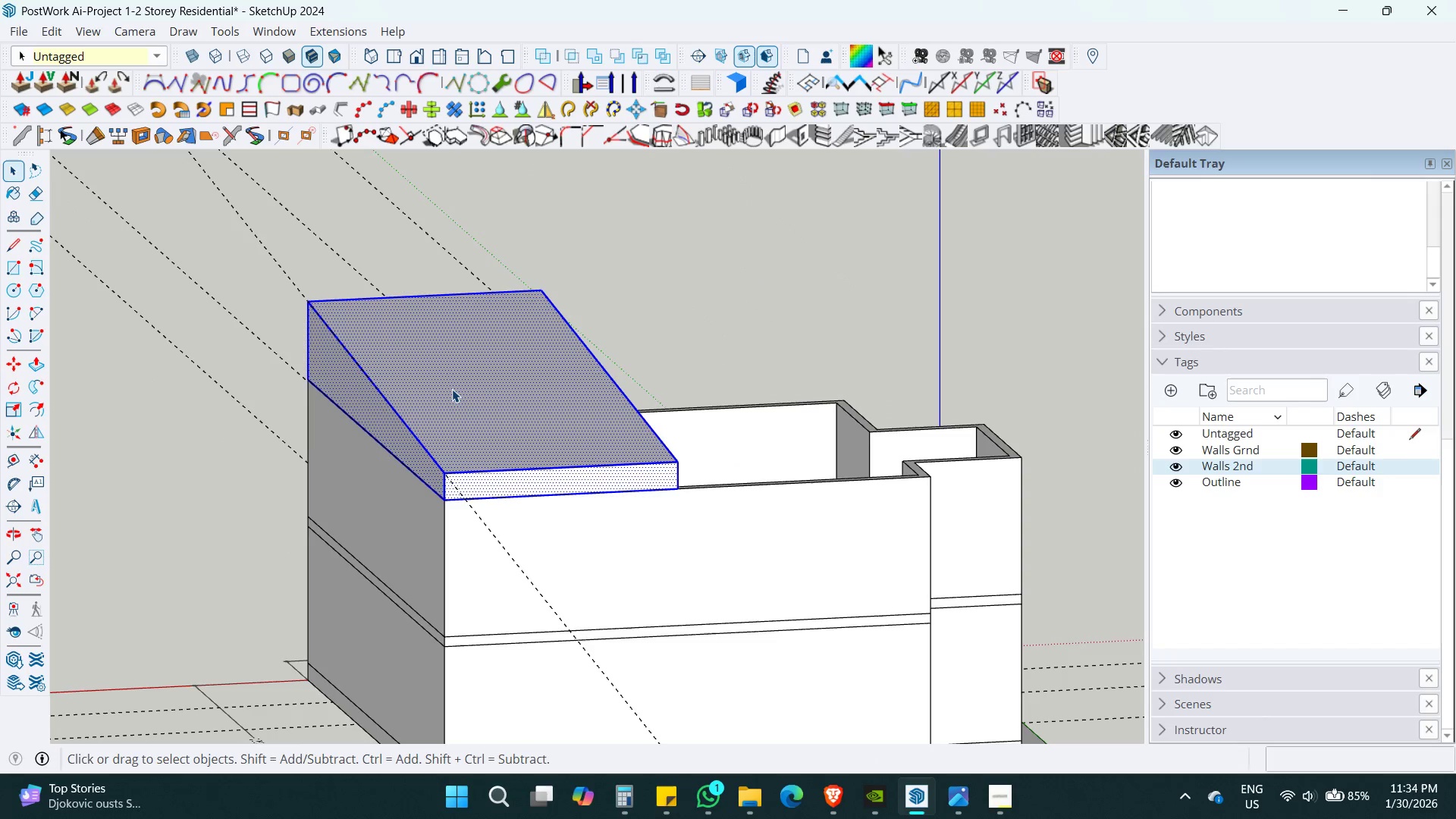 
triple_click([452, 389])
 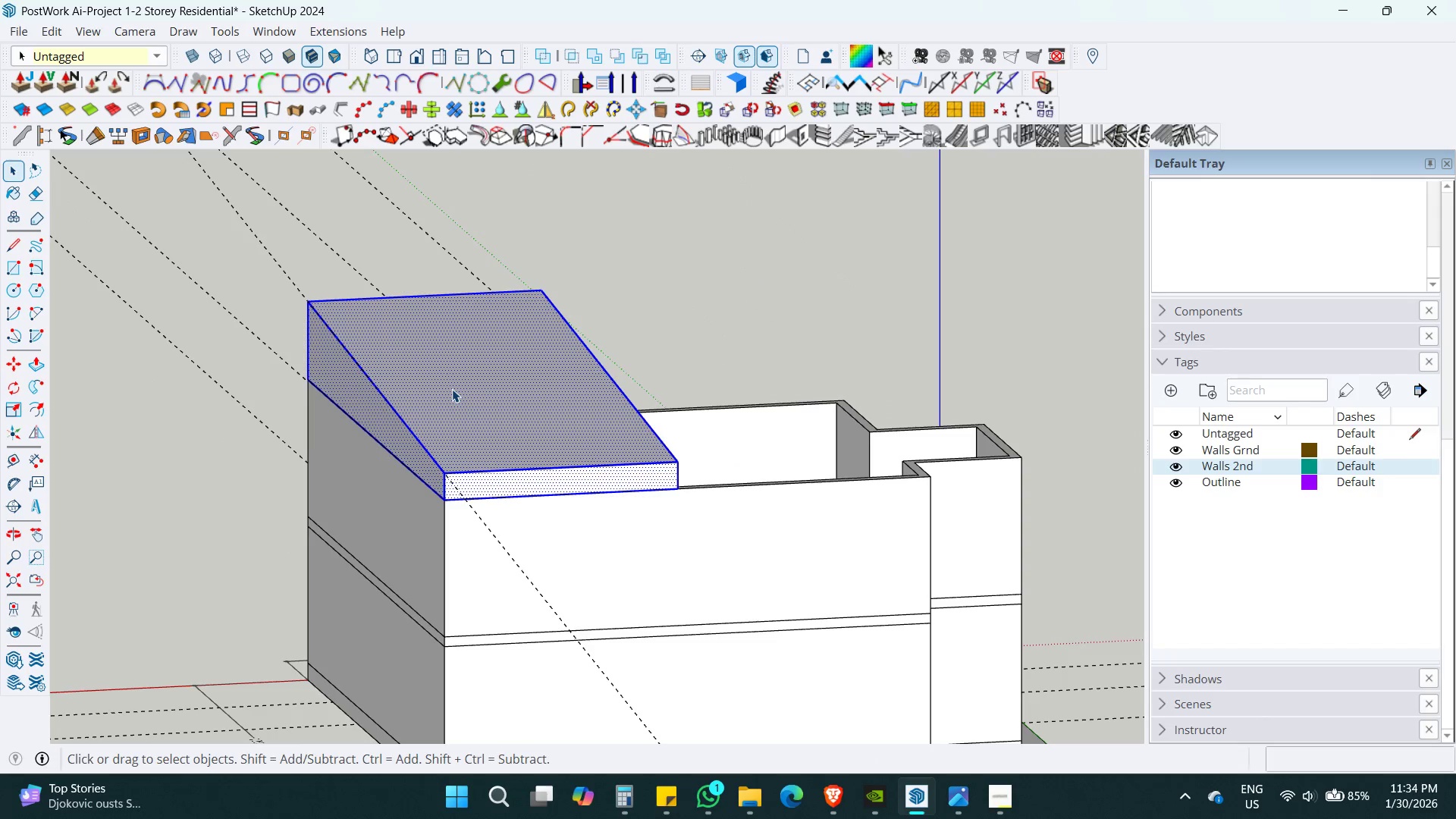 
key(Control+G)
 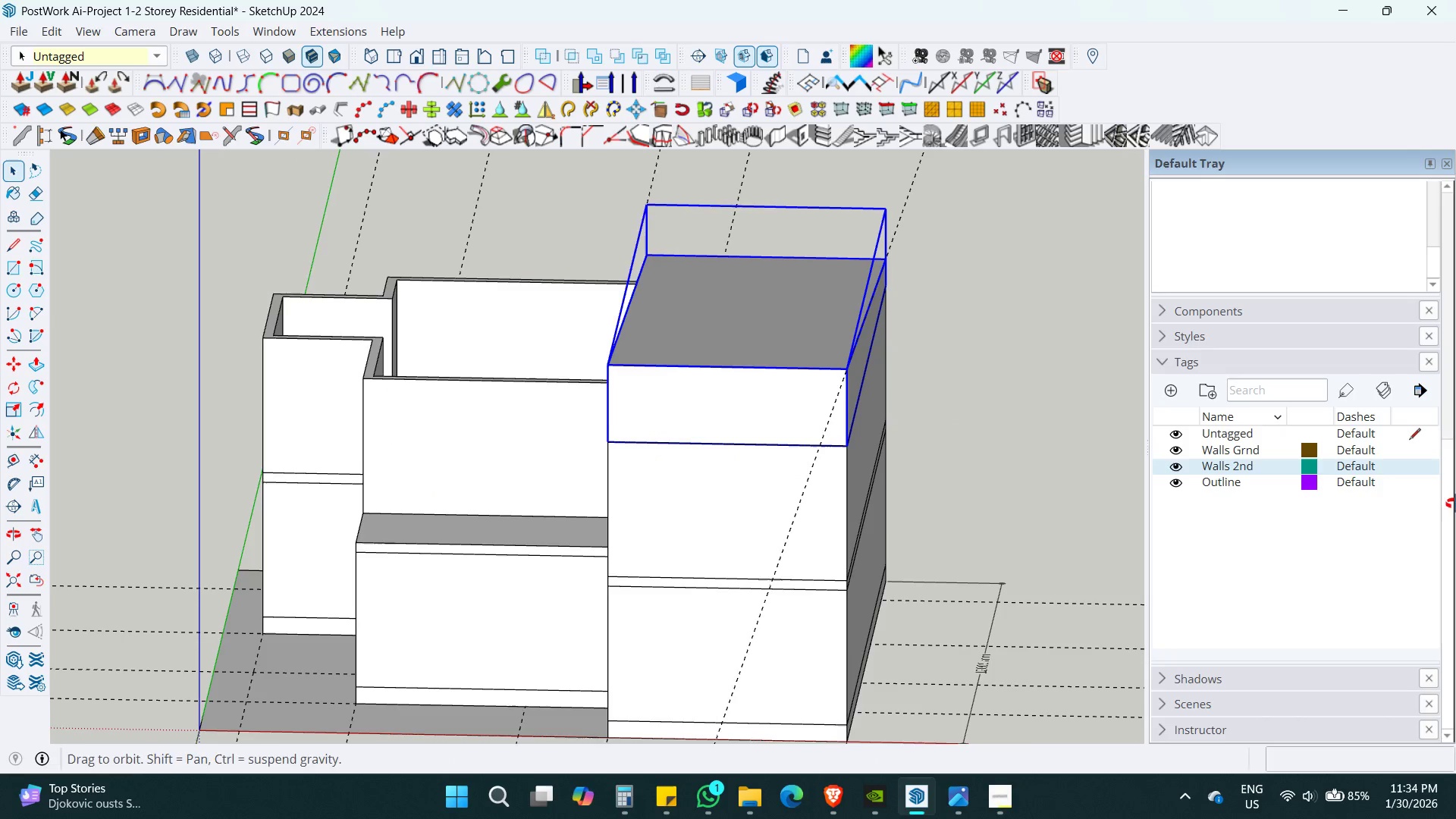 
hold_key(key=ShiftLeft, duration=0.31)
 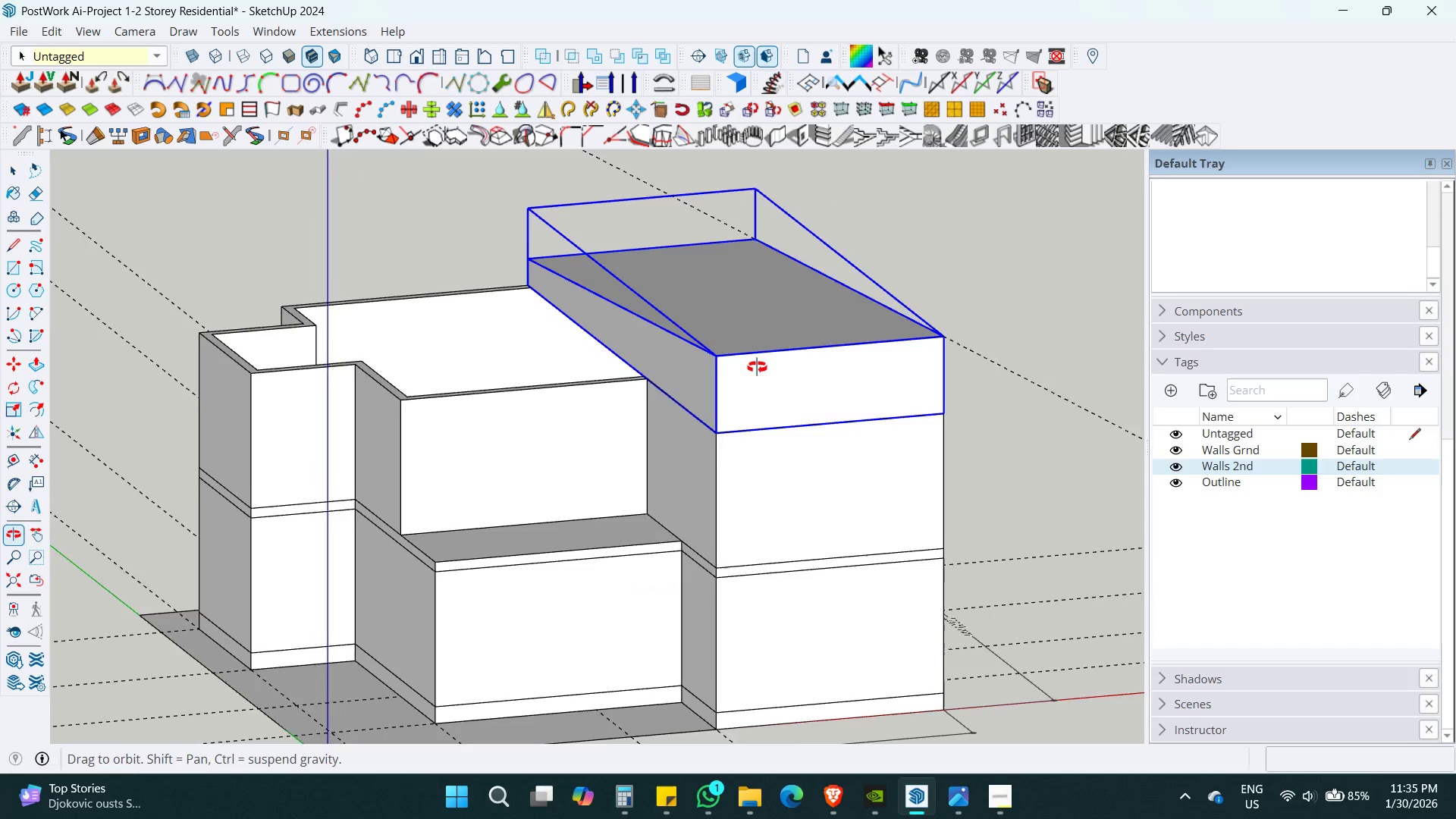 
key(M)
 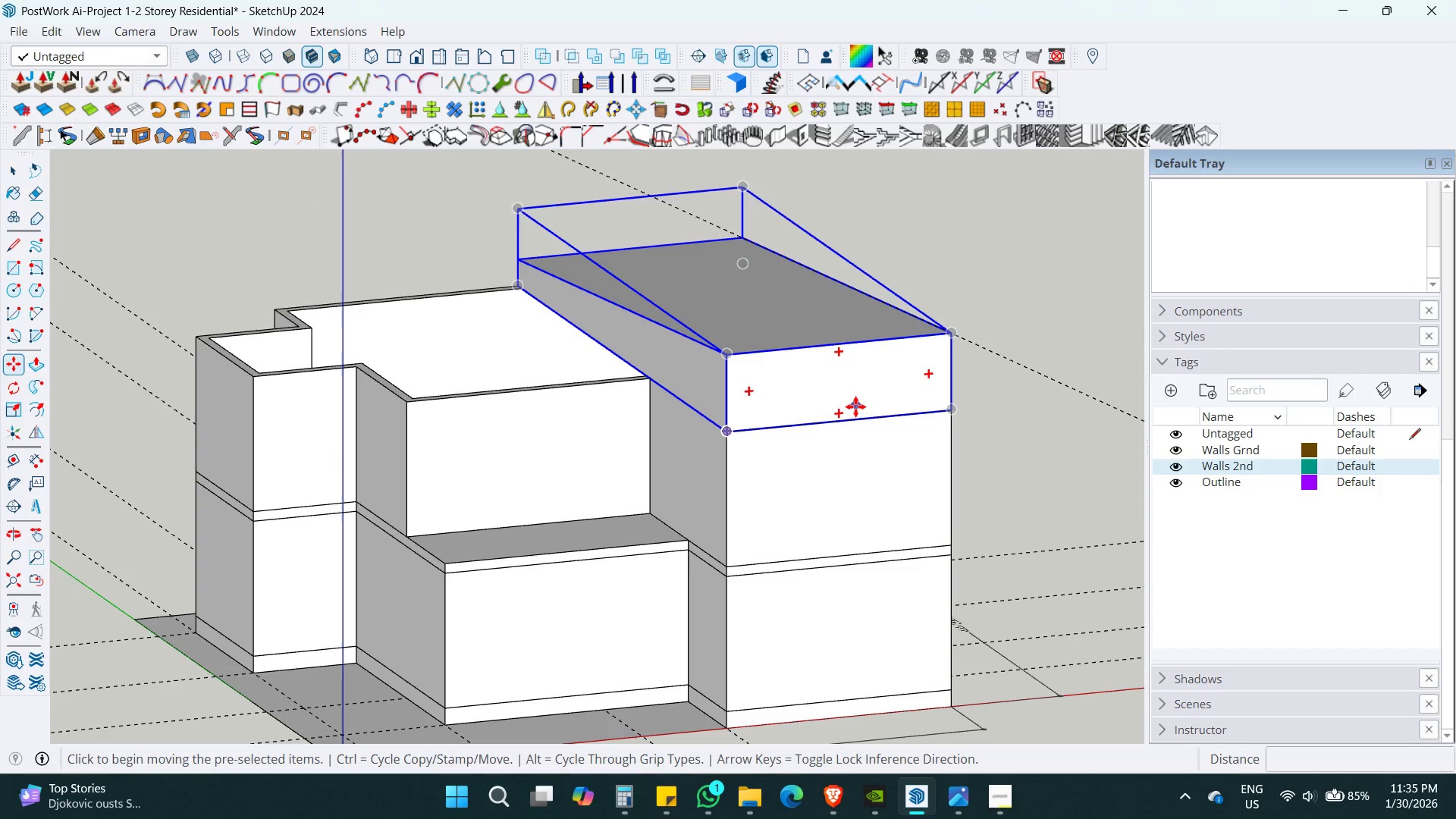 
key(Control+ControlLeft)
 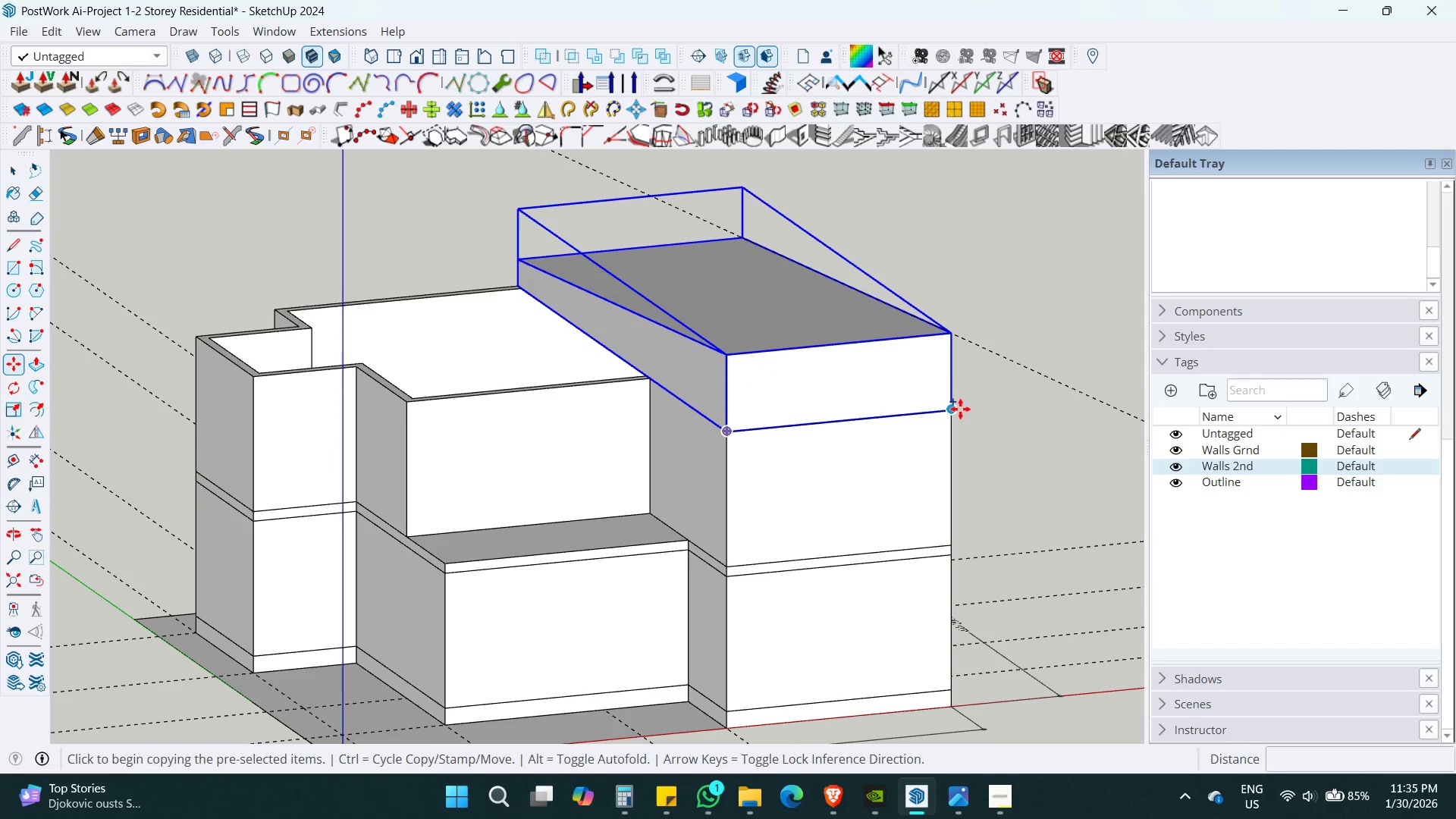 
left_click_drag(start_coordinate=[960, 409], to_coordinate=[955, 411])
 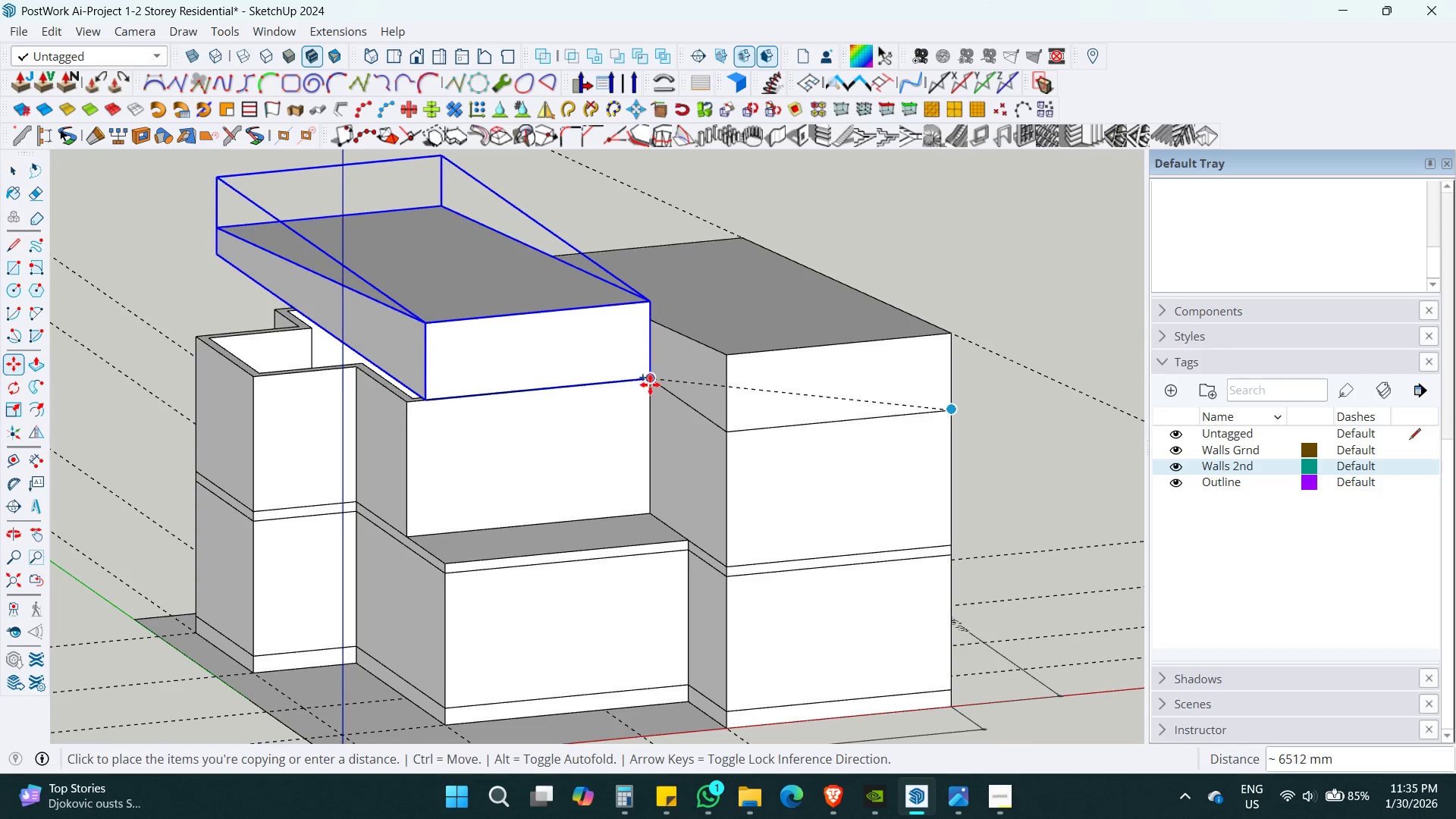 
left_click([650, 378])
 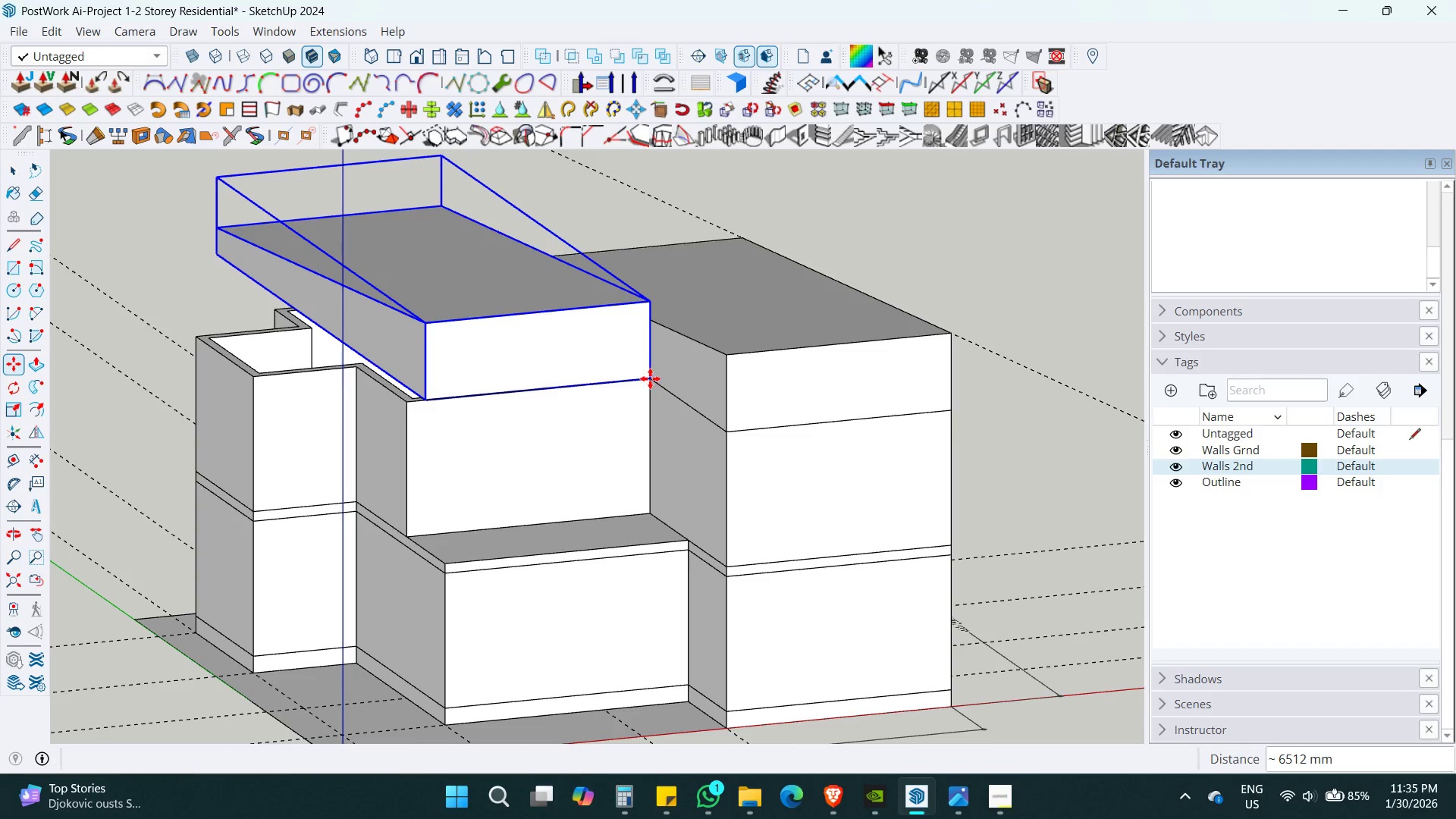 
key(Shift+ShiftLeft)
 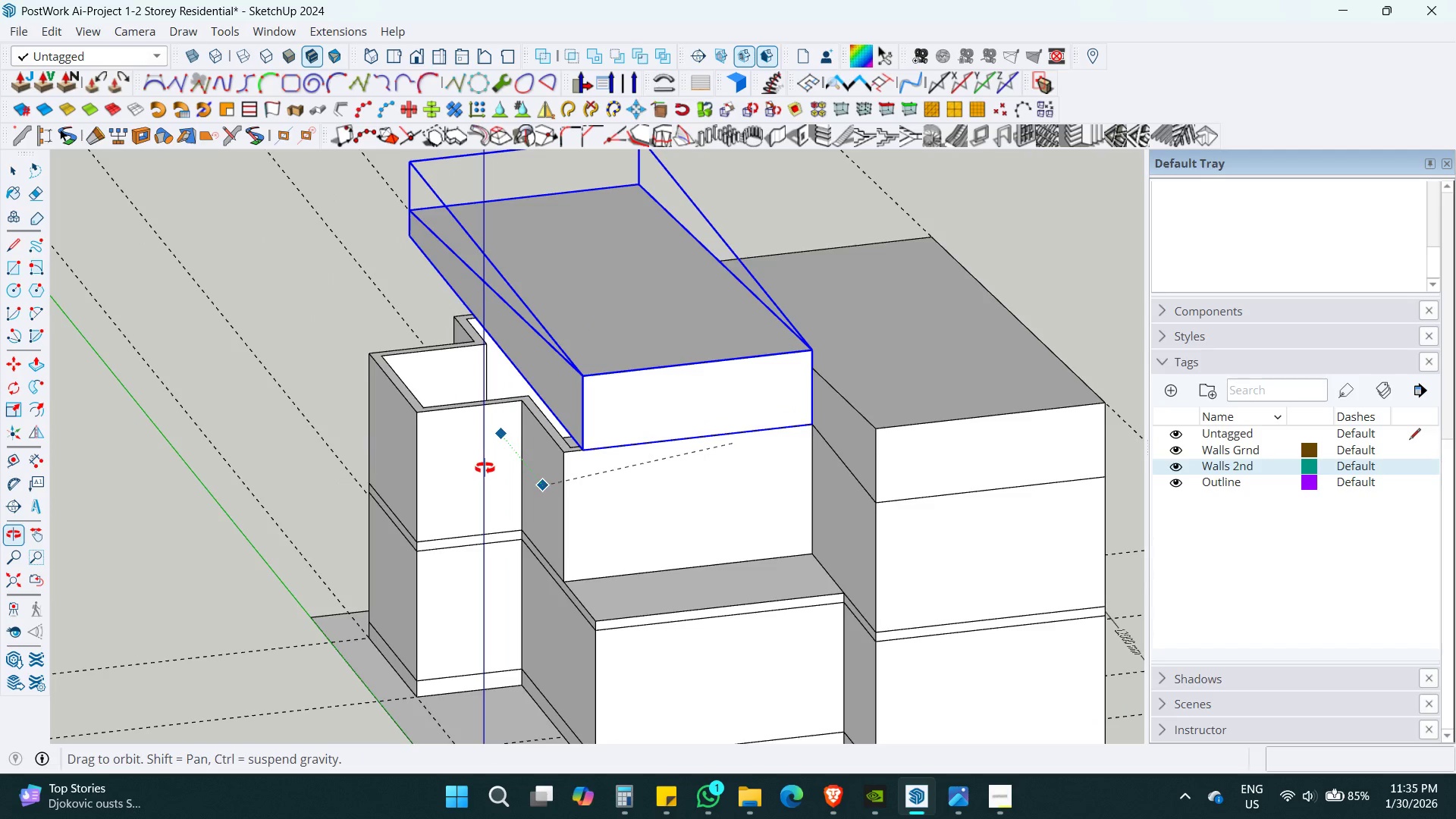 
key(Space)
 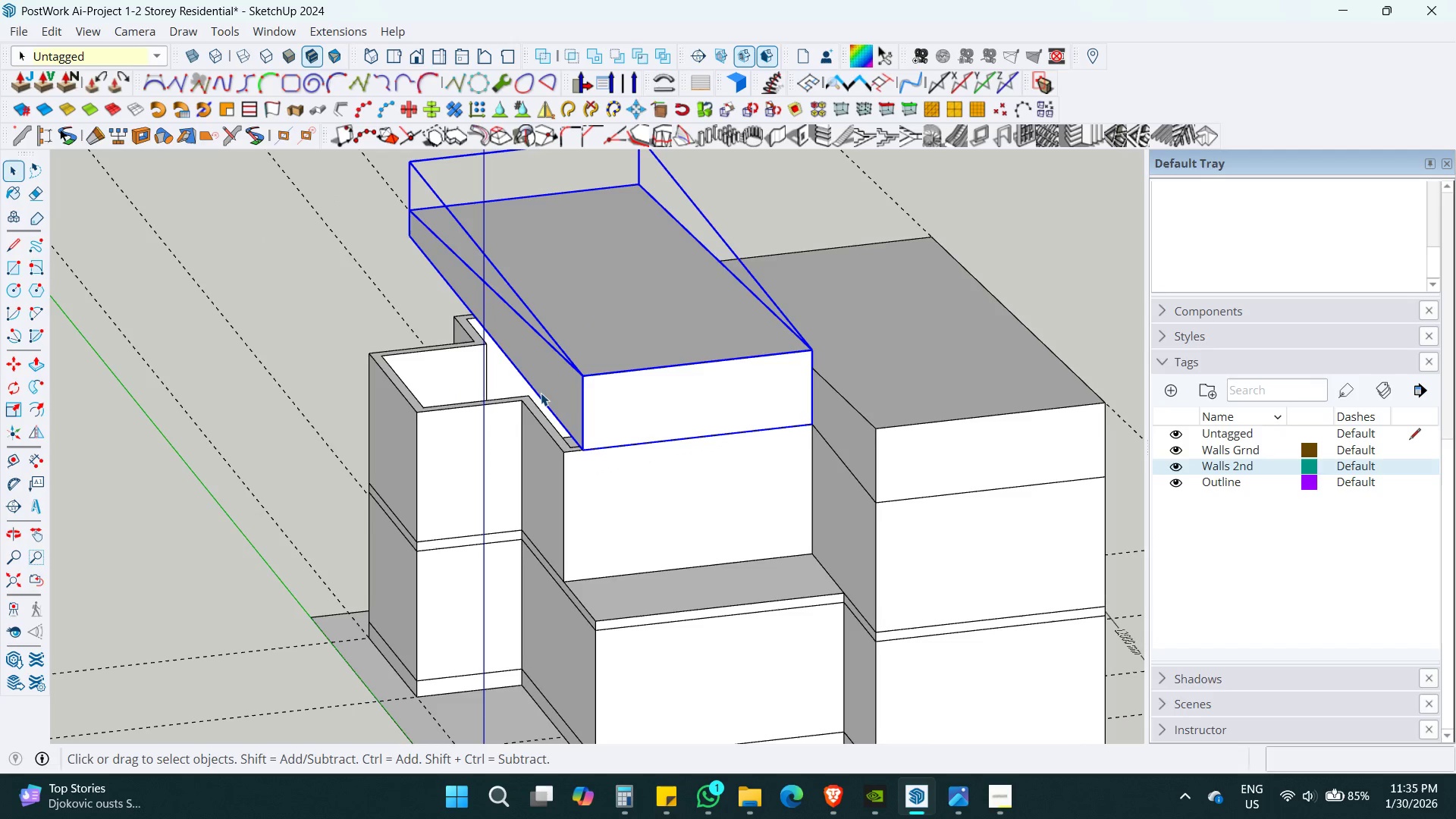 
double_click([541, 393])
 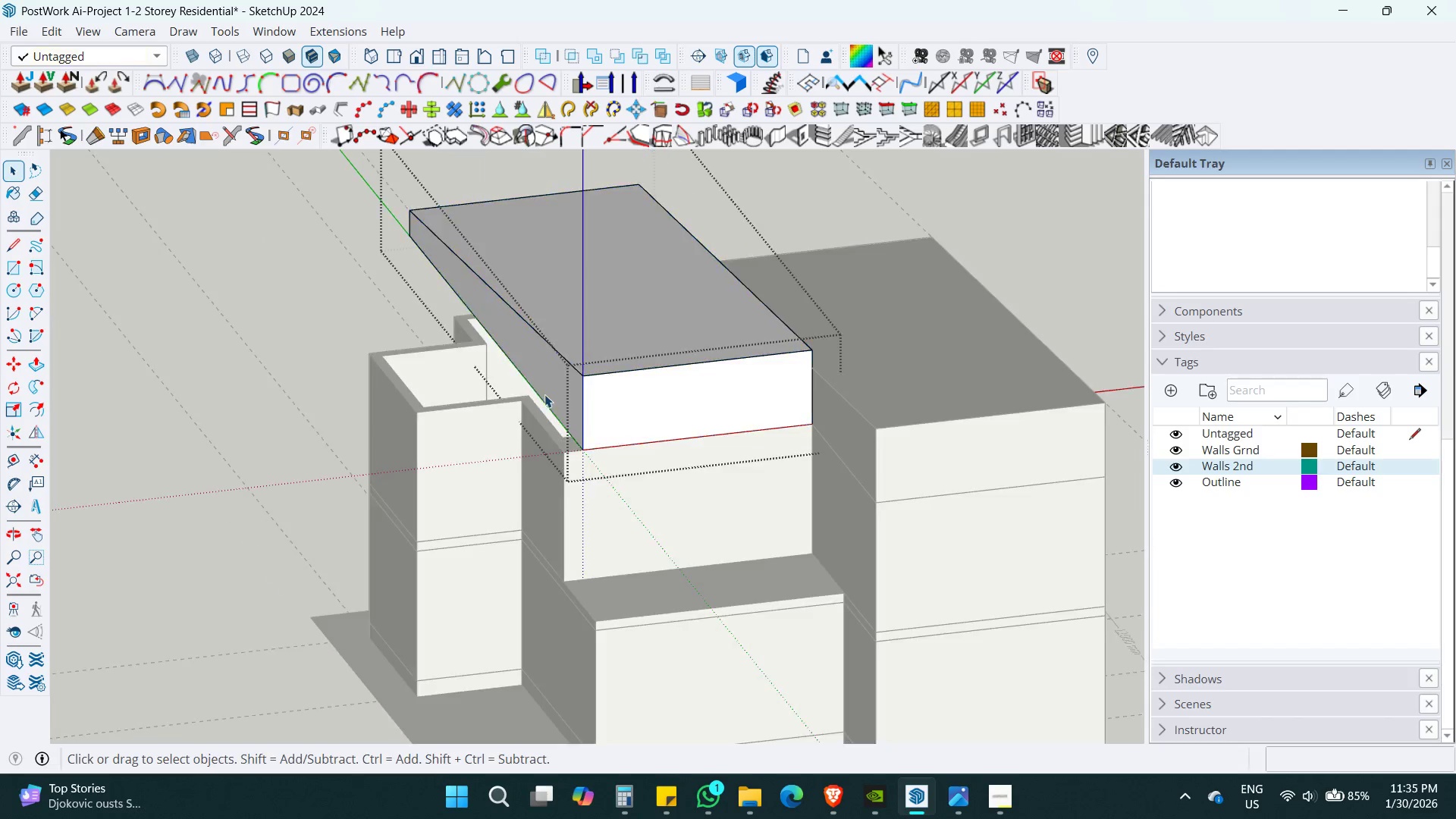 
key(P)
 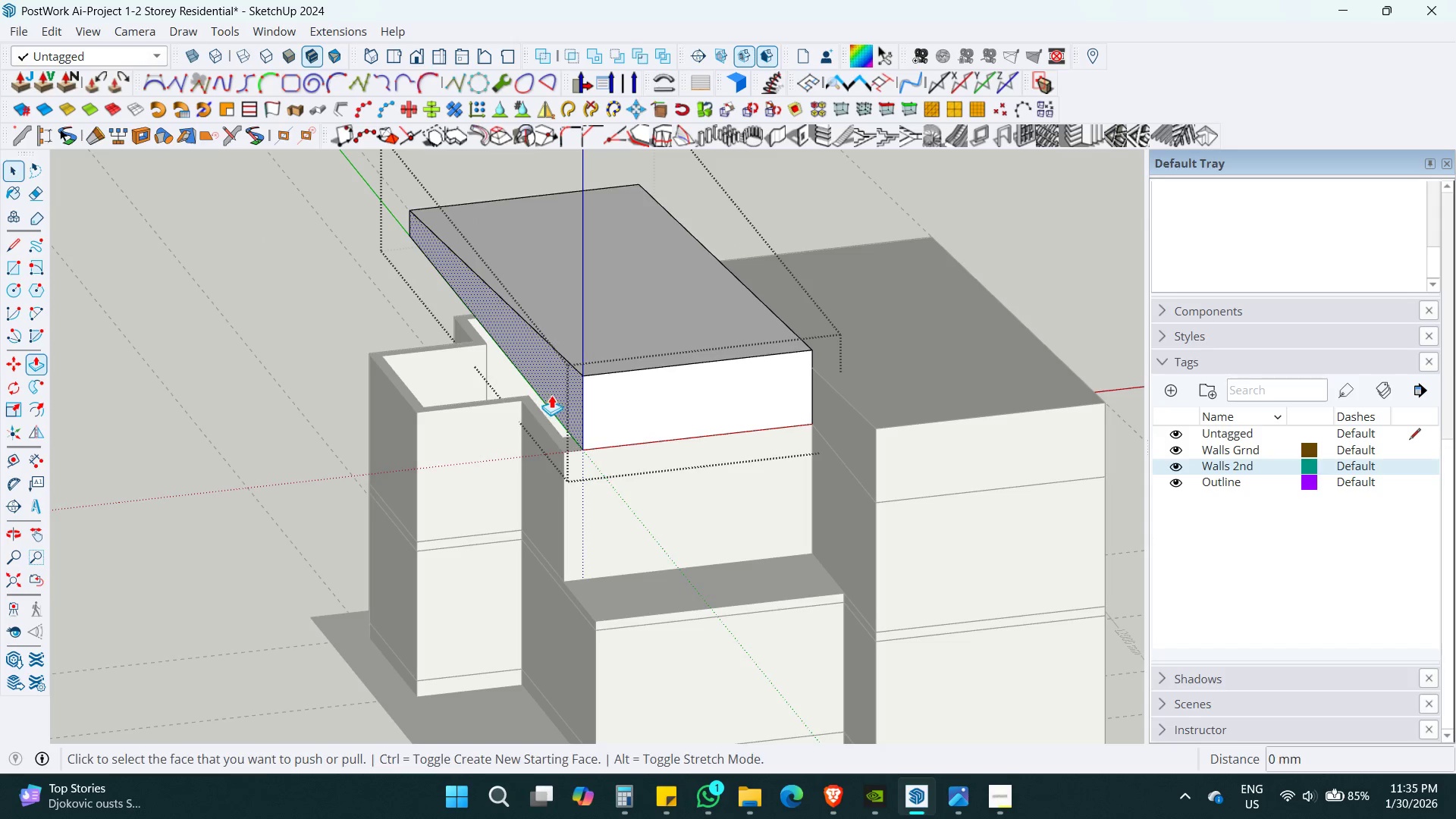 
triple_click([552, 394])
 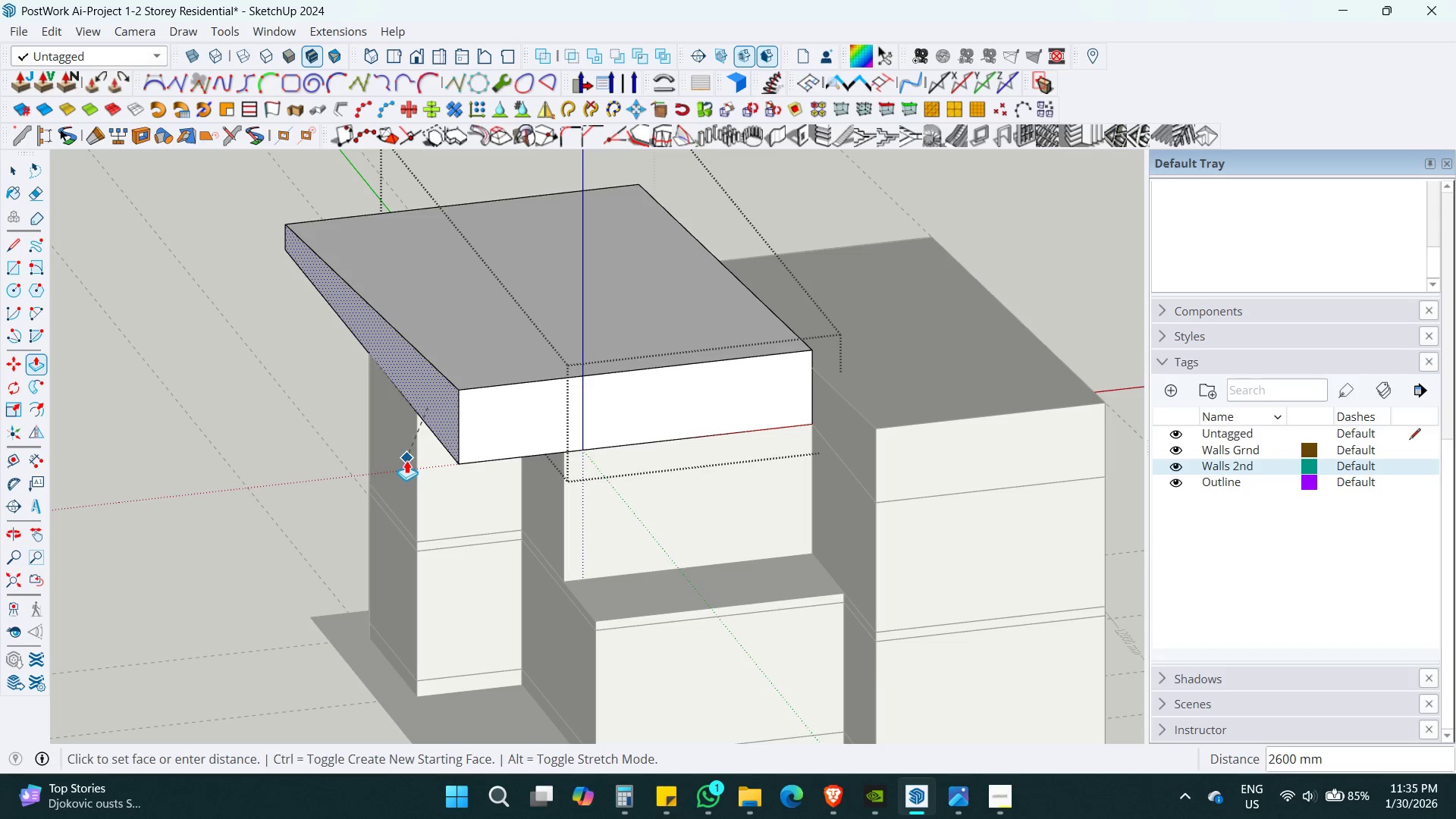 
left_click([415, 463])
 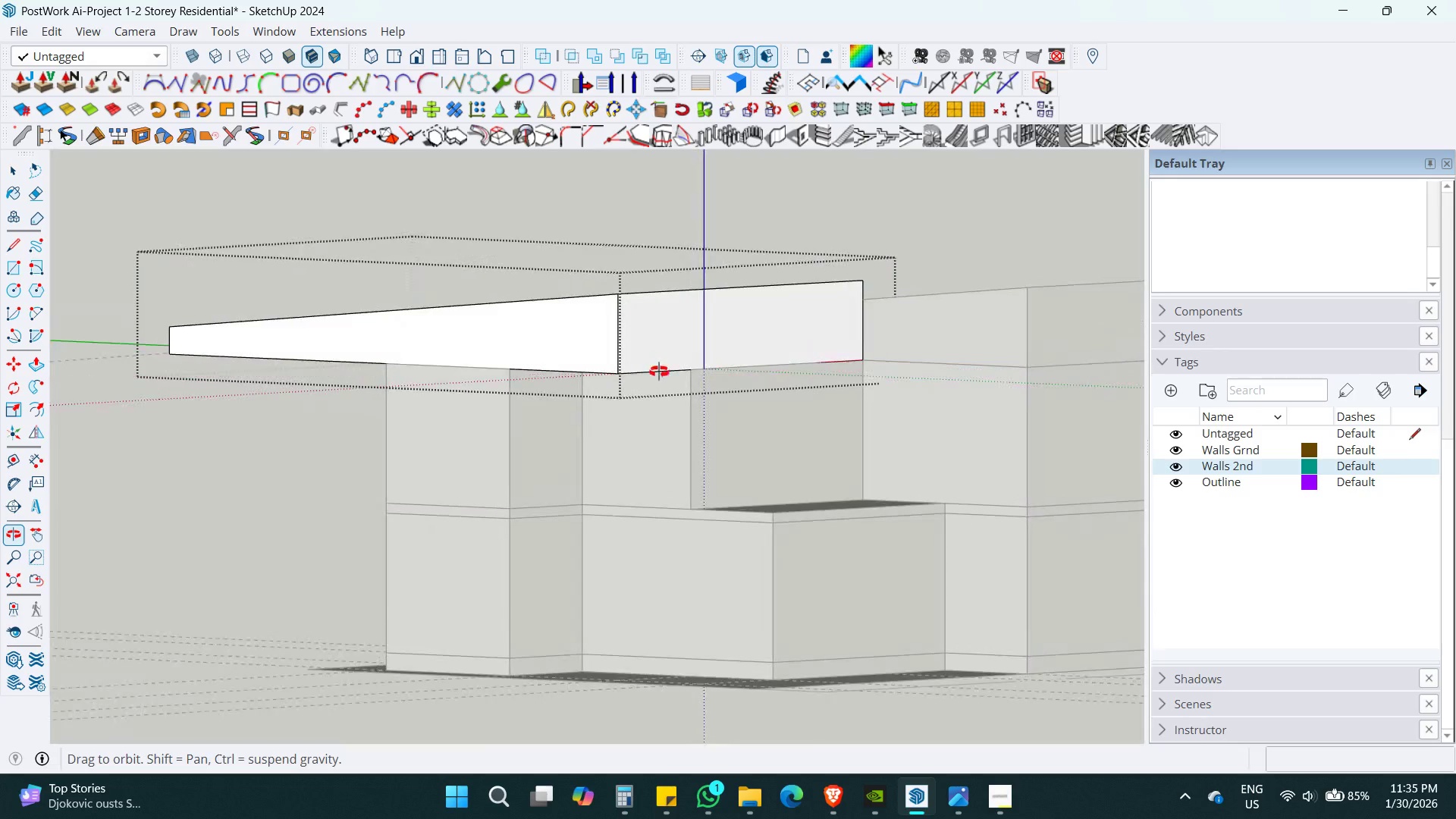 
key(Shift+ShiftLeft)
 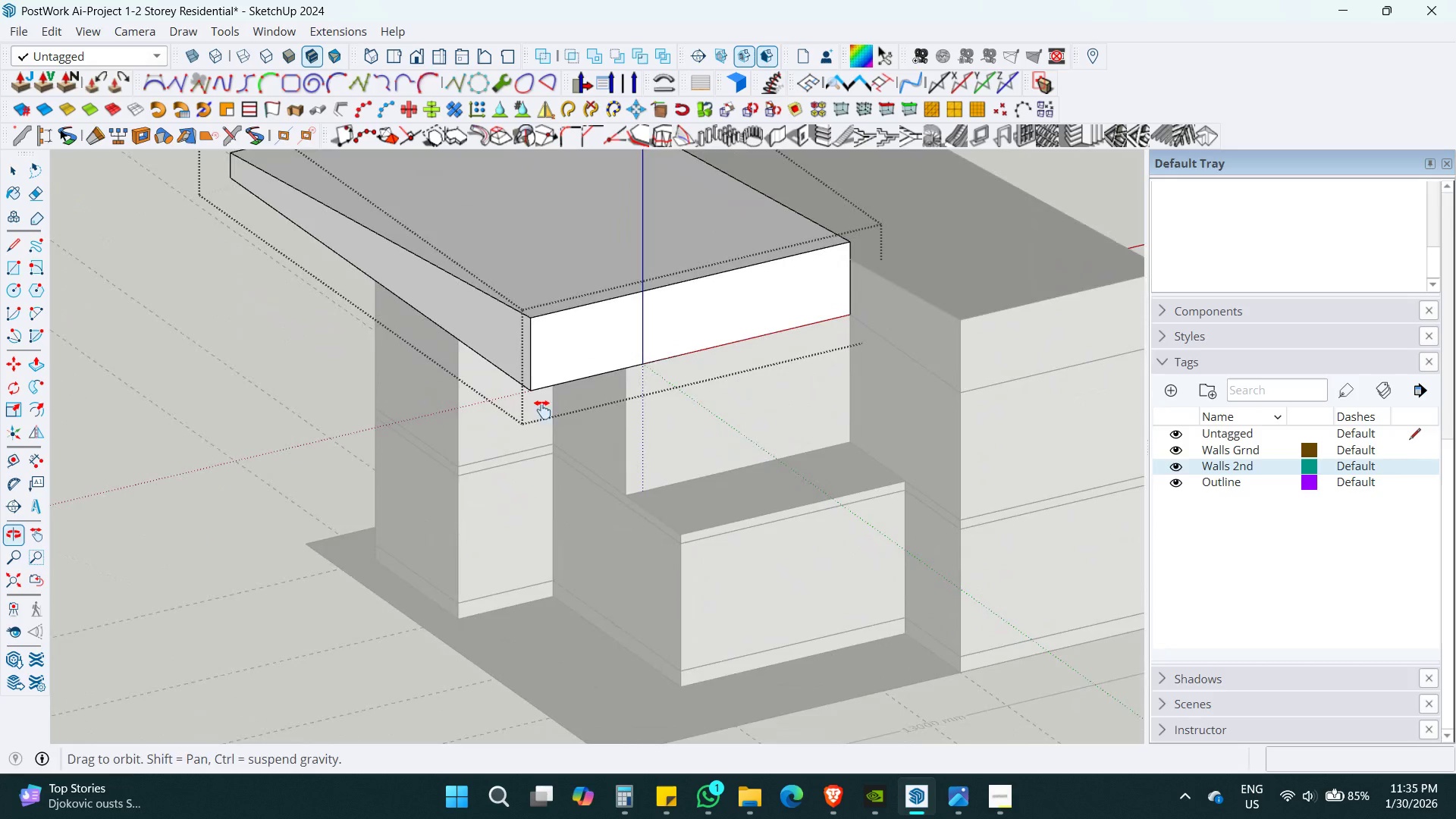 
key(Space)
 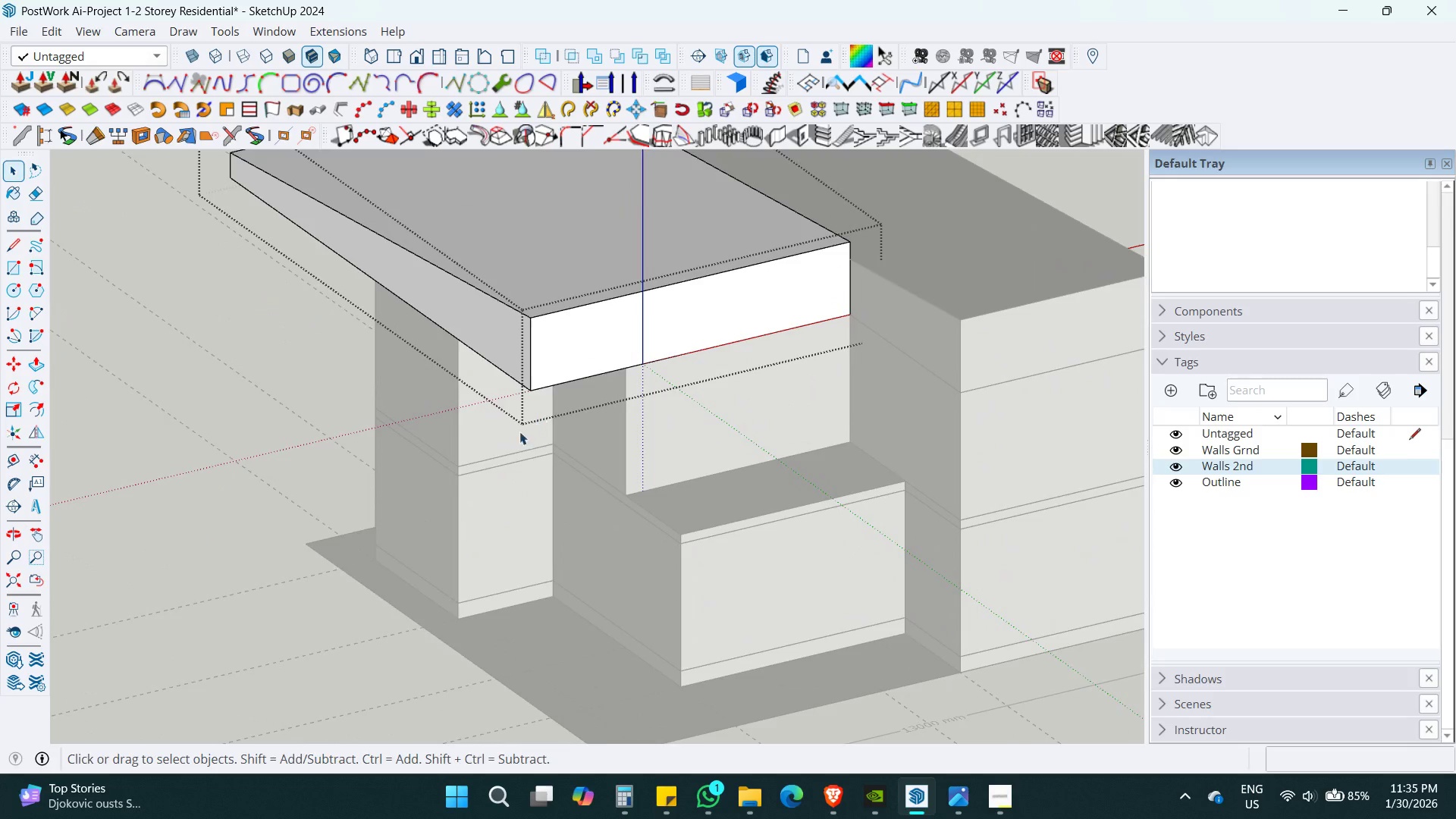 
key(Escape)
 